 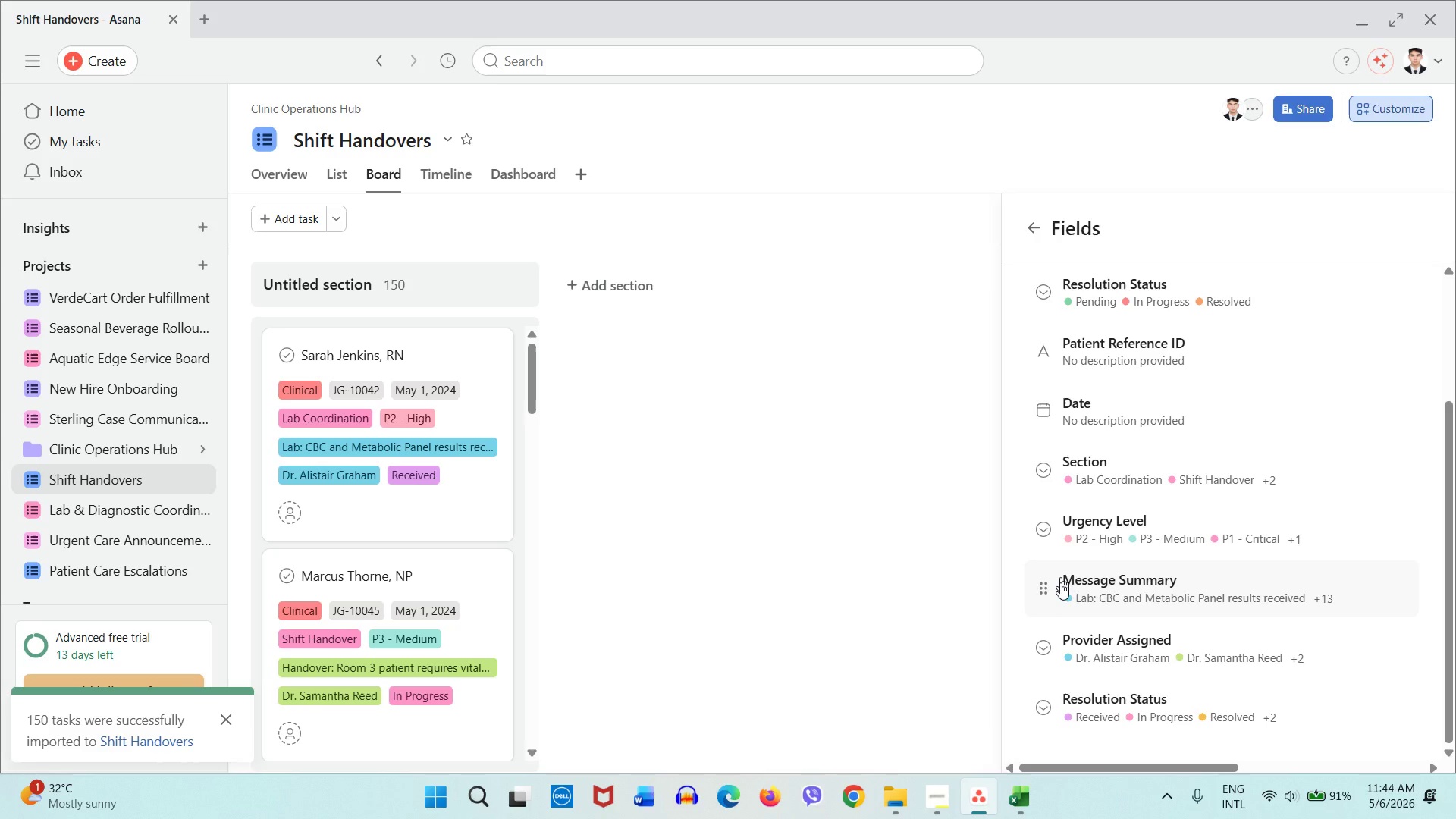 
scroll: coordinate [1114, 533], scroll_direction: up, amount: 4.0
 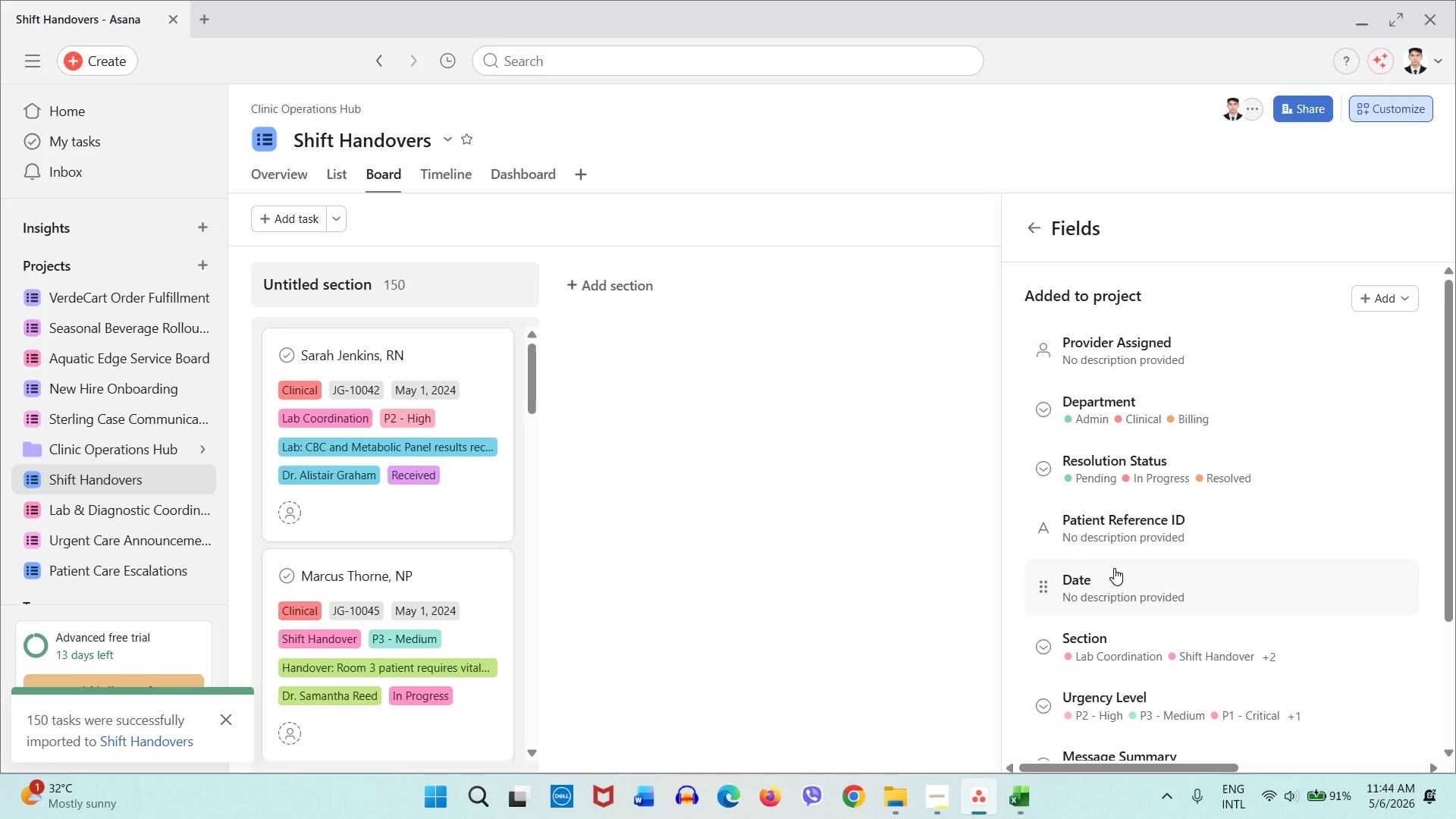 
left_click_drag(start_coordinate=[1121, 582], to_coordinate=[1111, 344])
 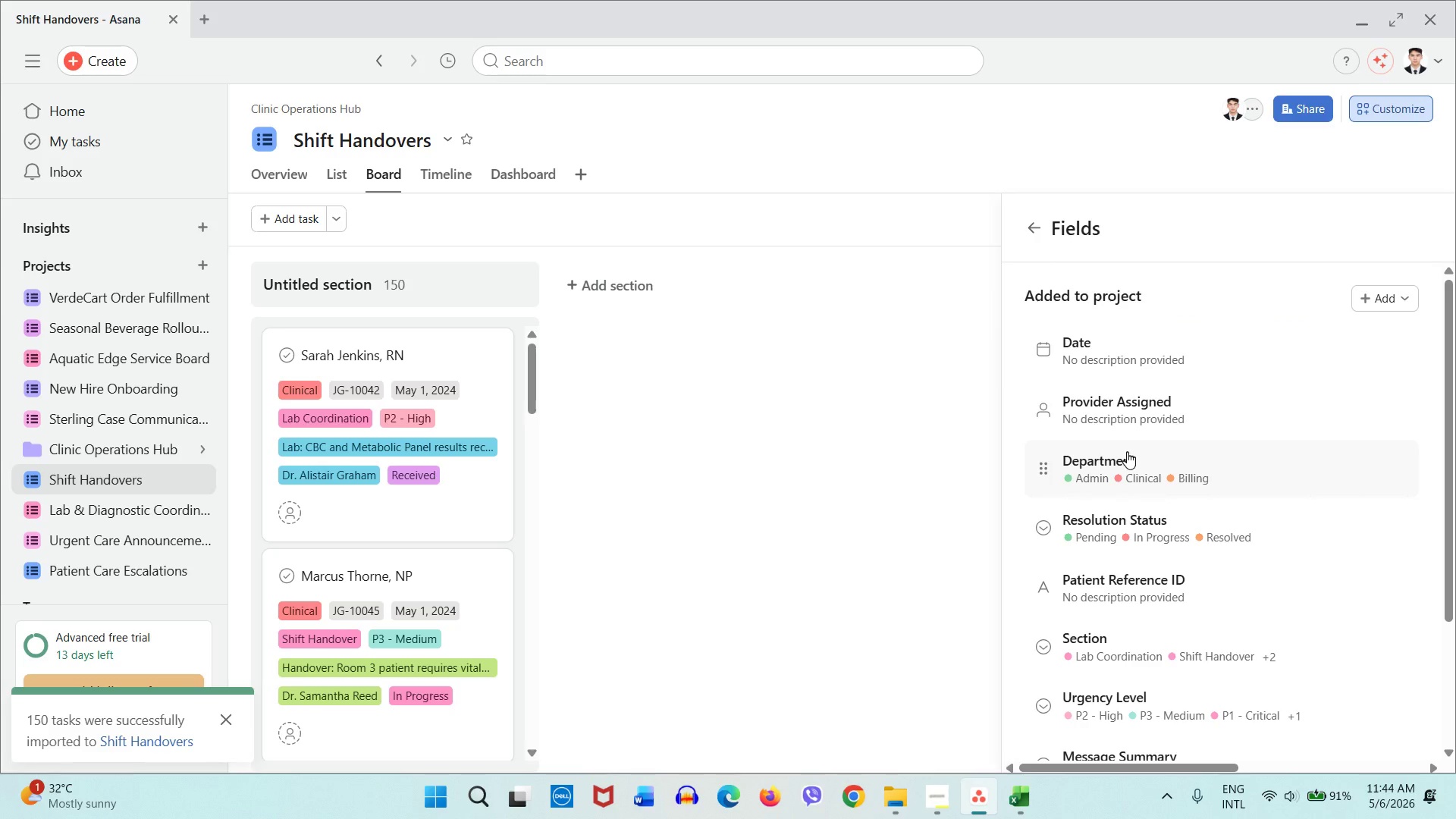 
left_click_drag(start_coordinate=[1152, 642], to_coordinate=[1159, 399])
 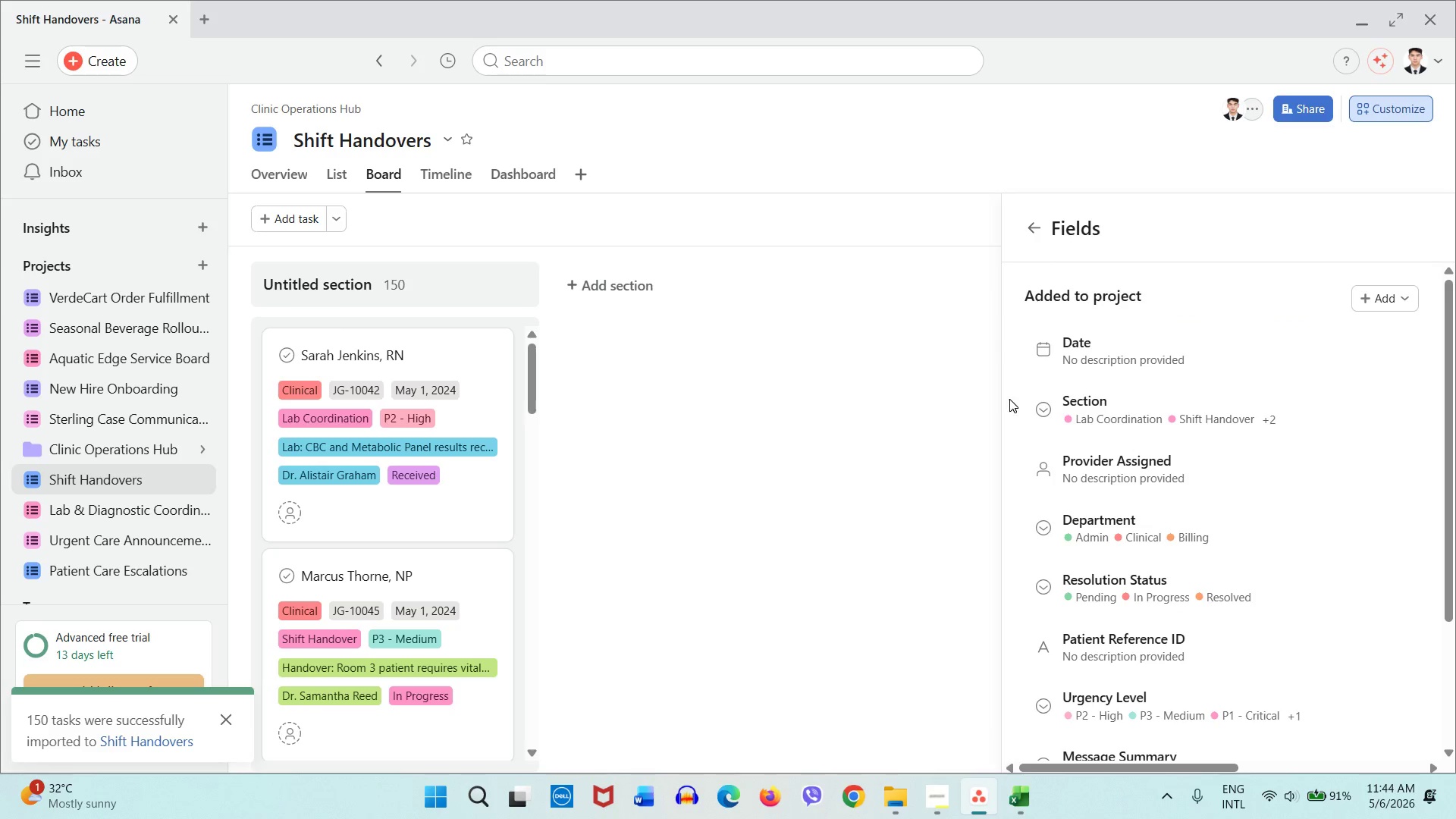 
left_click([960, 406])
 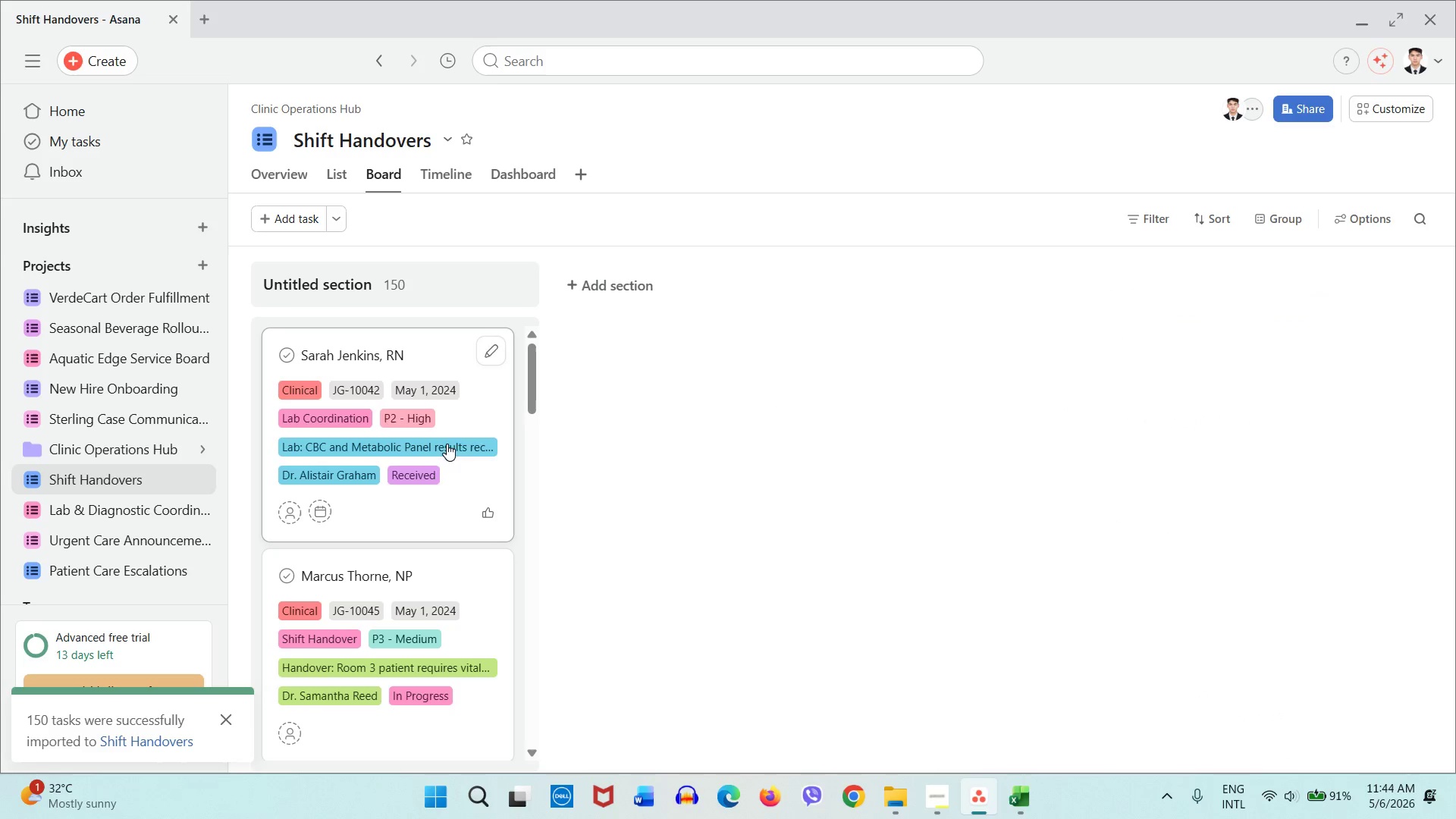 
left_click([478, 423])
 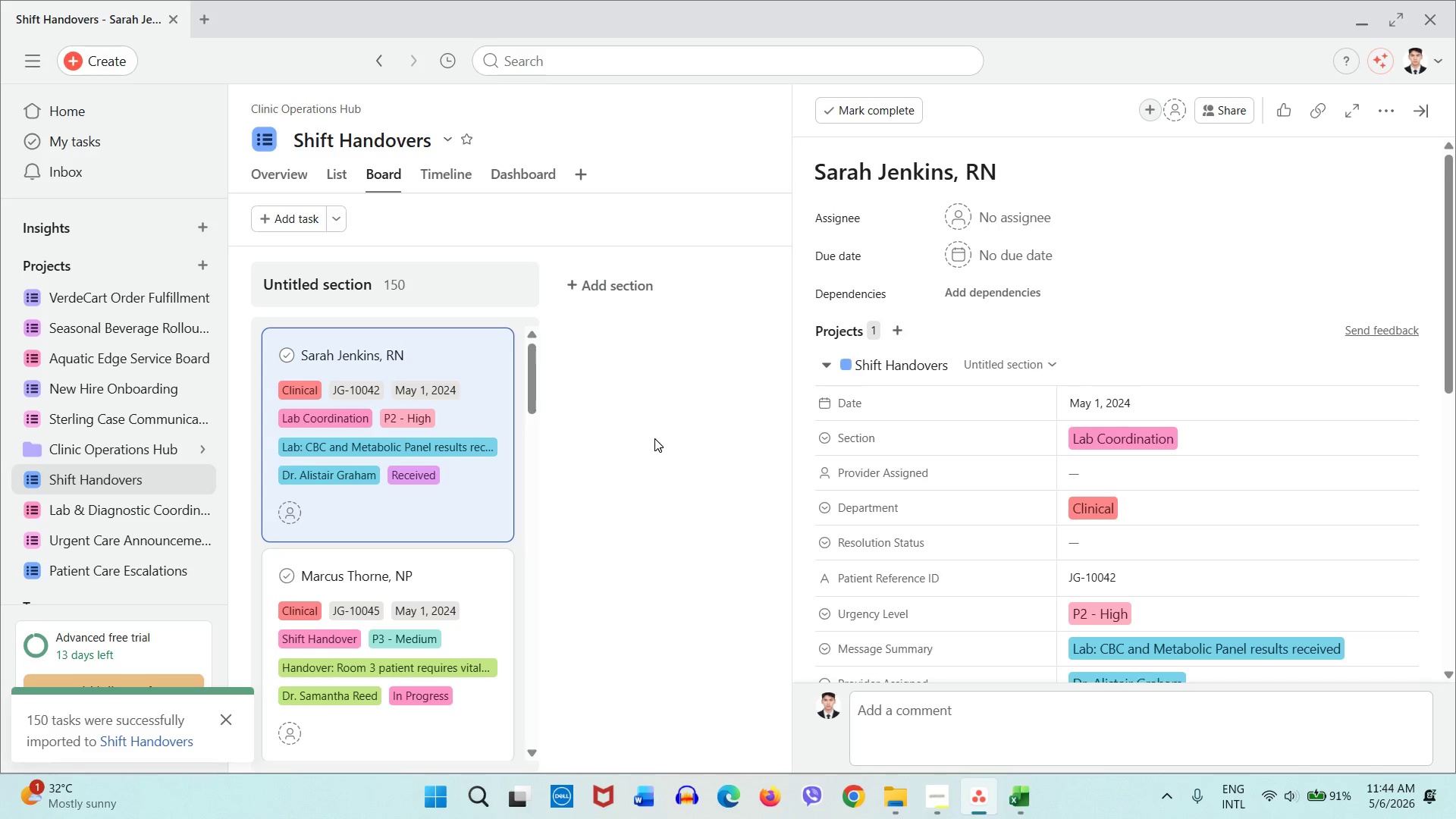 
left_click([655, 438])
 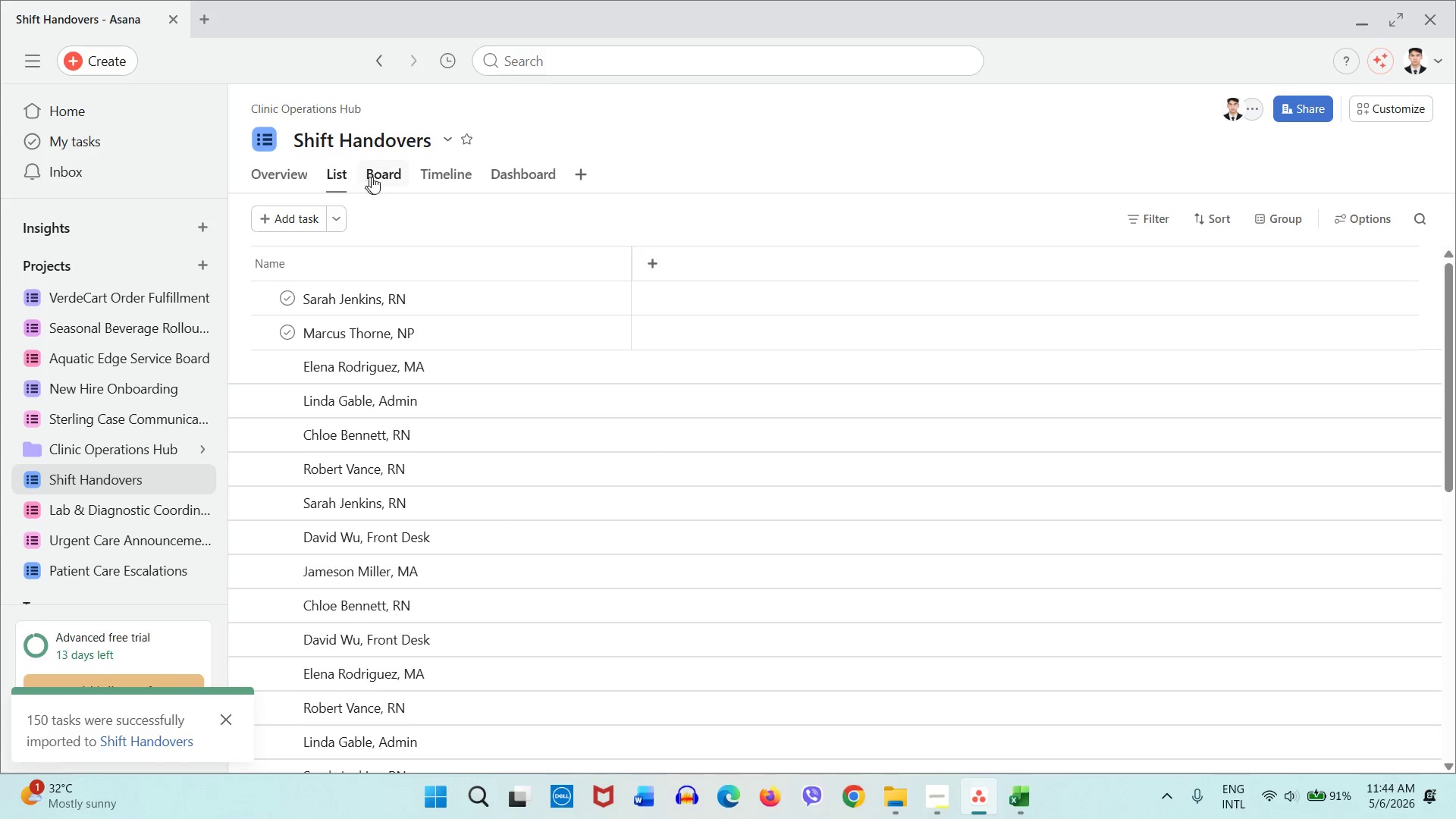 
left_click([1413, 116])
 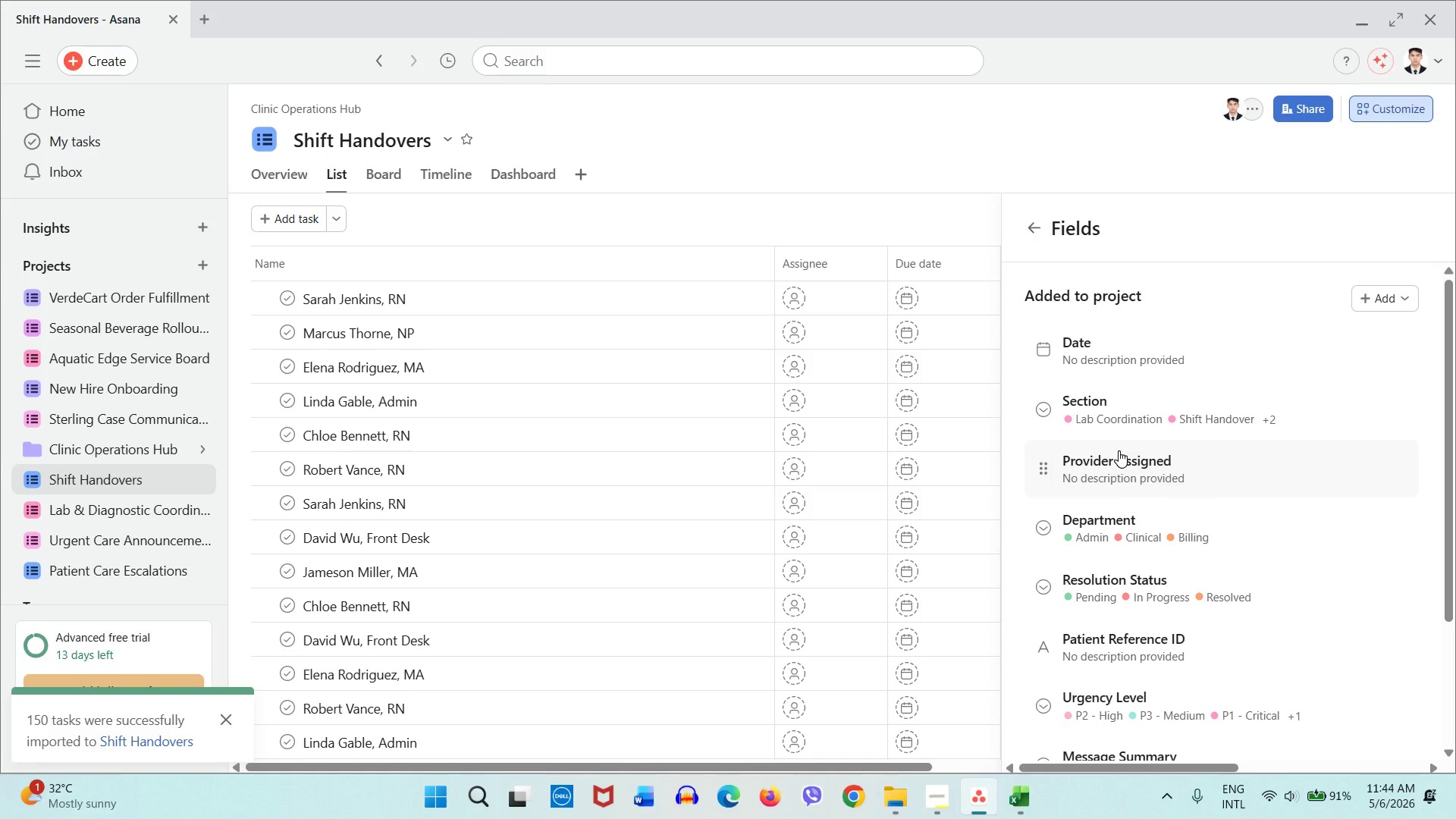 
wait(7.22)
 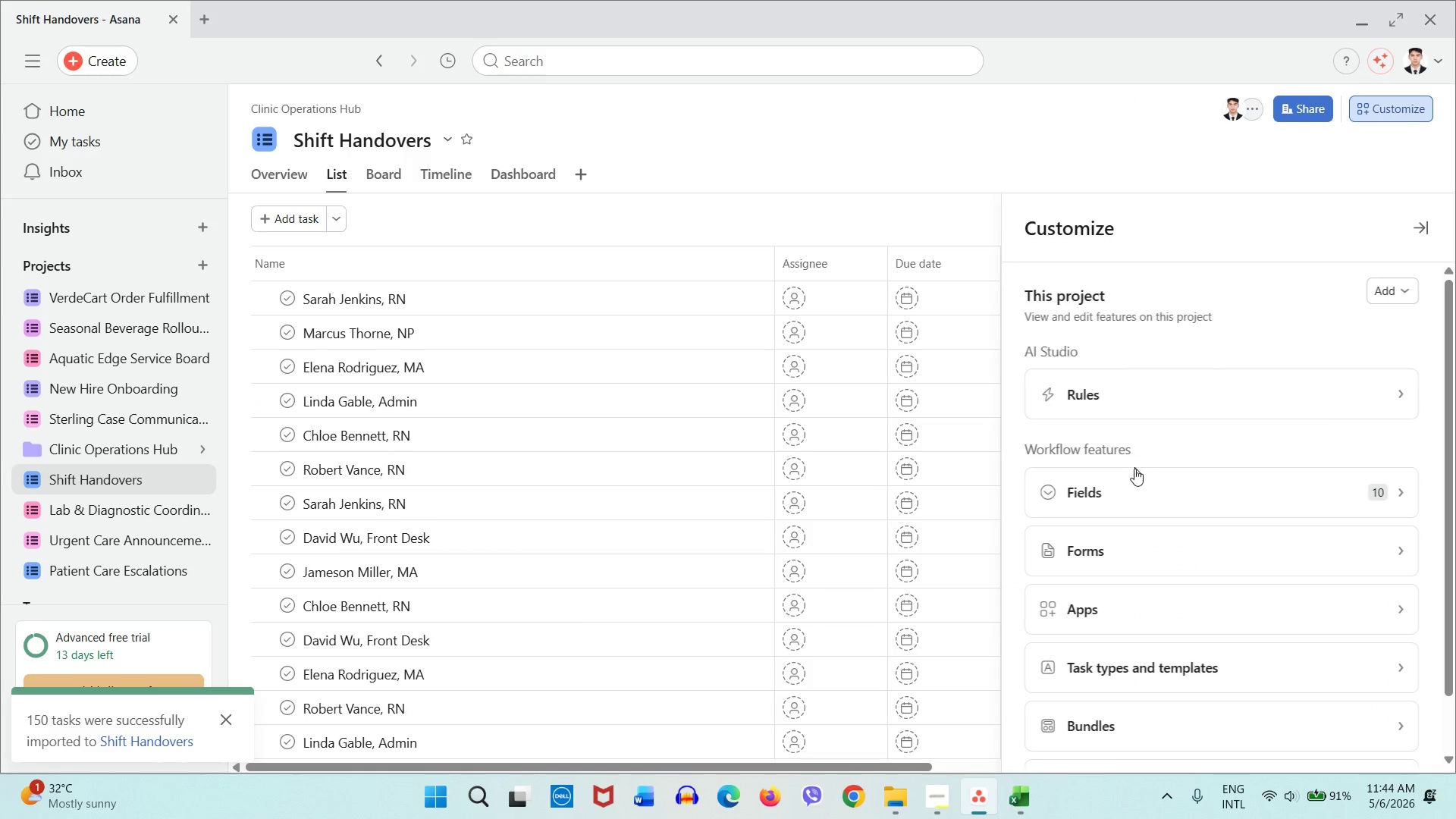 
scroll: coordinate [1141, 582], scroll_direction: down, amount: 1.0
 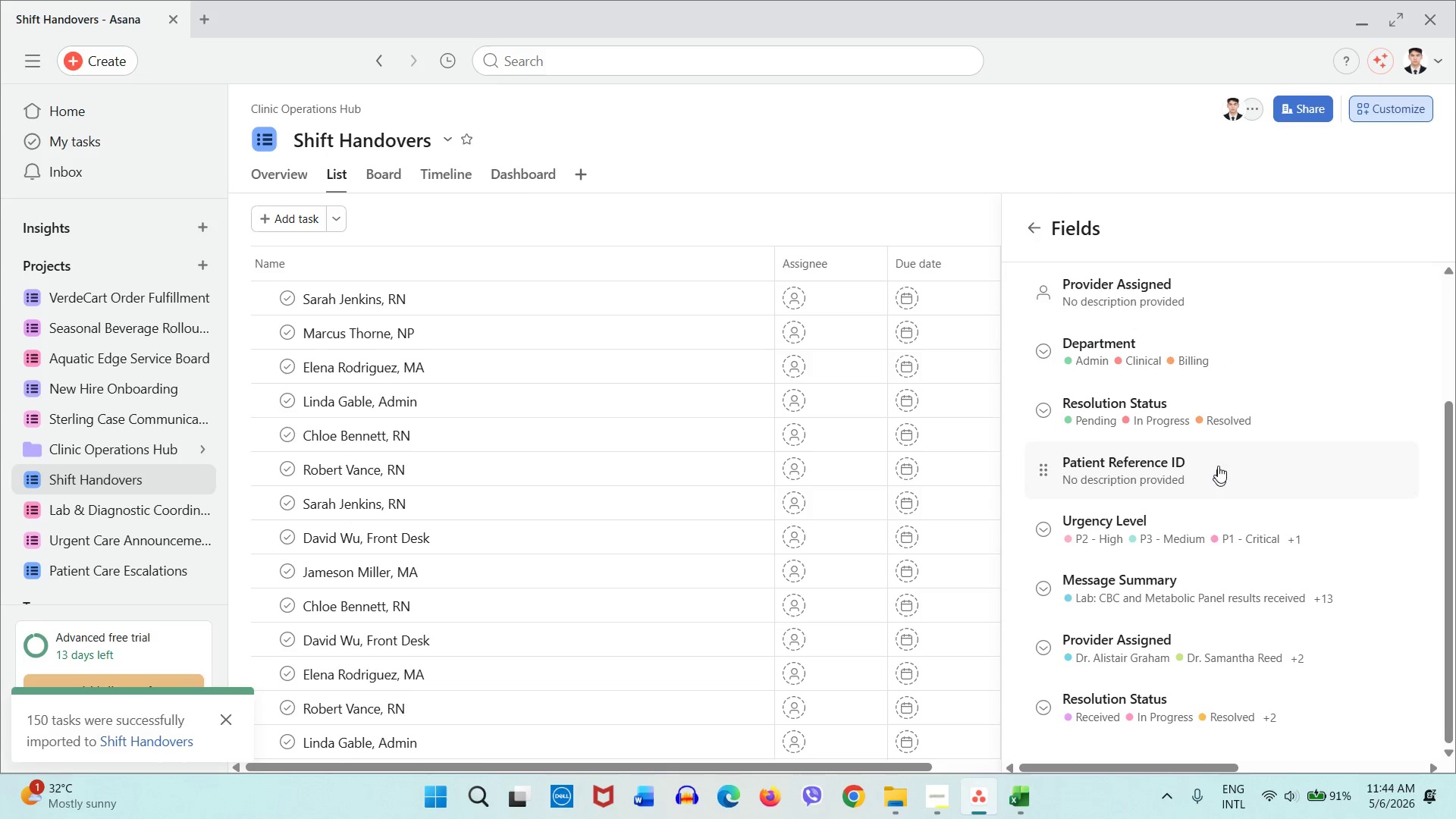 
right_click([1269, 425])
 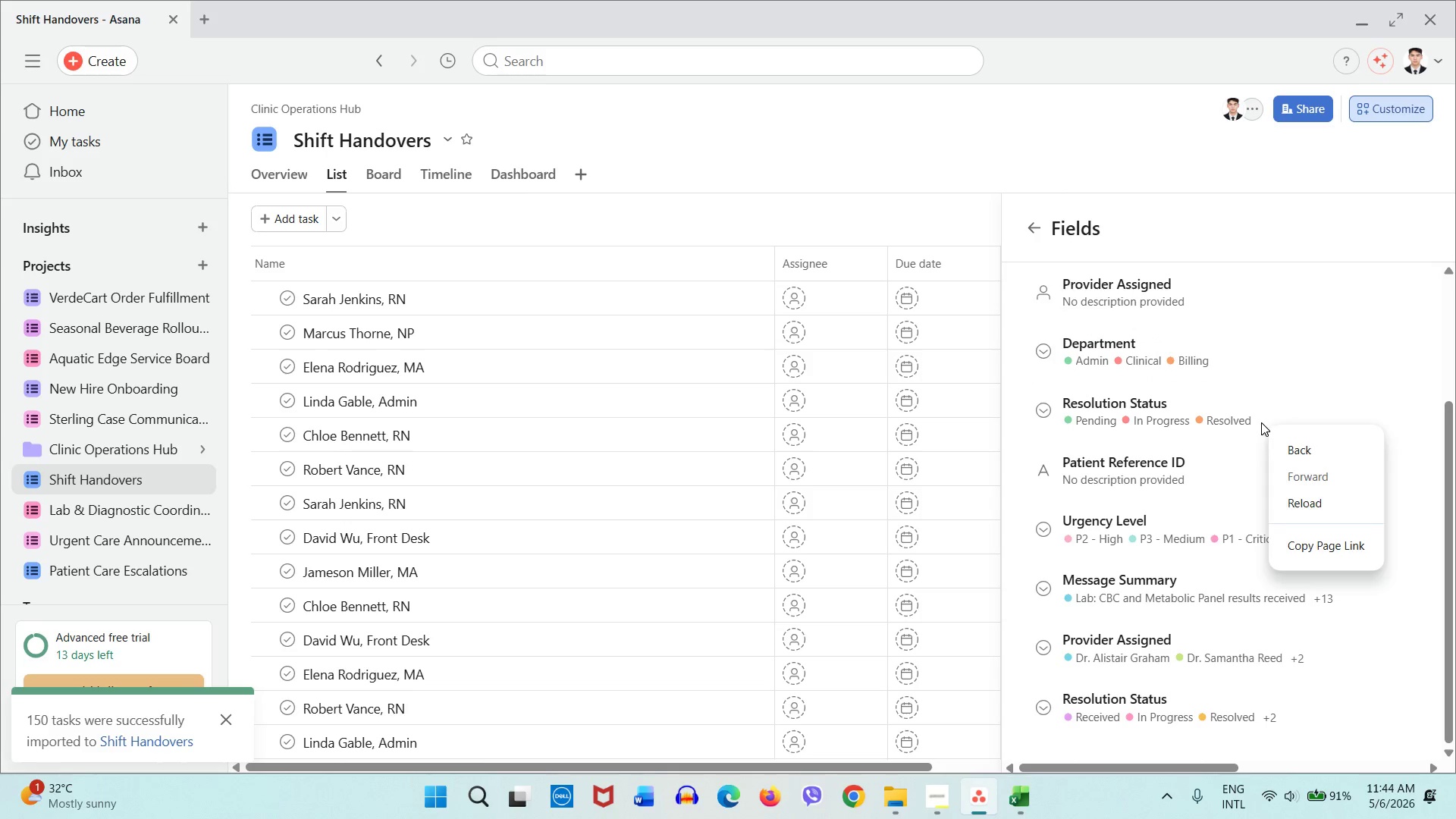 
left_click([1261, 422])
 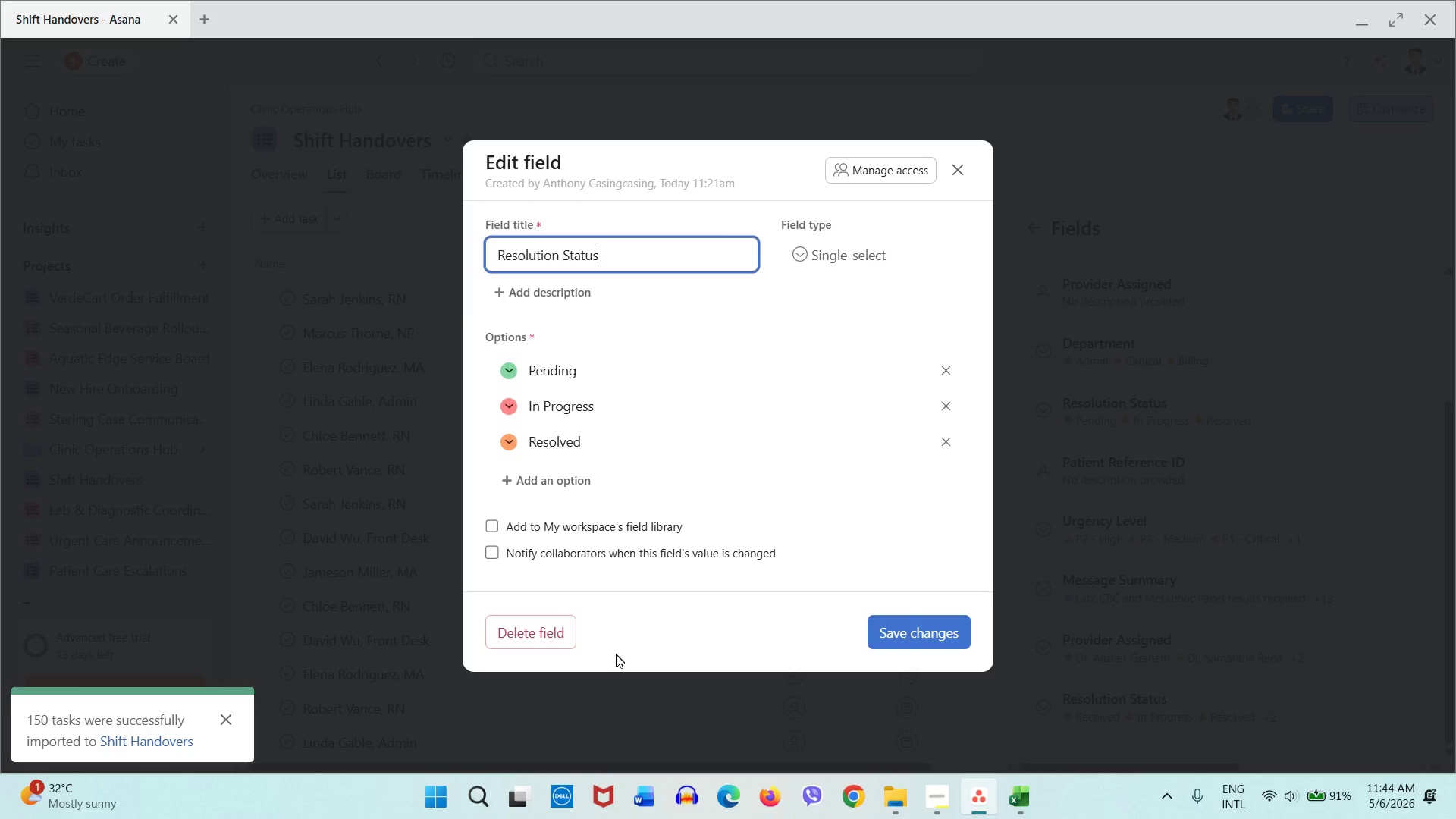 
left_click([556, 644])
 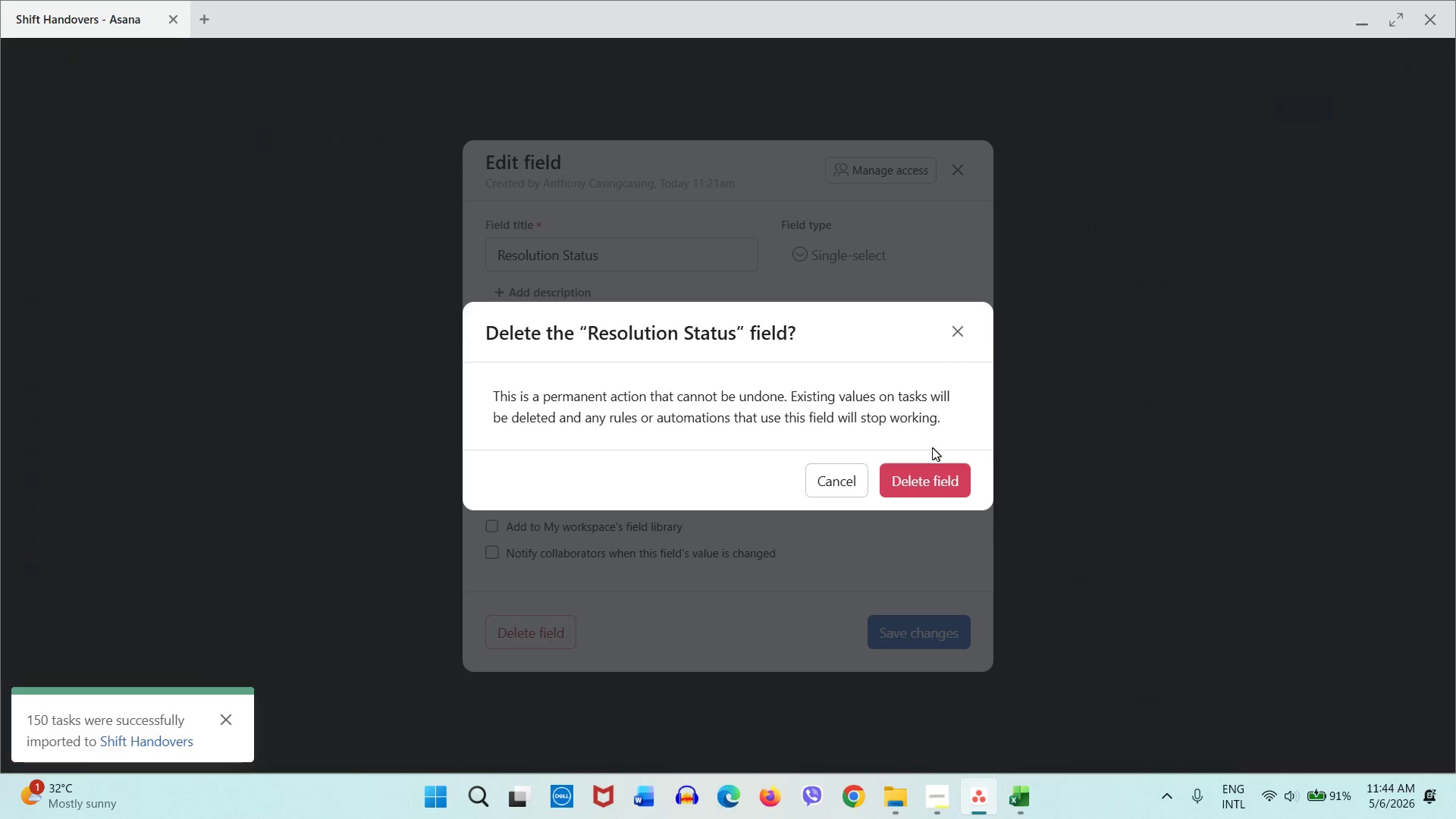 
left_click([921, 473])
 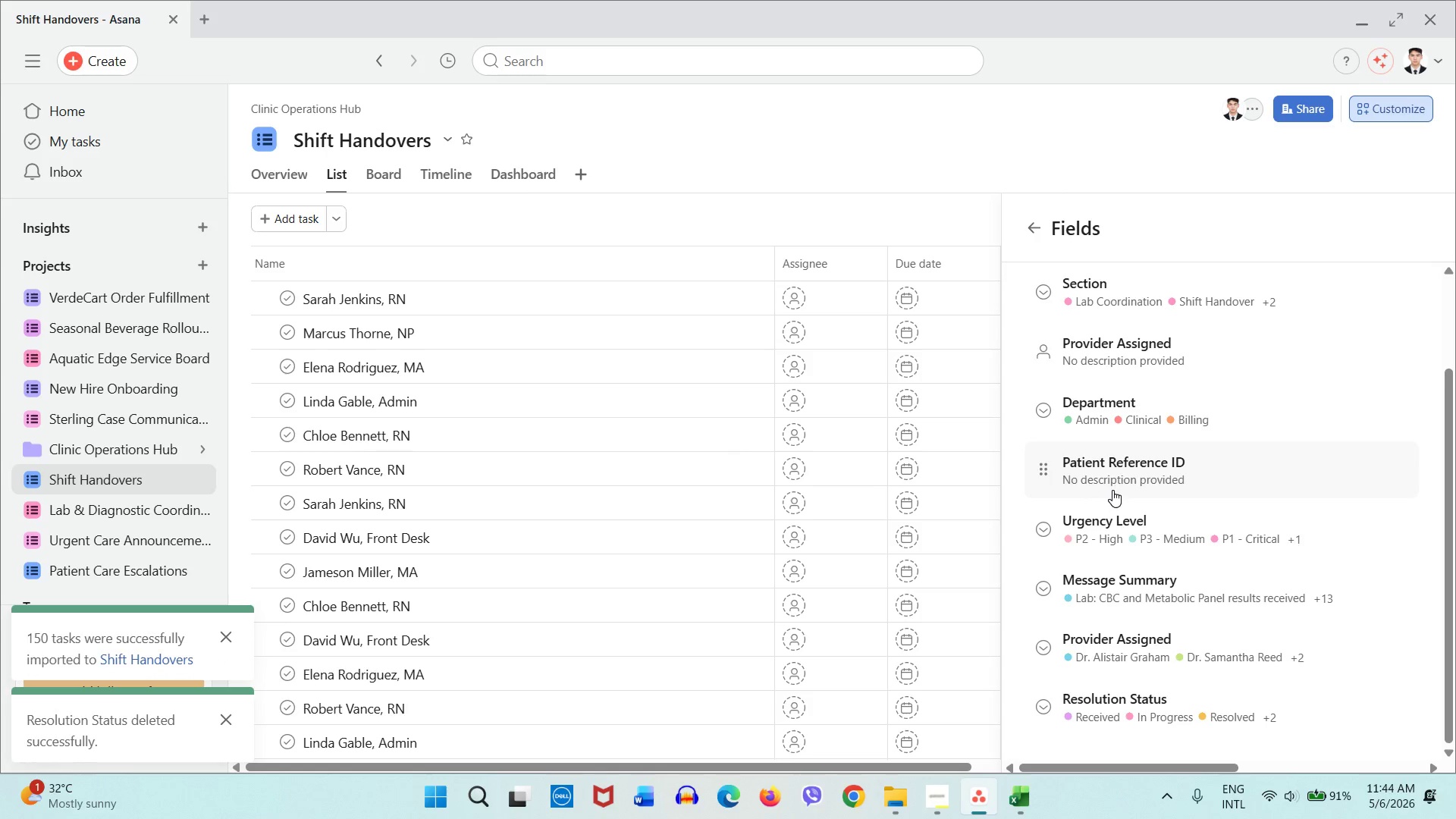 
scroll: coordinate [1115, 490], scroll_direction: down, amount: 1.0
 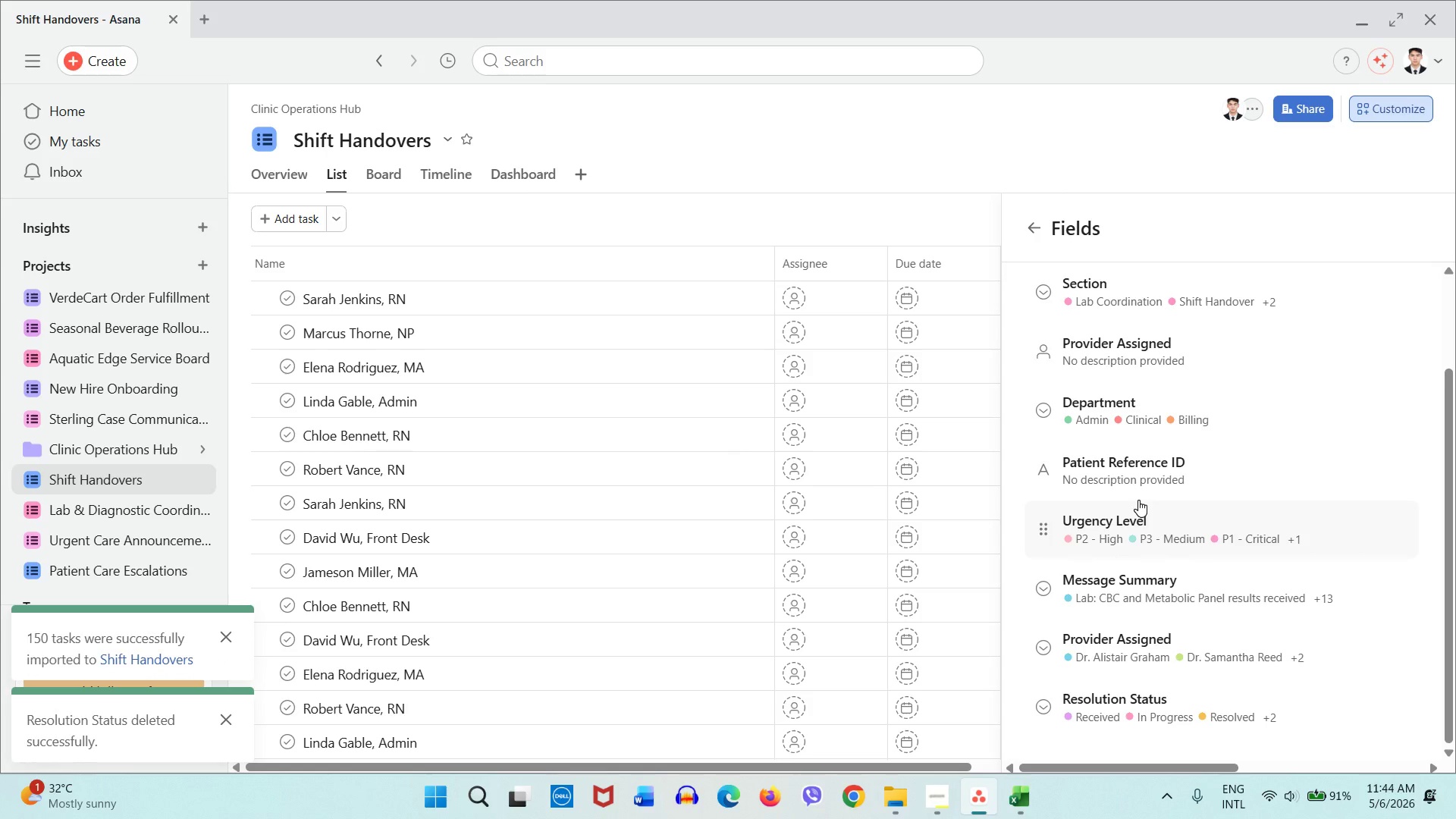 
scroll: coordinate [1138, 500], scroll_direction: up, amount: 1.0
 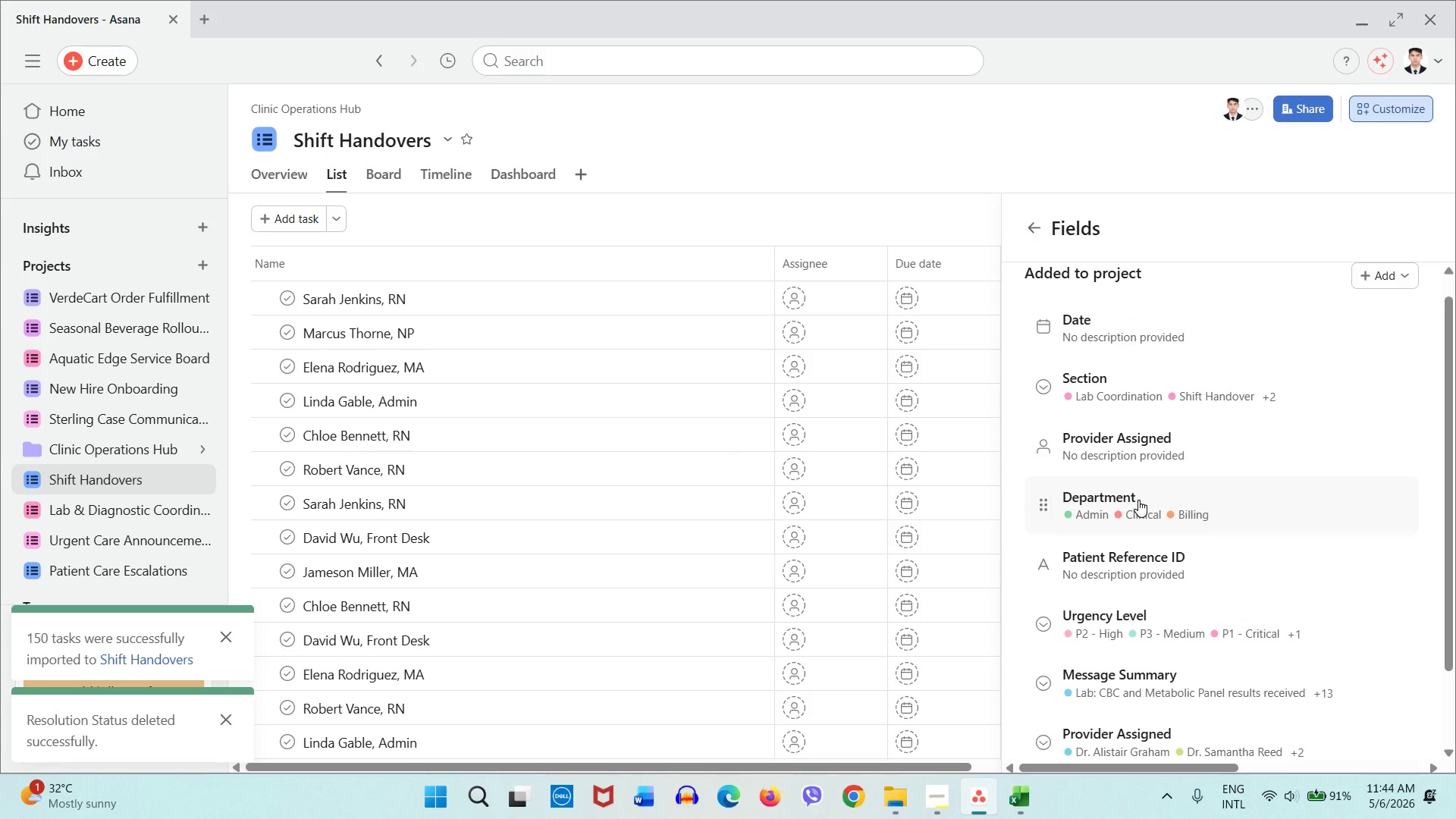 
left_click_drag(start_coordinate=[1215, 569], to_coordinate=[1207, 574])
 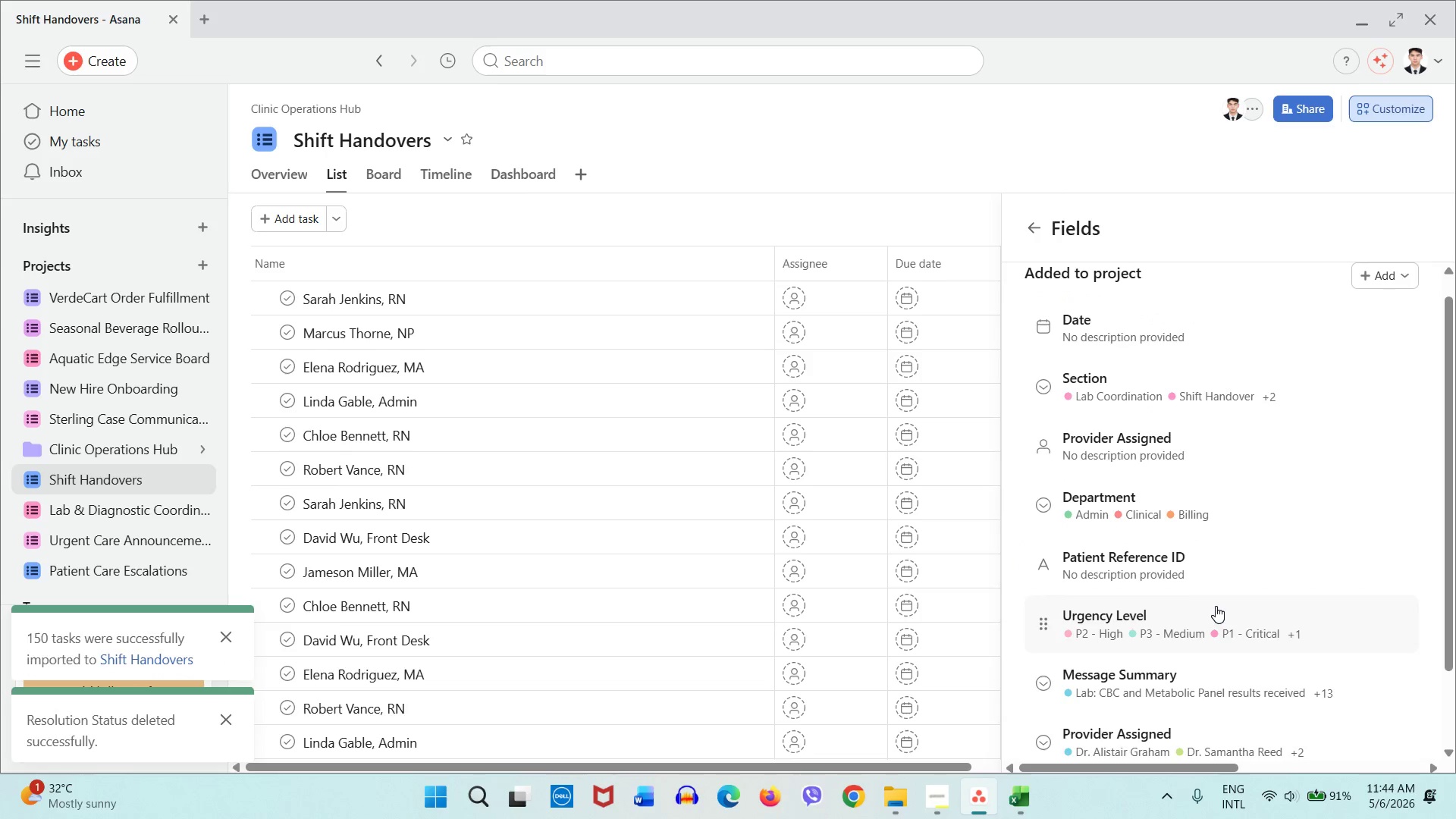 
left_click_drag(start_coordinate=[1216, 606], to_coordinate=[1195, 431])
 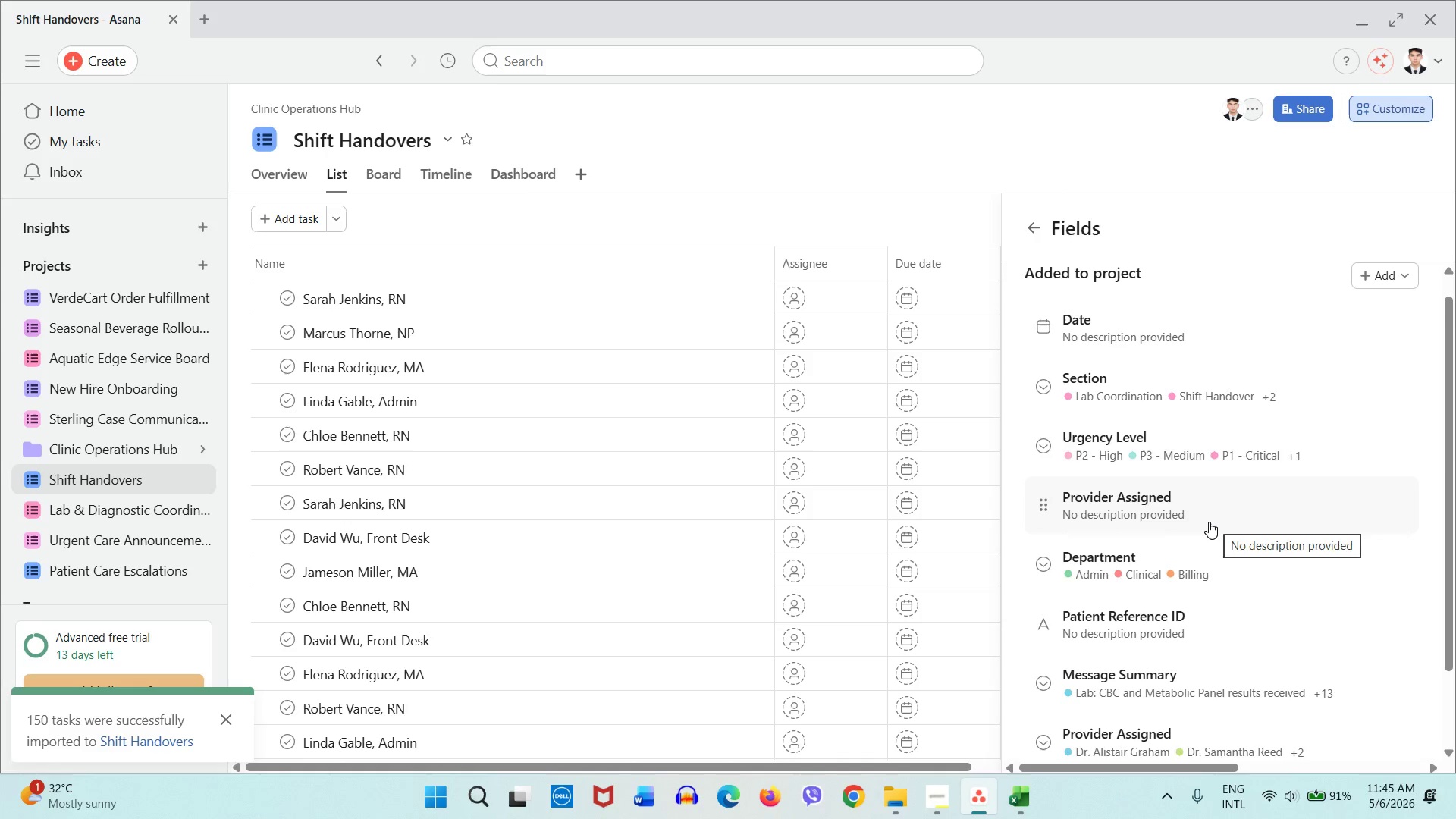 
wait(24.45)
 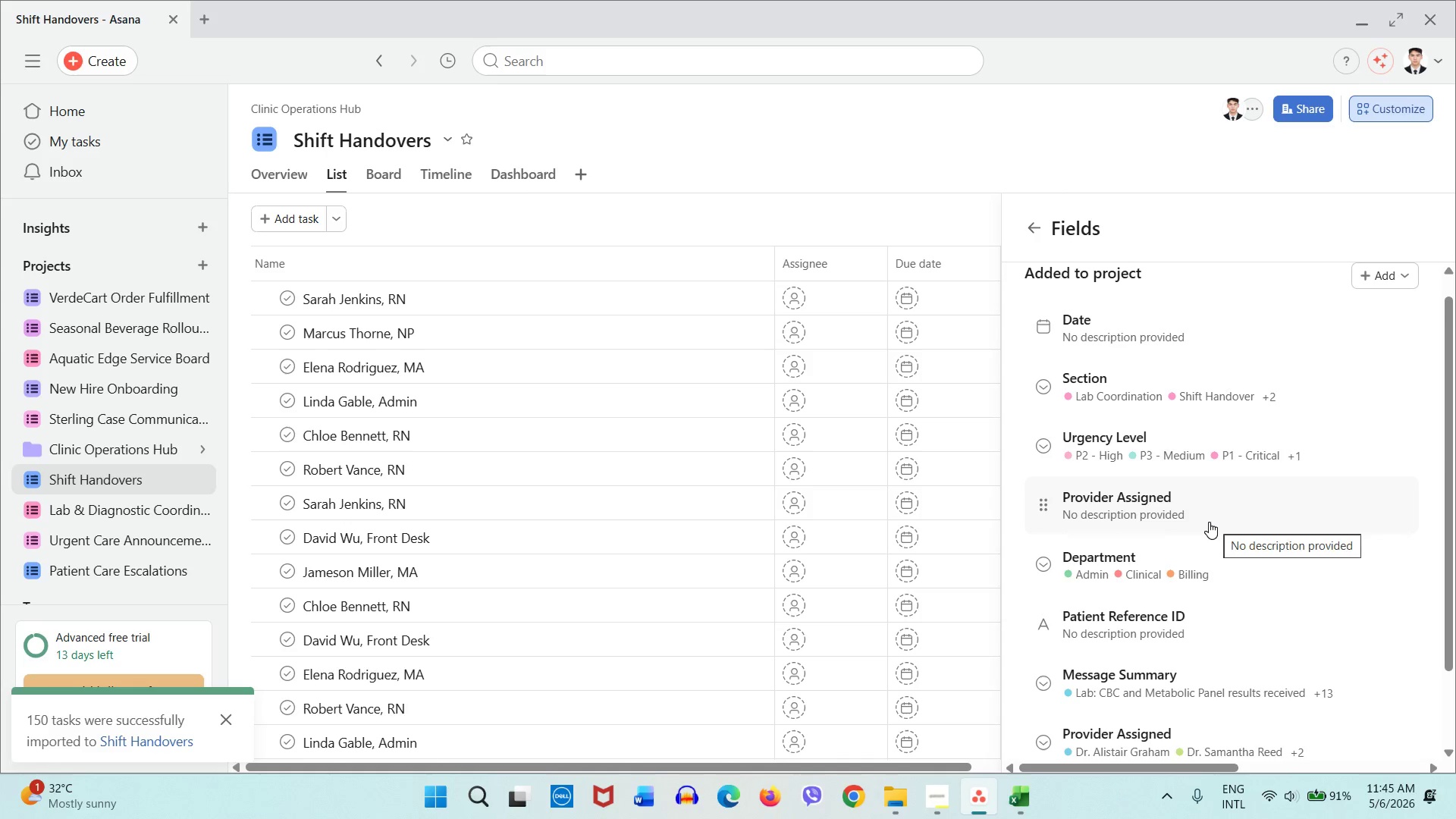 
left_click_drag(start_coordinate=[1219, 624], to_coordinate=[1202, 498])
 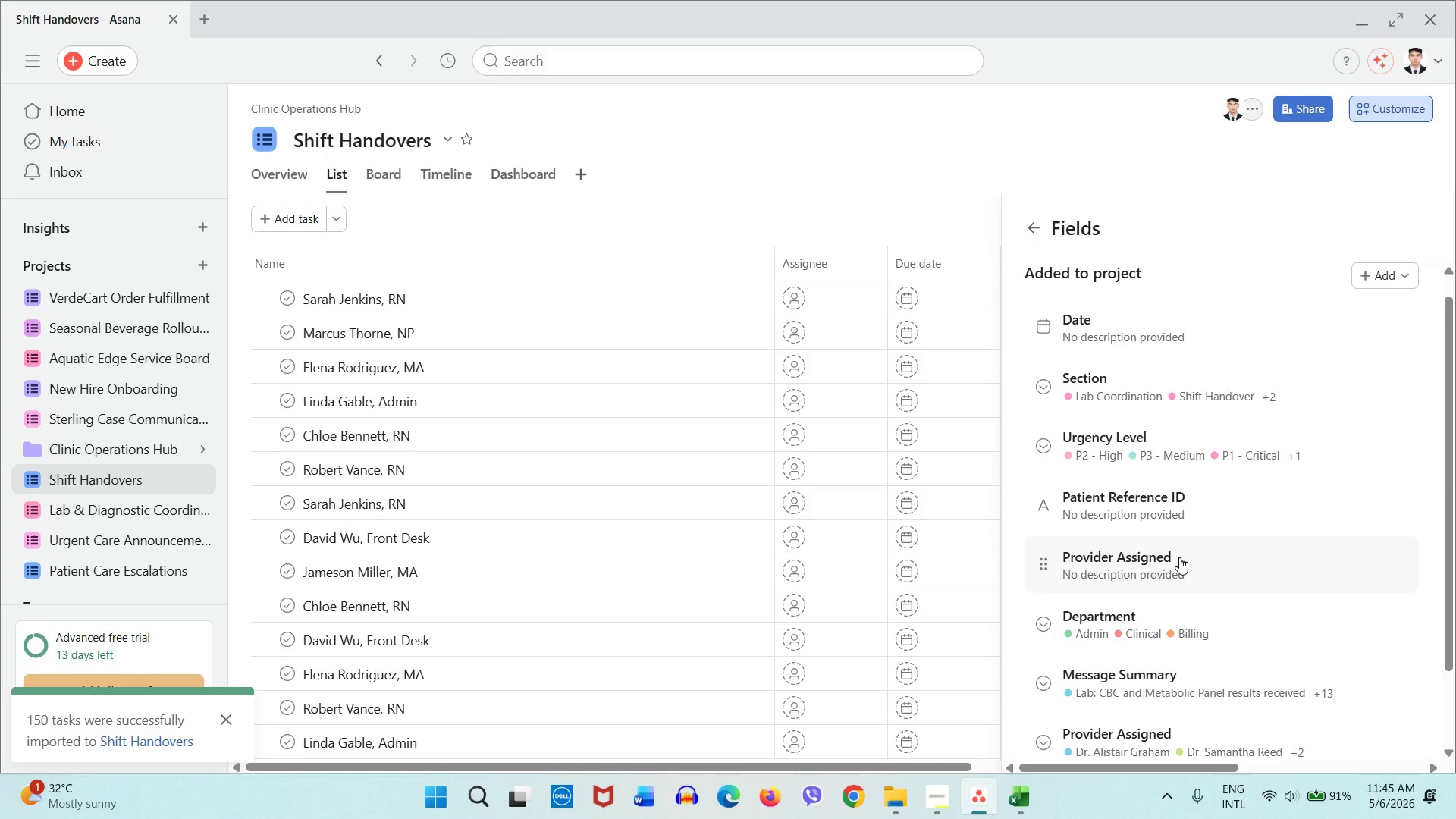 
scroll: coordinate [1179, 557], scroll_direction: down, amount: 2.0
 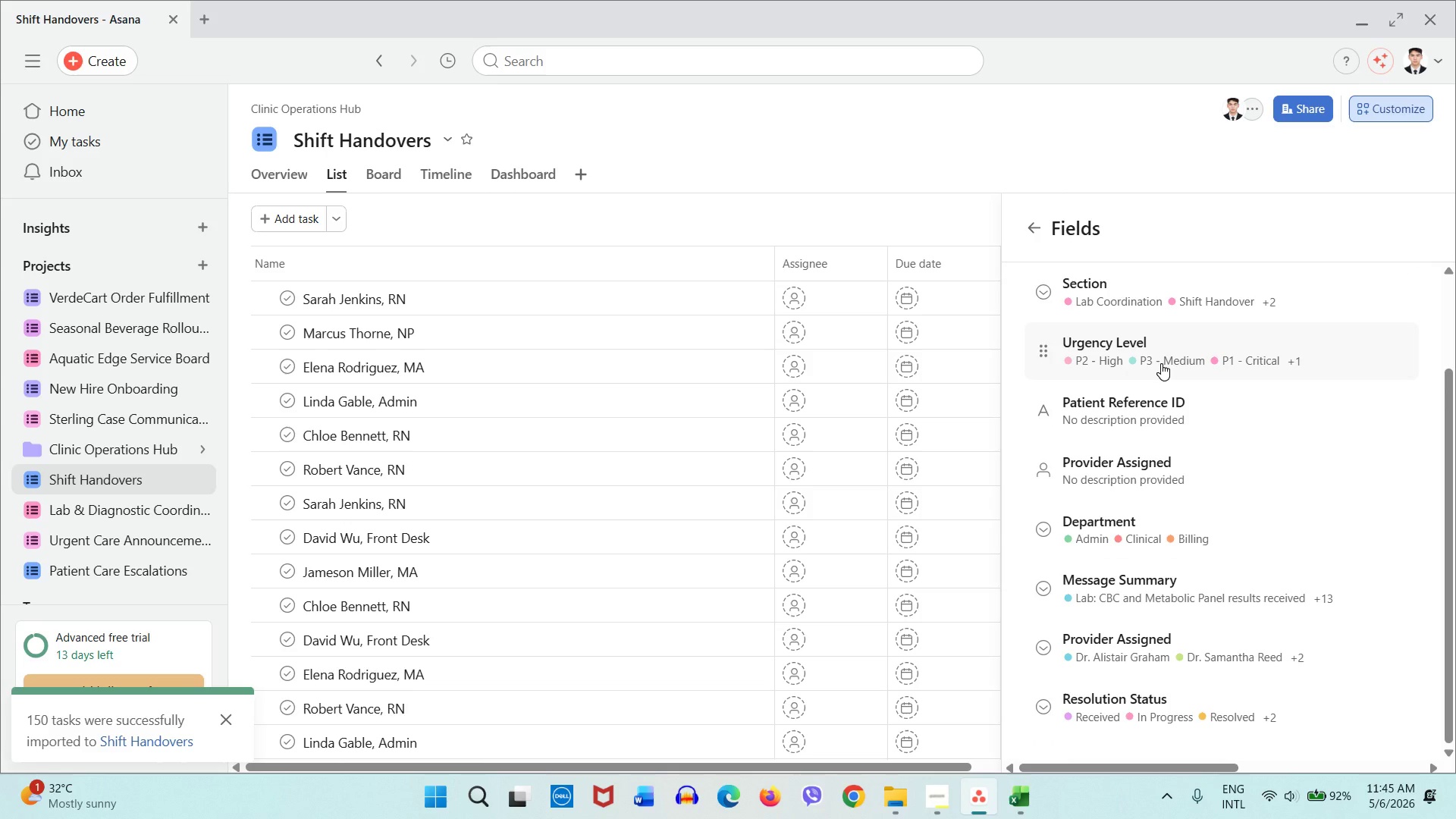 
wait(17.12)
 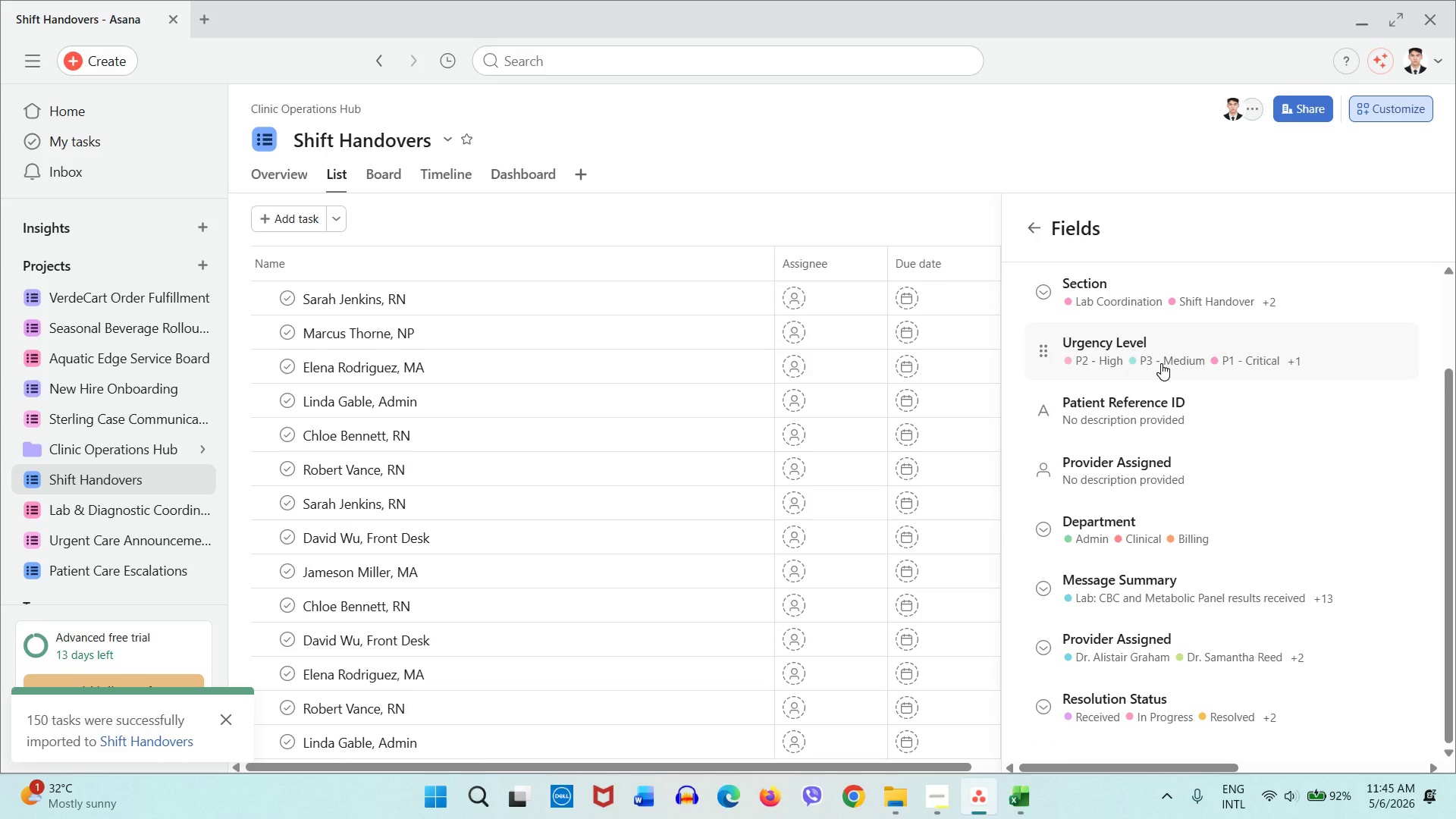 
scroll: coordinate [1189, 594], scroll_direction: down, amount: 1.0
 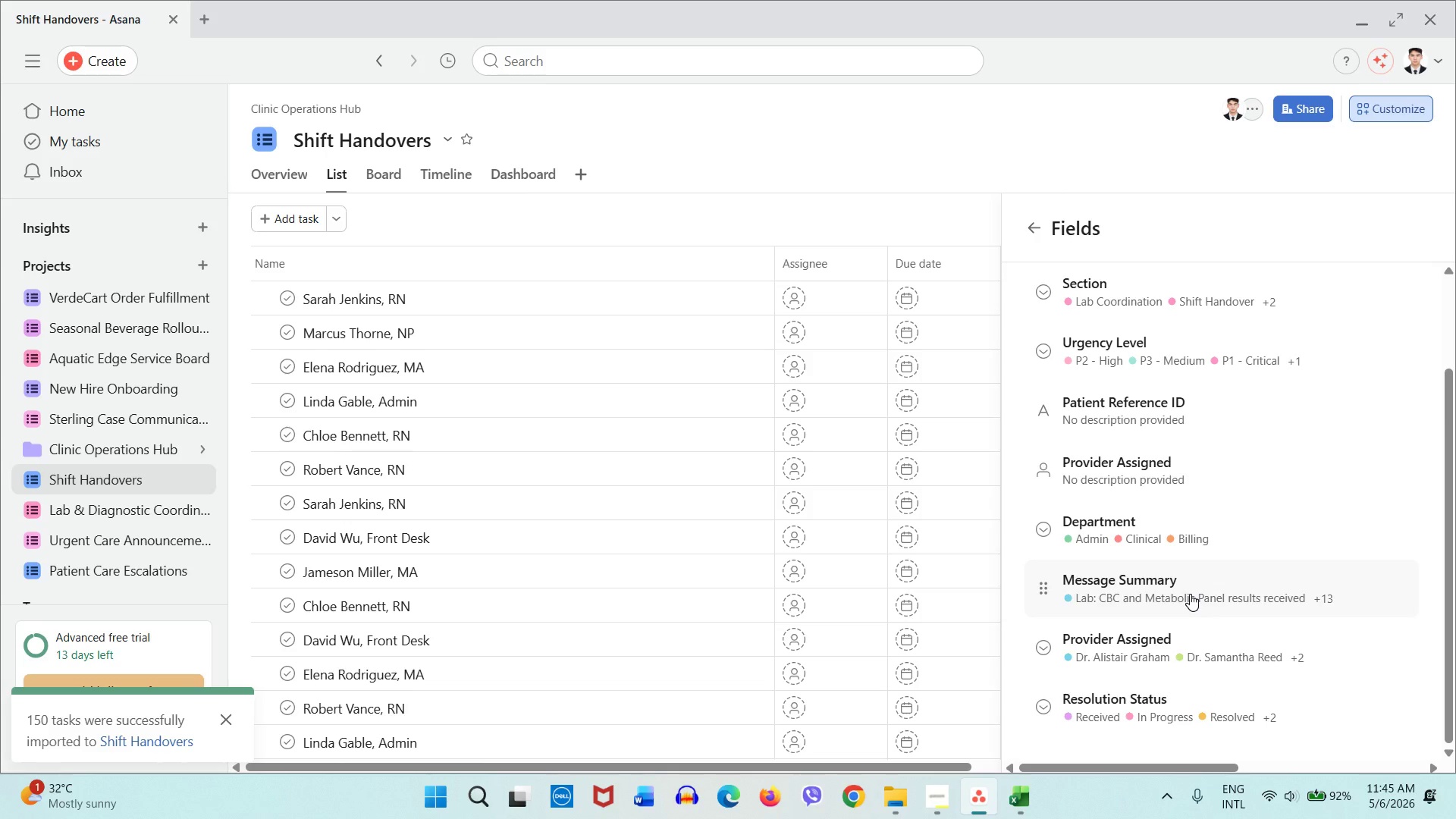 
wait(8.15)
 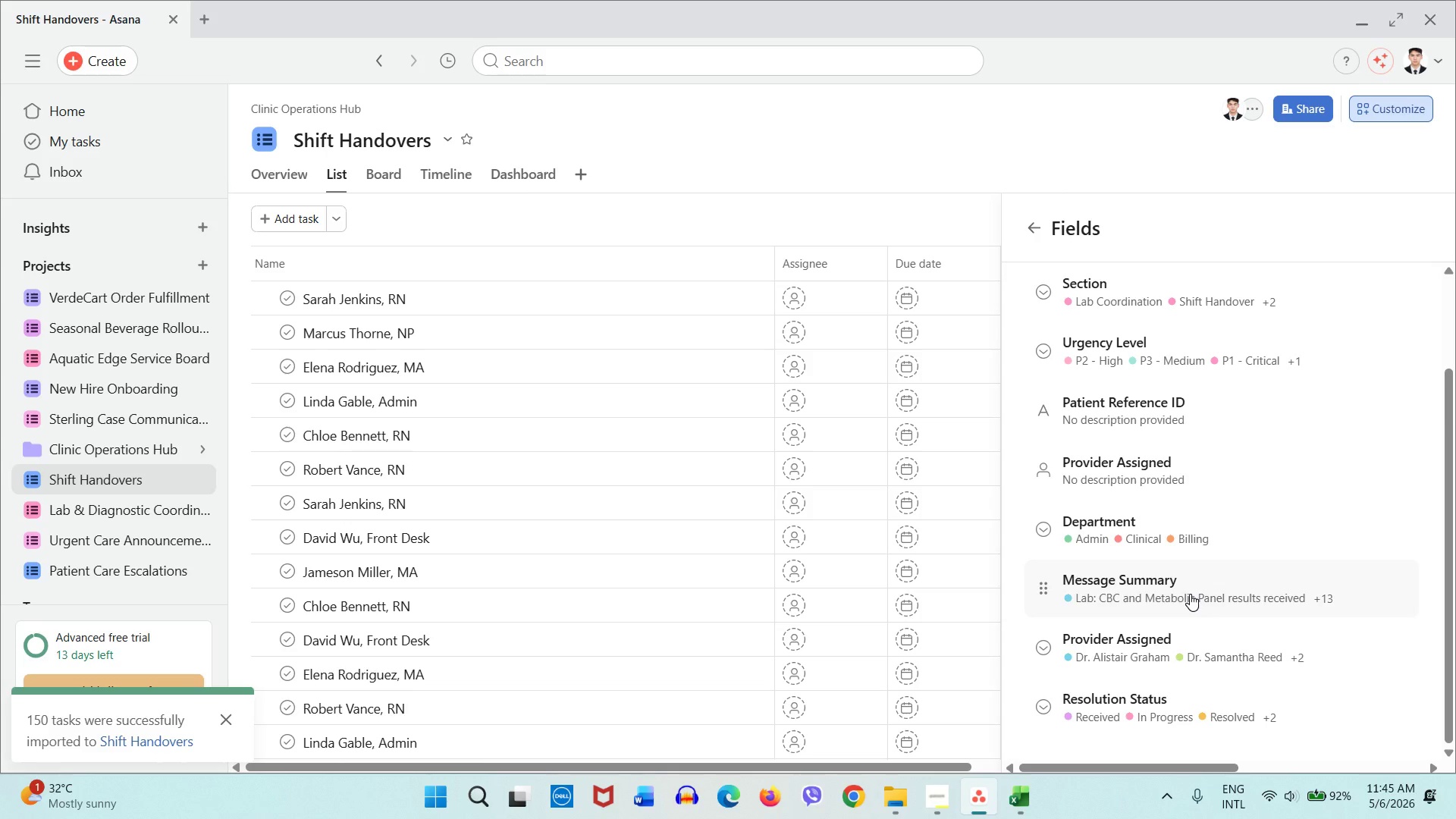 
scroll: coordinate [1200, 596], scroll_direction: down, amount: 1.0
 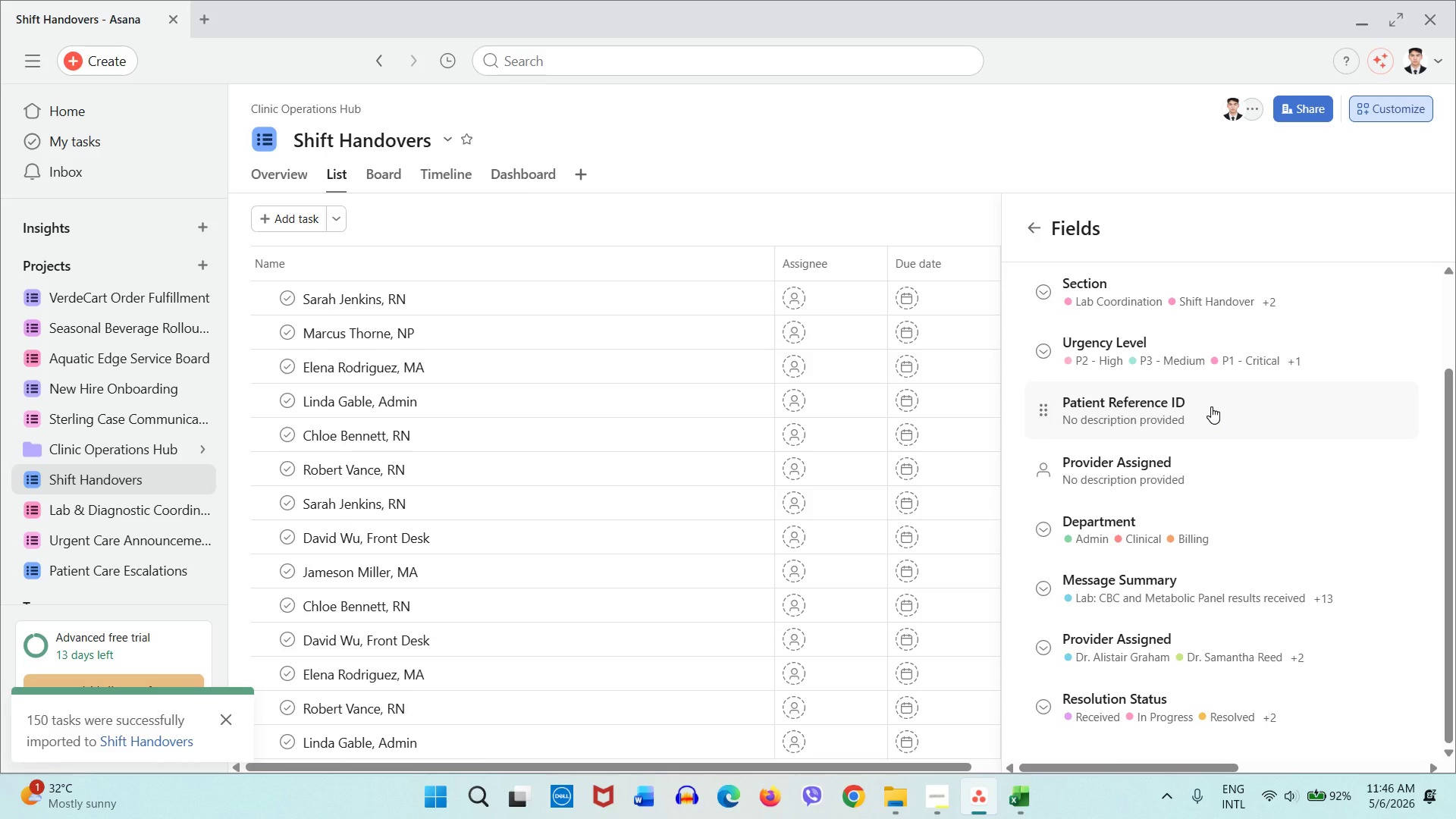 
wait(22.34)
 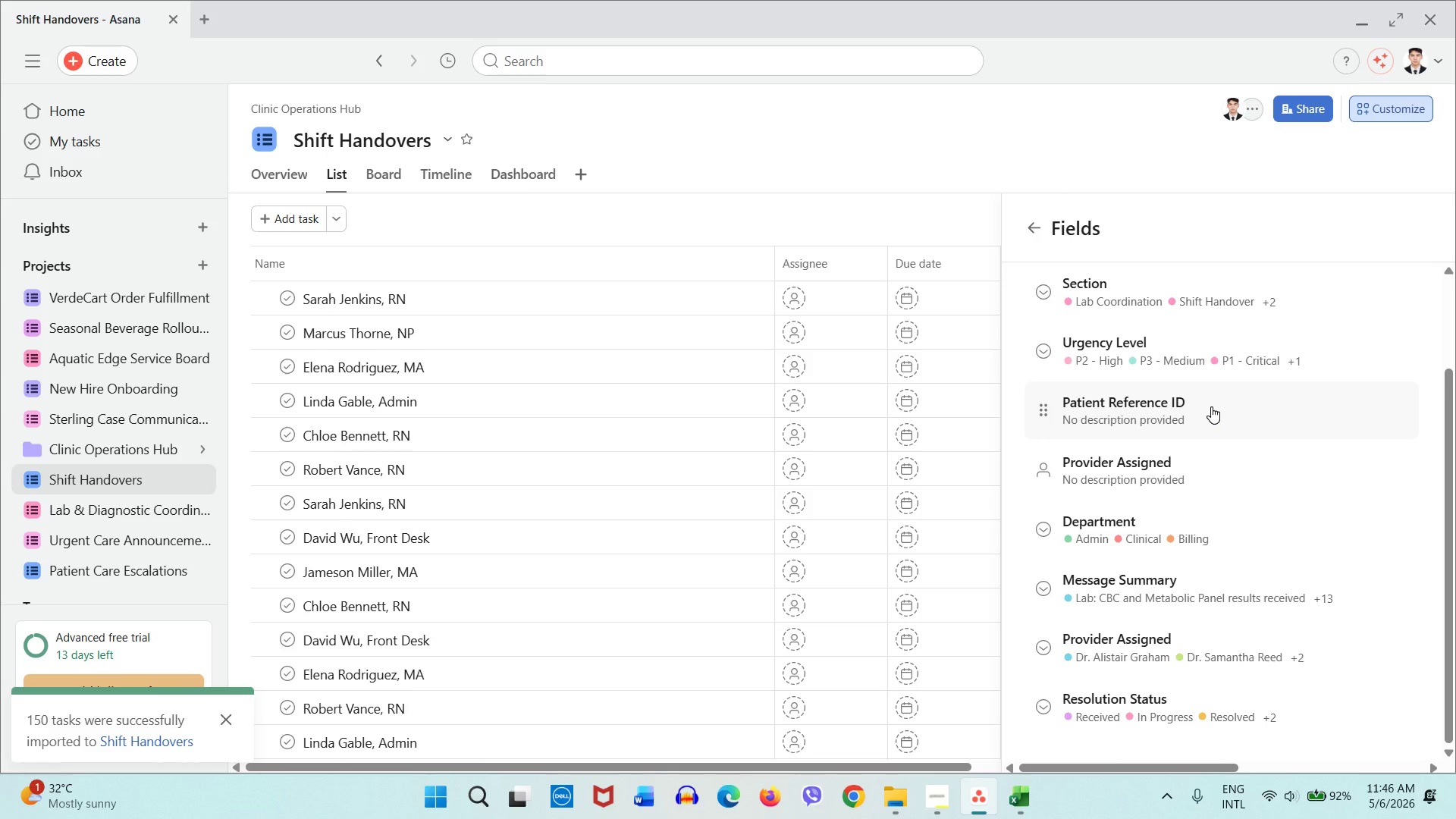 
left_click_drag(start_coordinate=[1198, 476], to_coordinate=[1204, 461])
 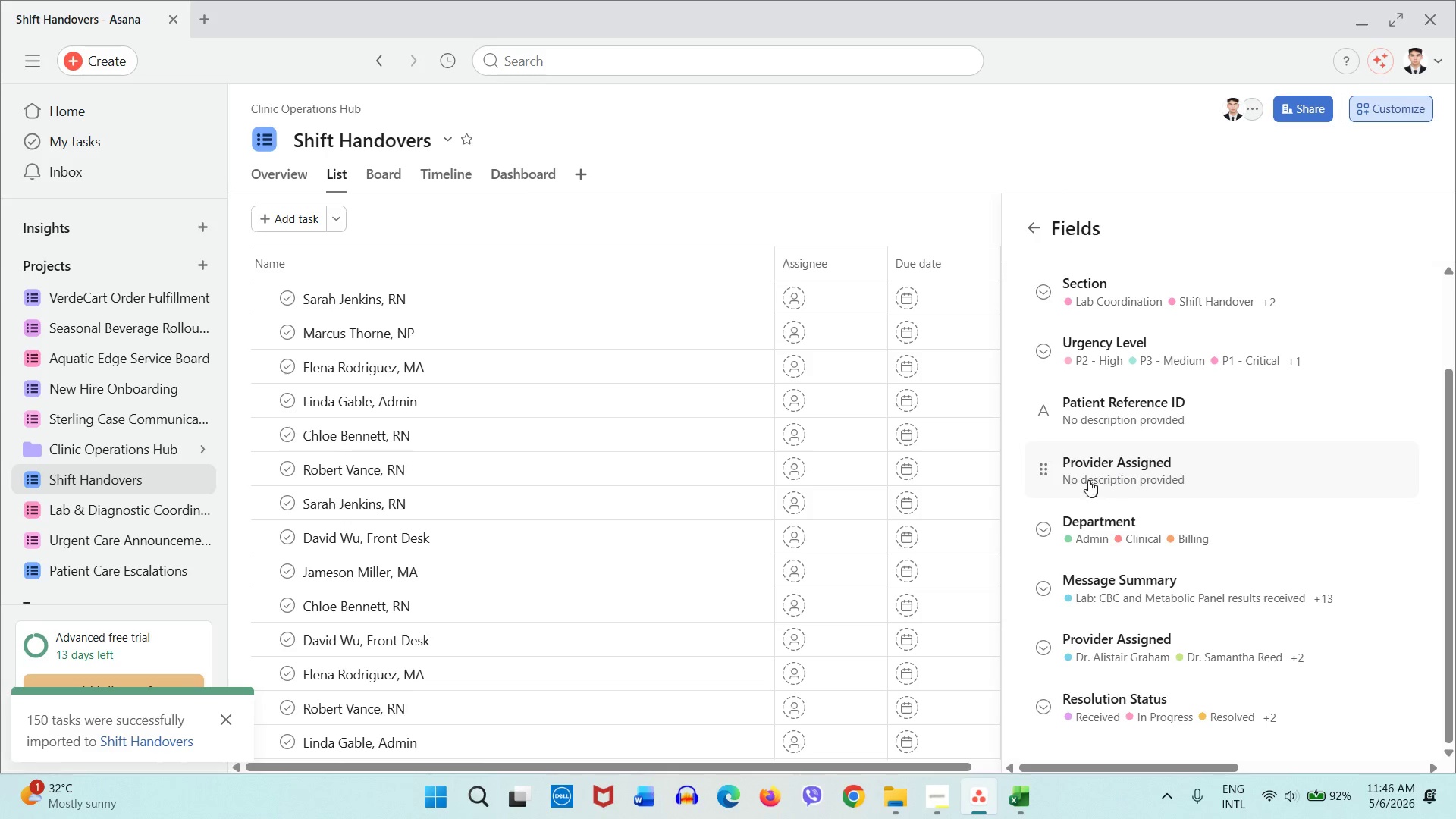 
left_click([1045, 473])
 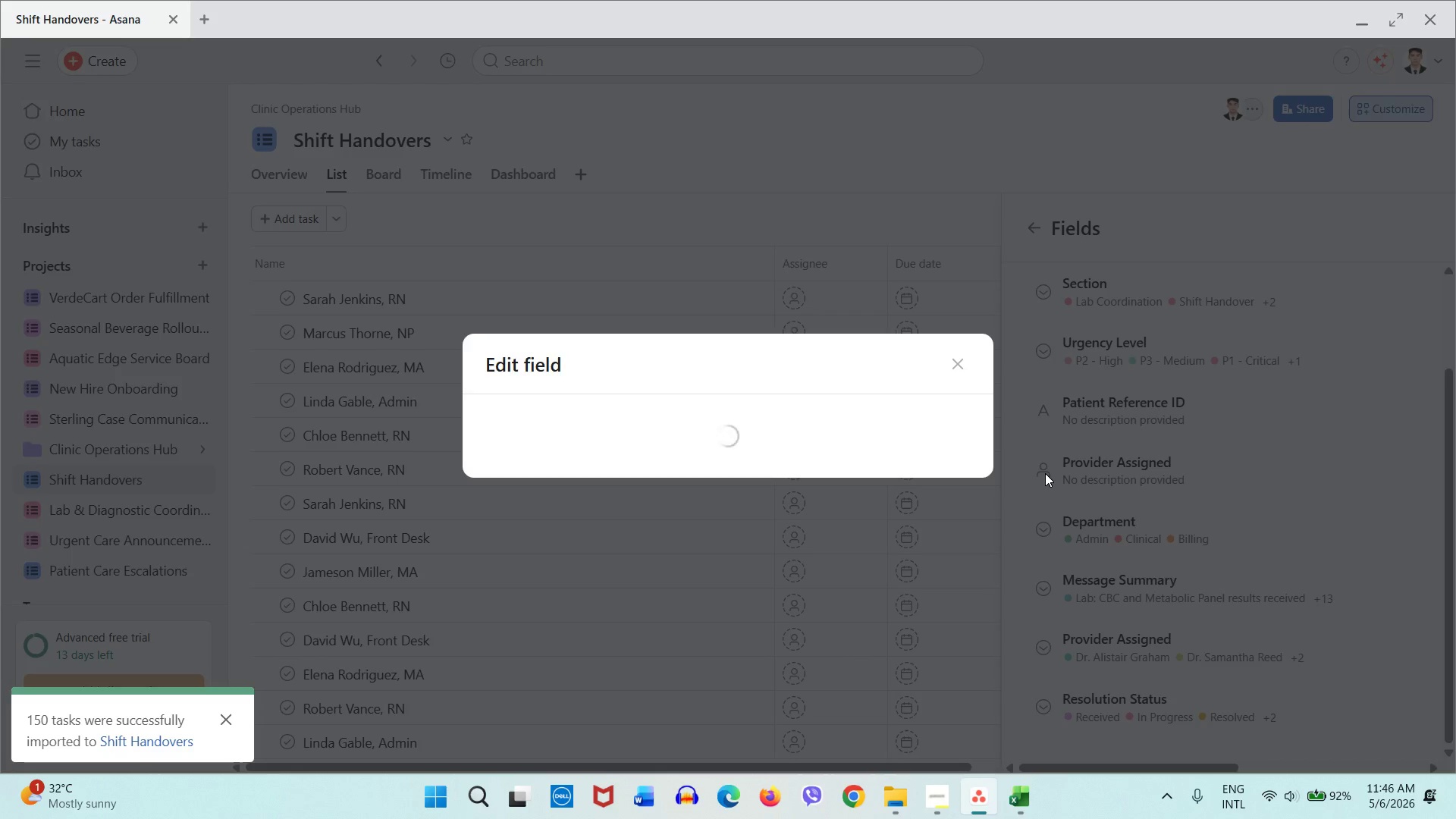 
left_click([1045, 473])
 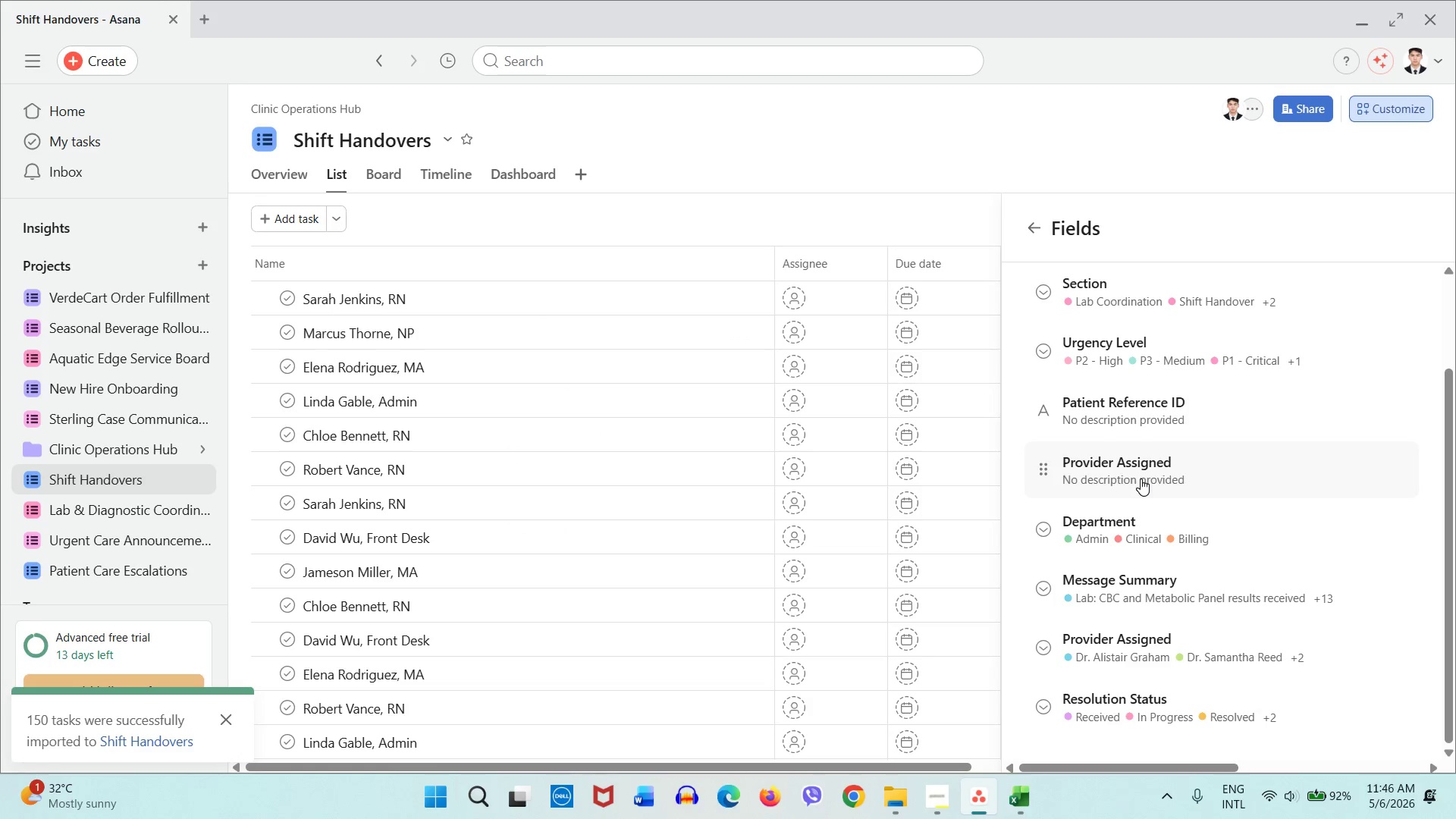 
left_click([1141, 479])
 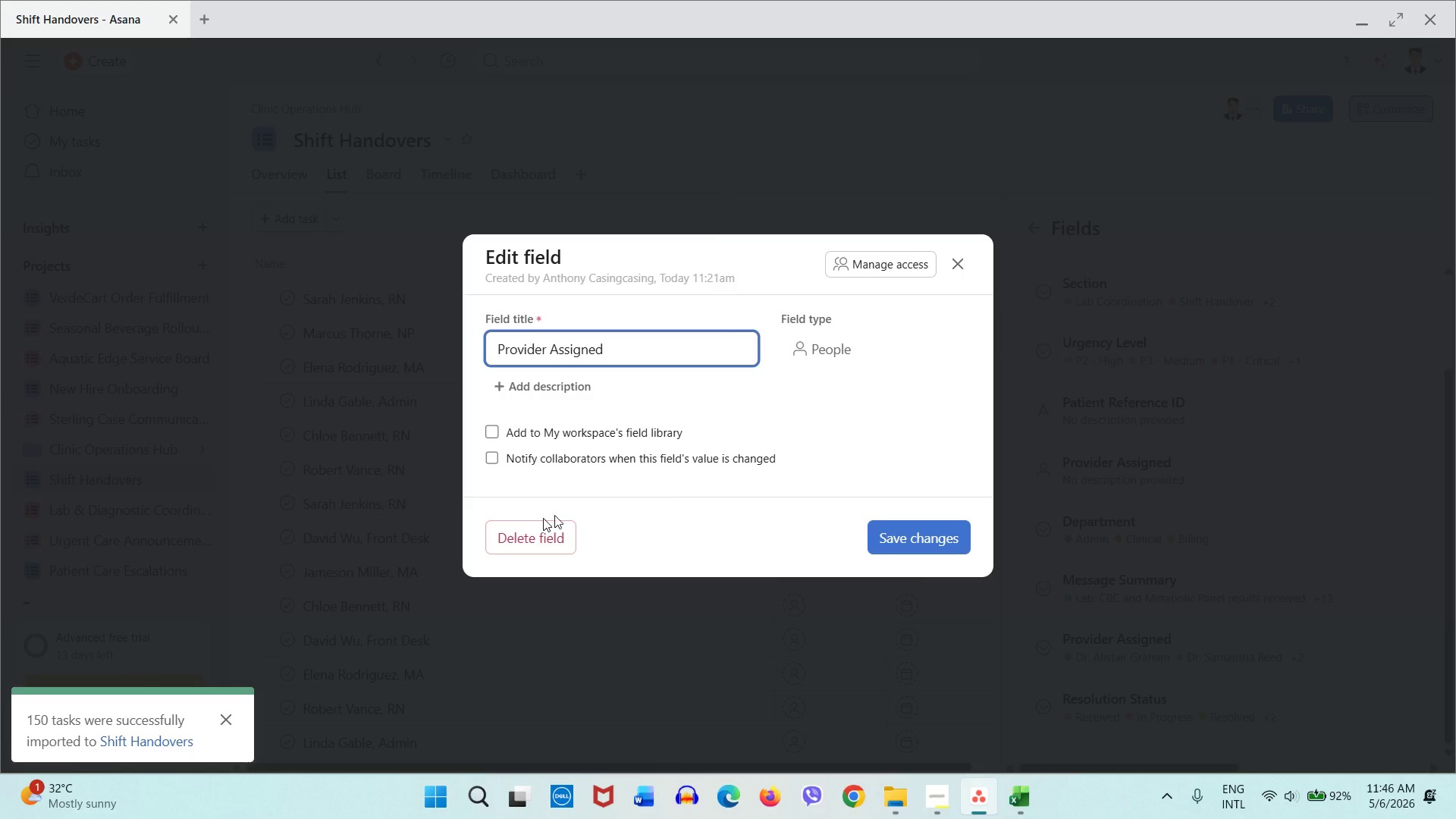 
left_click([526, 538])
 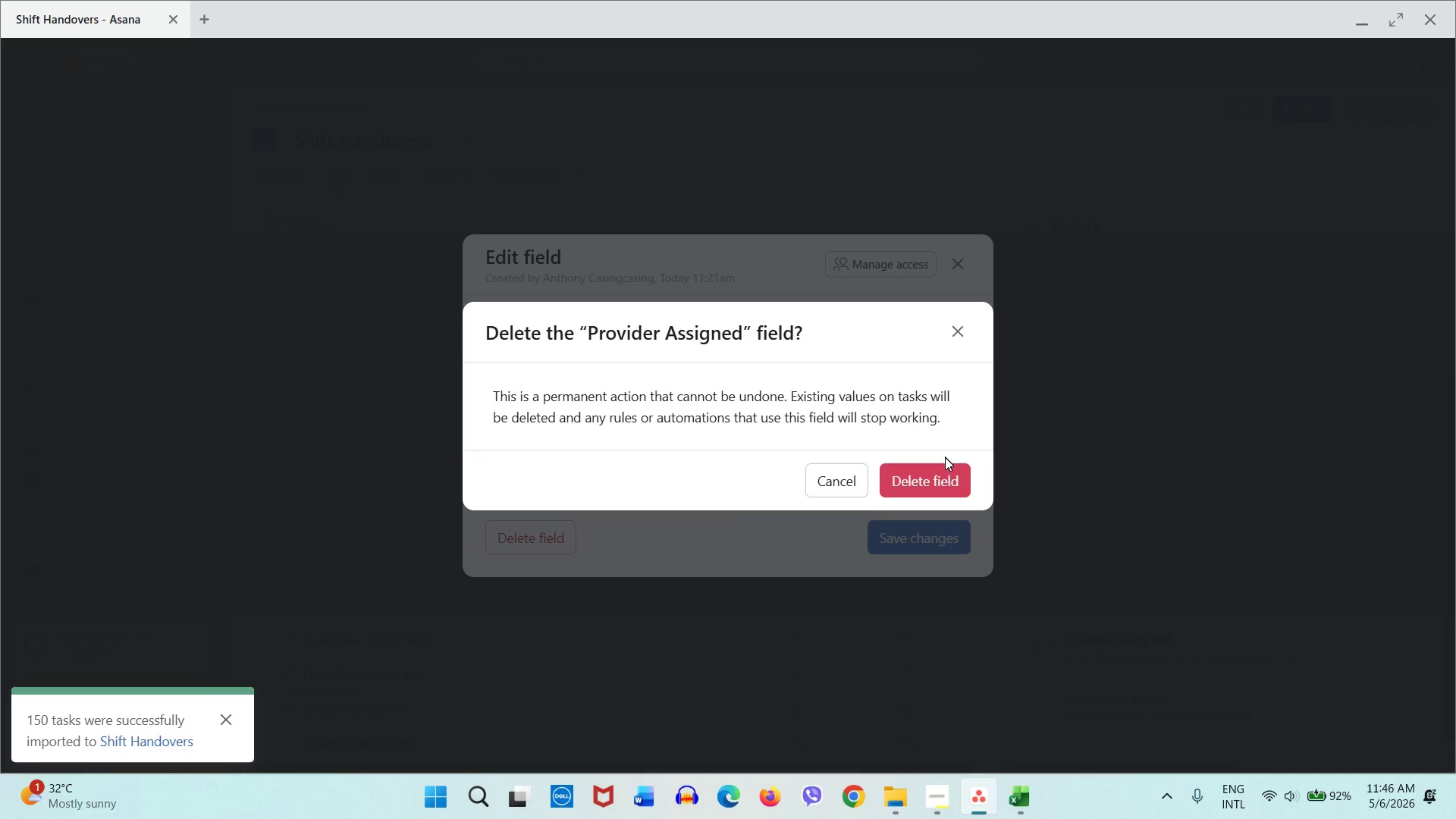 
left_click([943, 476])
 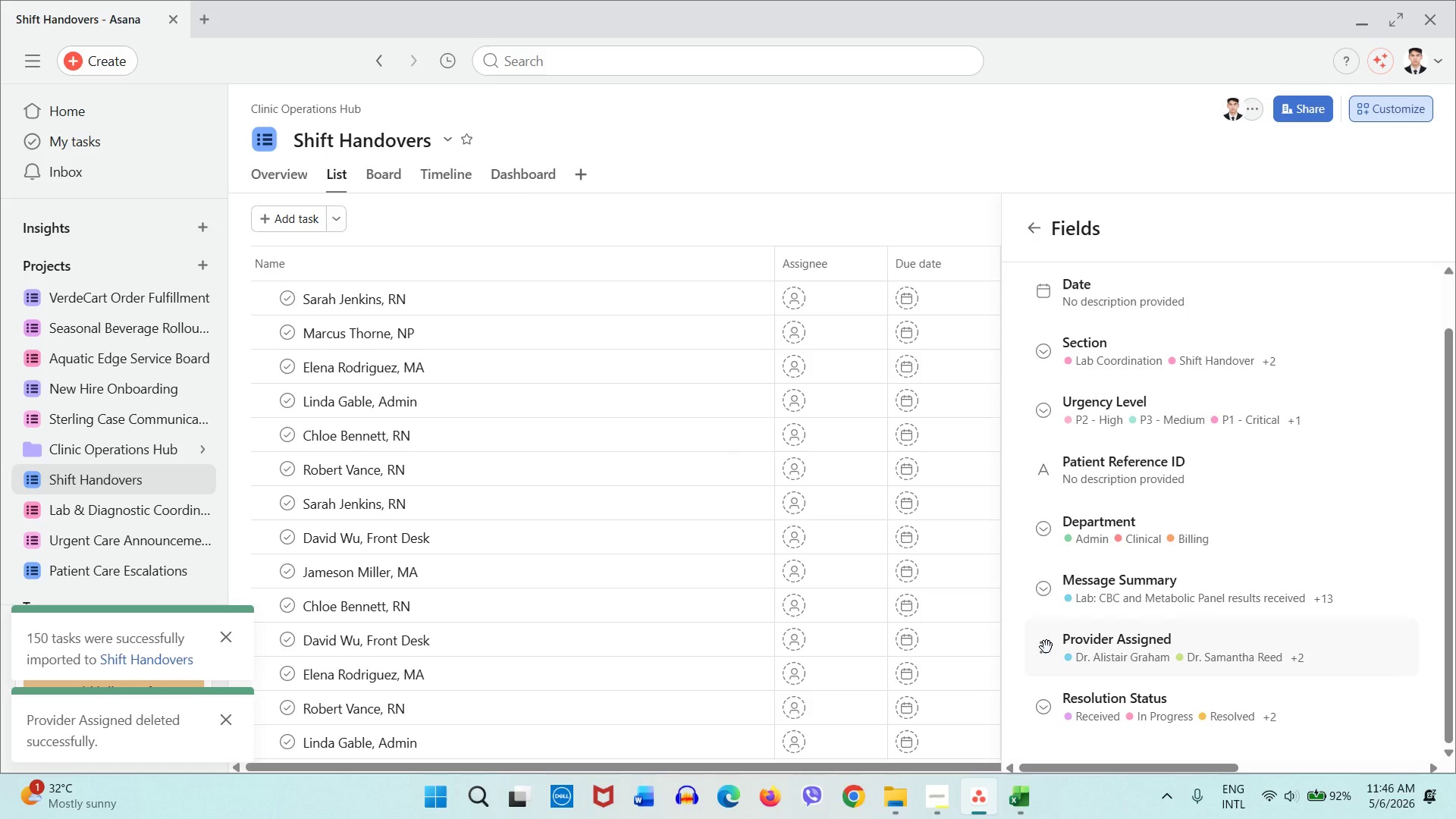 
wait(5.38)
 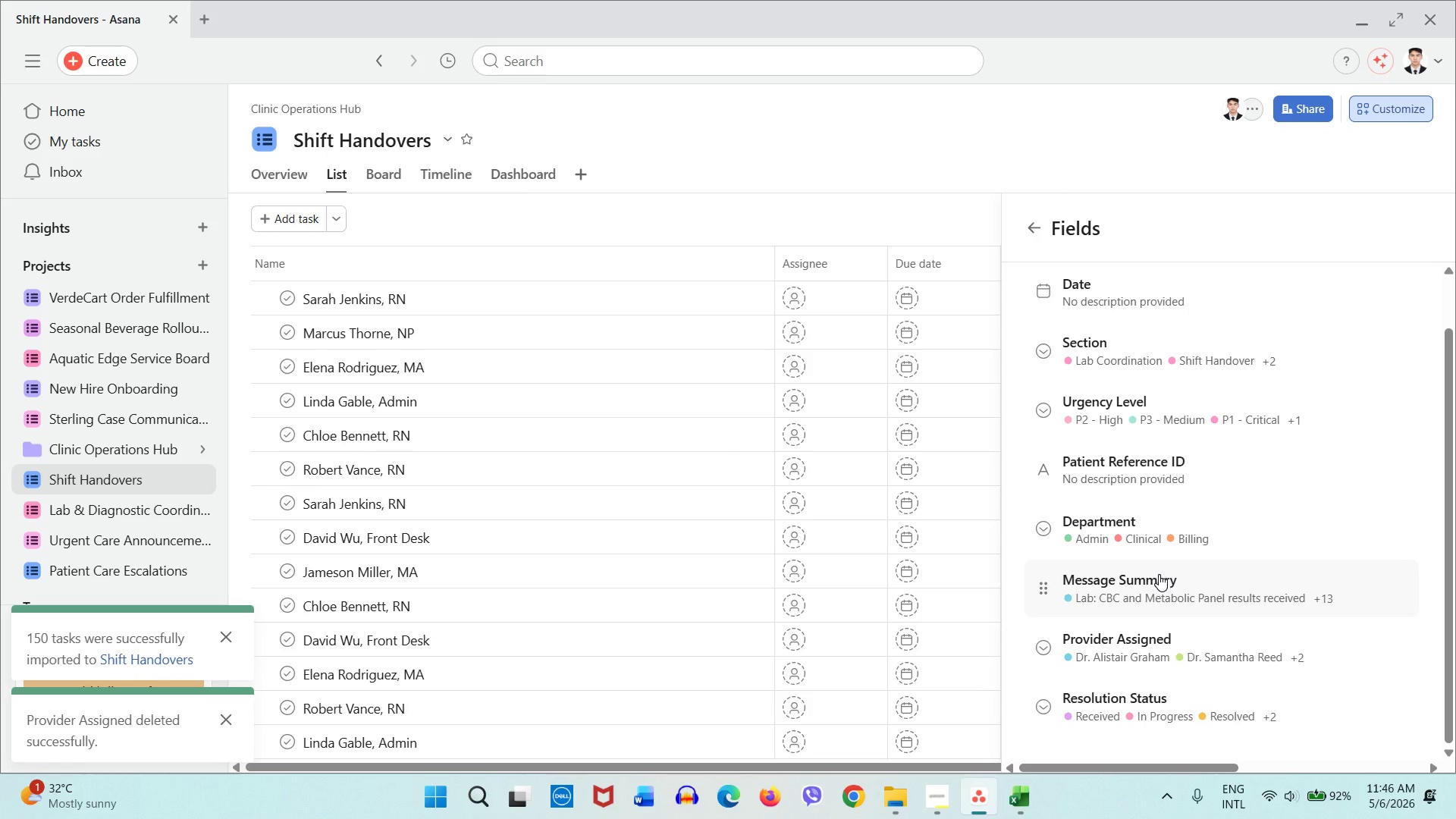 
left_click_drag(start_coordinate=[1046, 647], to_coordinate=[1035, 451])
 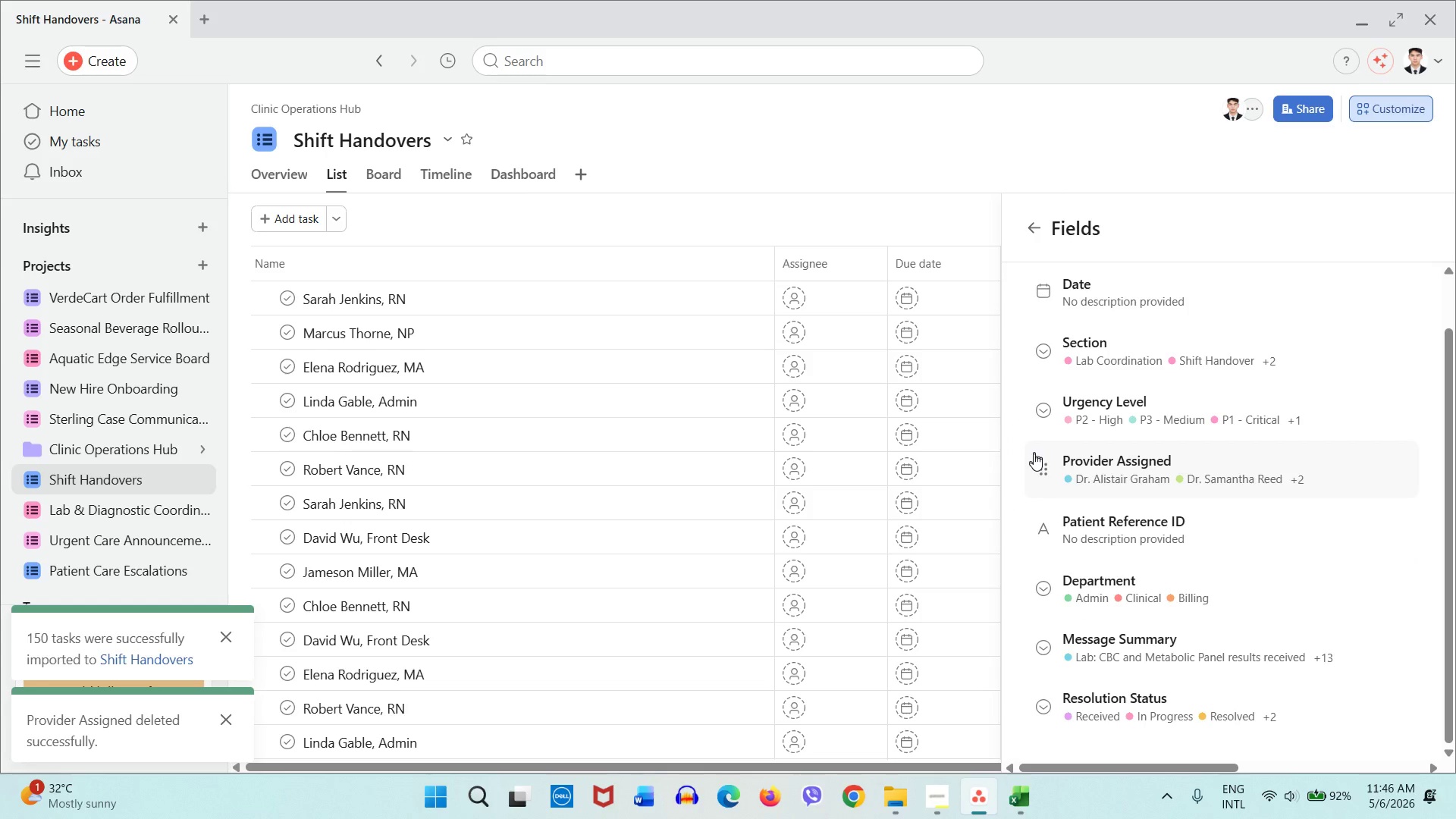 
scroll: coordinate [1091, 559], scroll_direction: down, amount: 1.0
 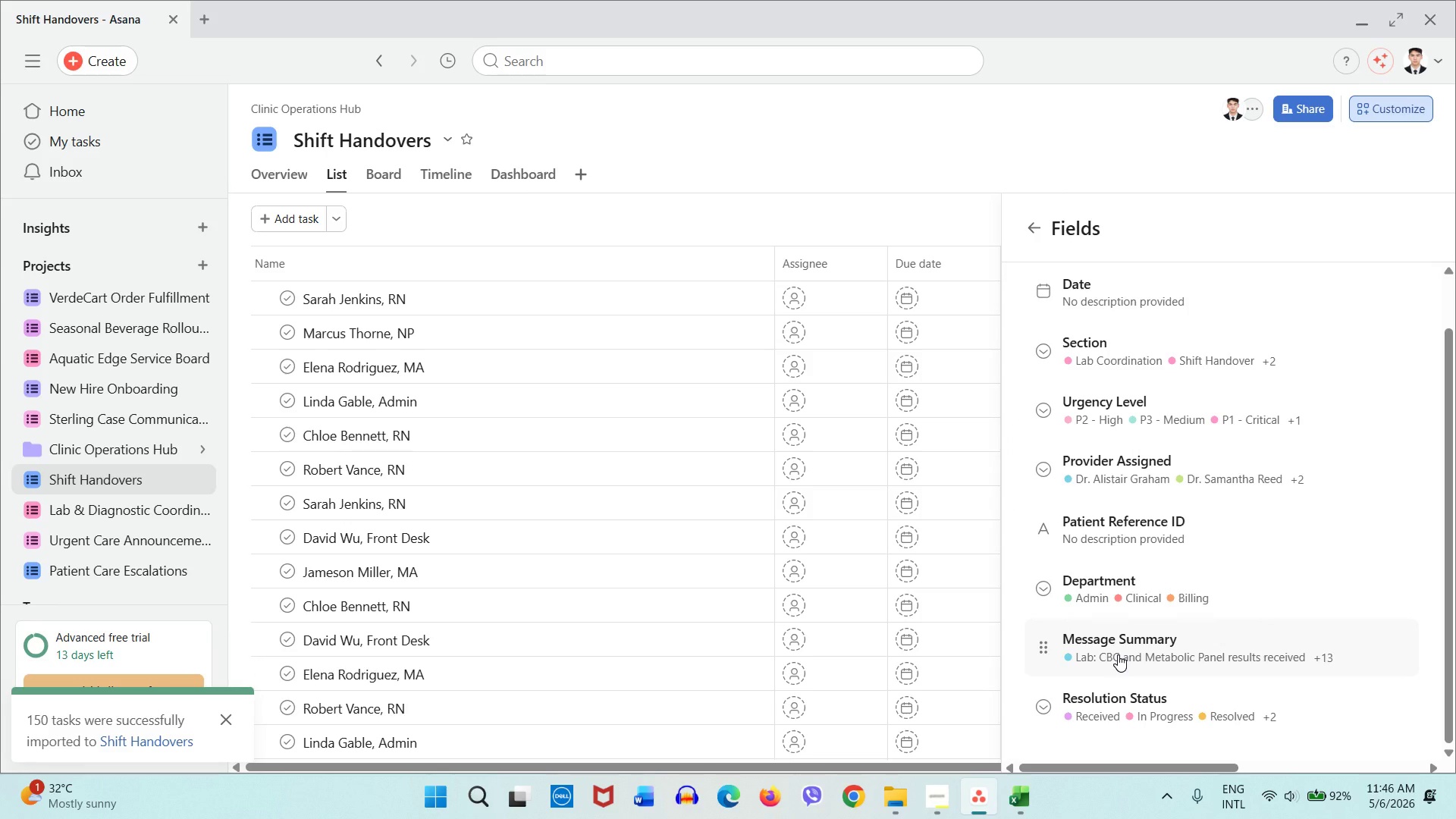 
wait(10.02)
 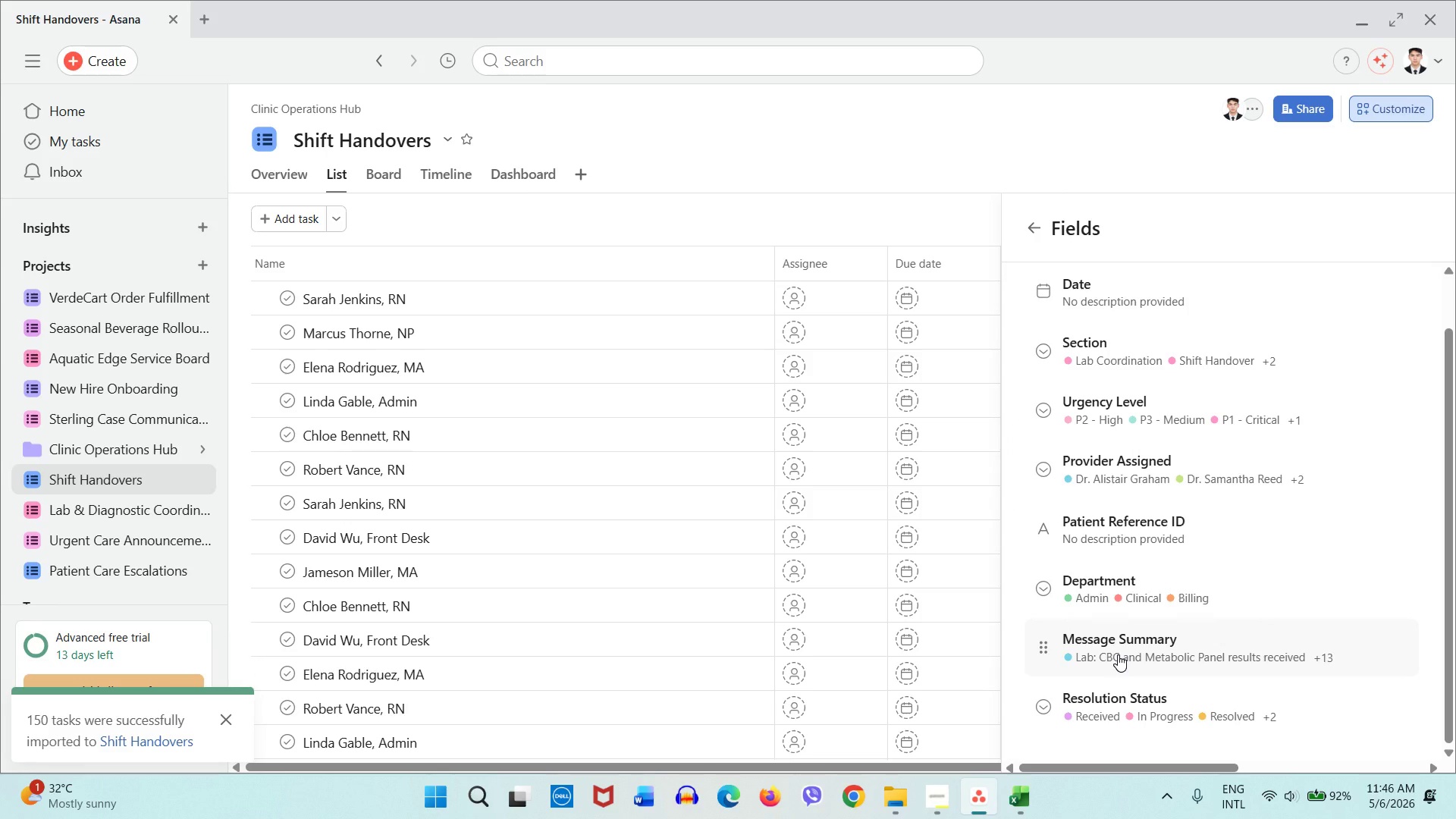 
left_click_drag(start_coordinate=[1028, 648], to_coordinate=[1035, 582])
 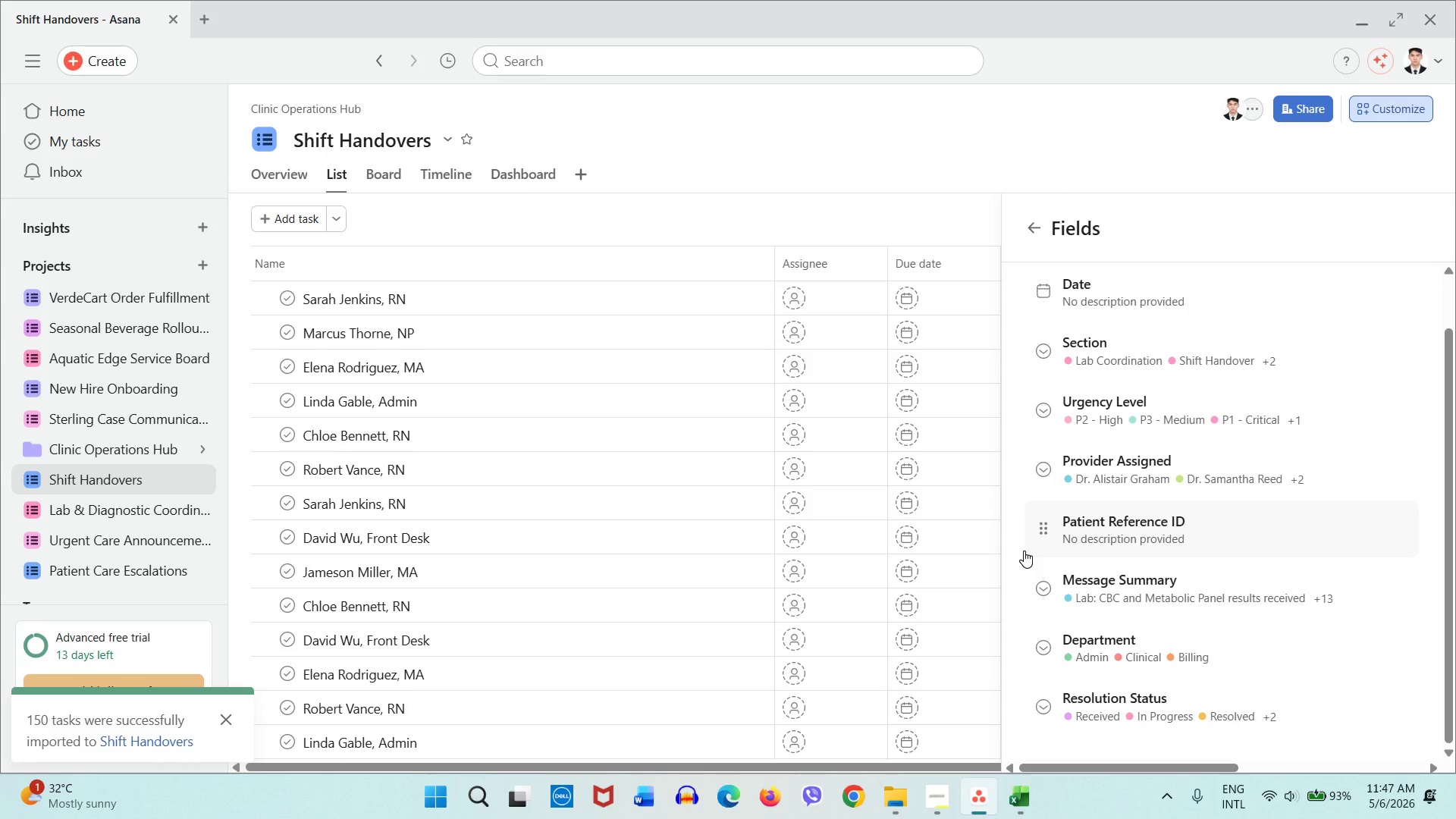 
wait(41.55)
 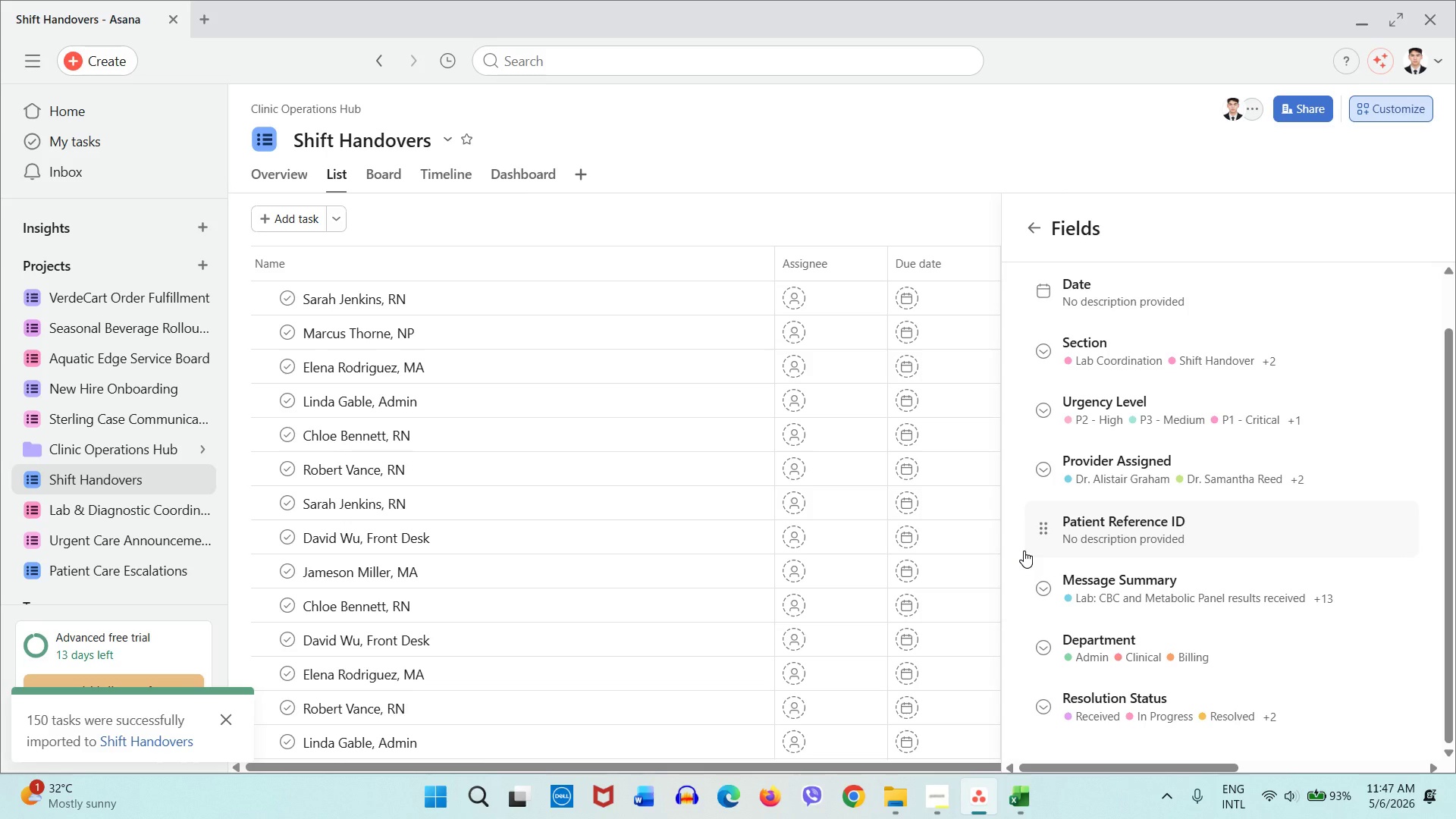 
scroll: coordinate [1168, 667], scroll_direction: down, amount: 1.0
 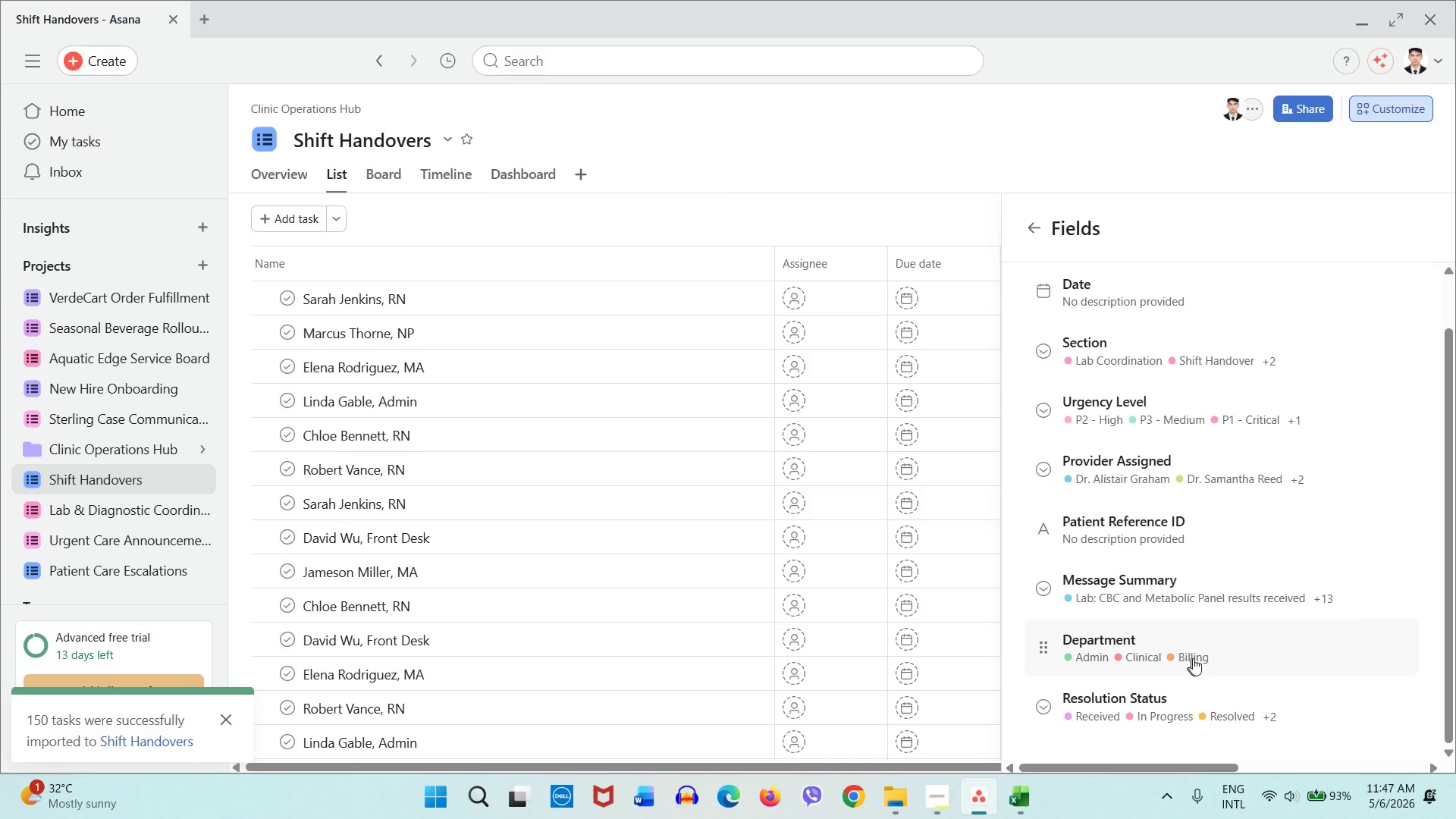 
wait(6.87)
 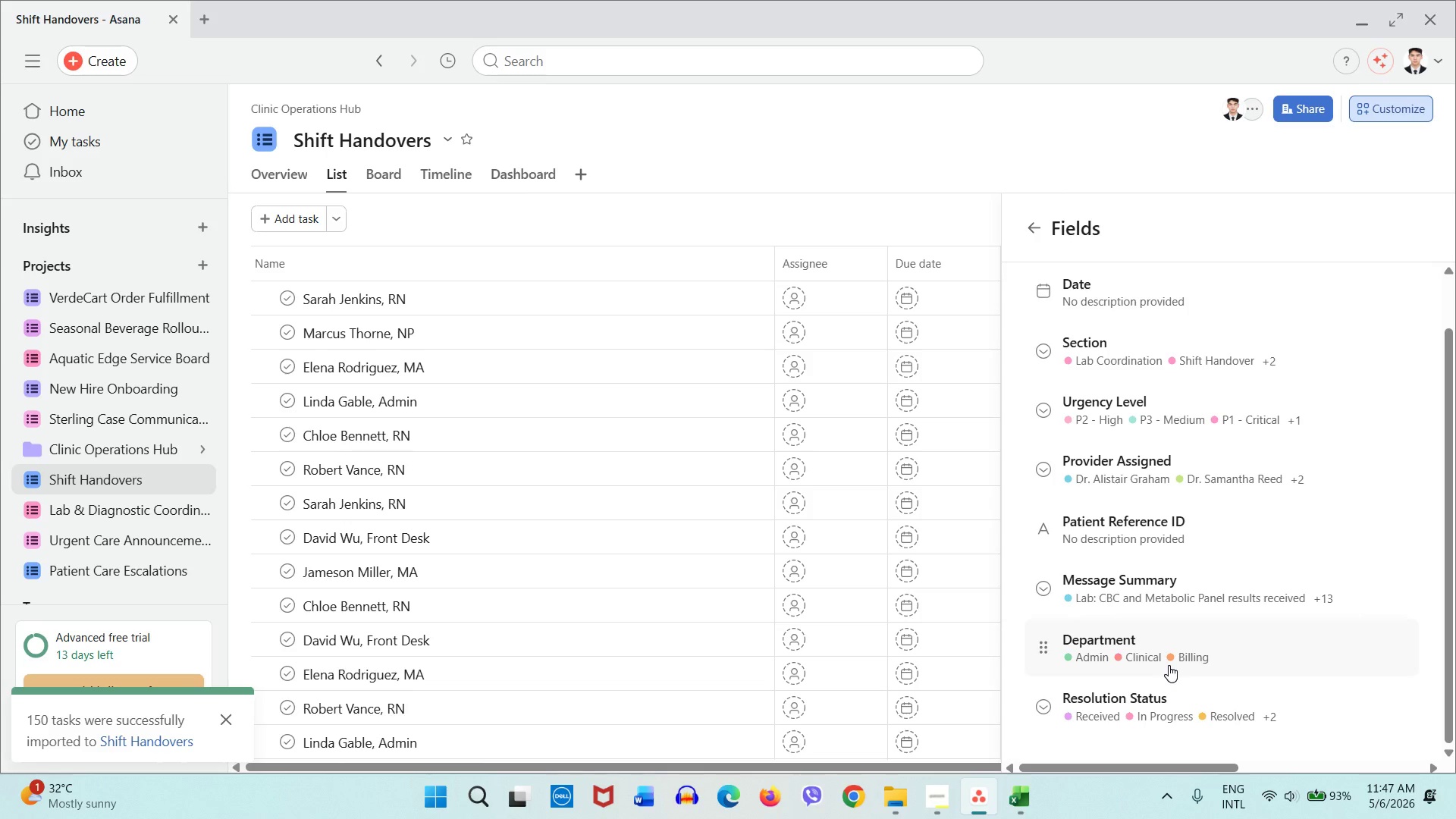 
left_click([816, 221])
 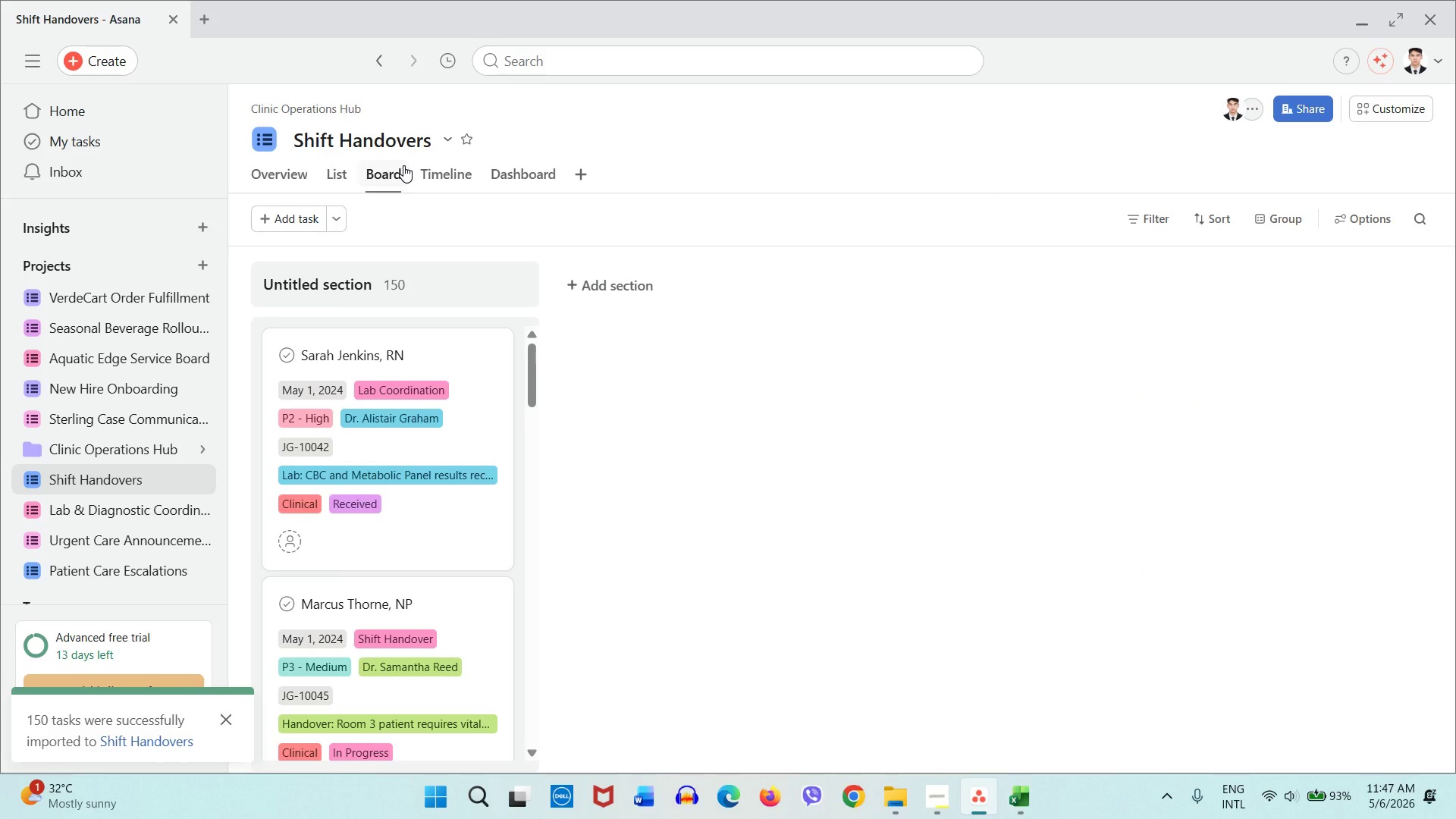 
wait(15.53)
 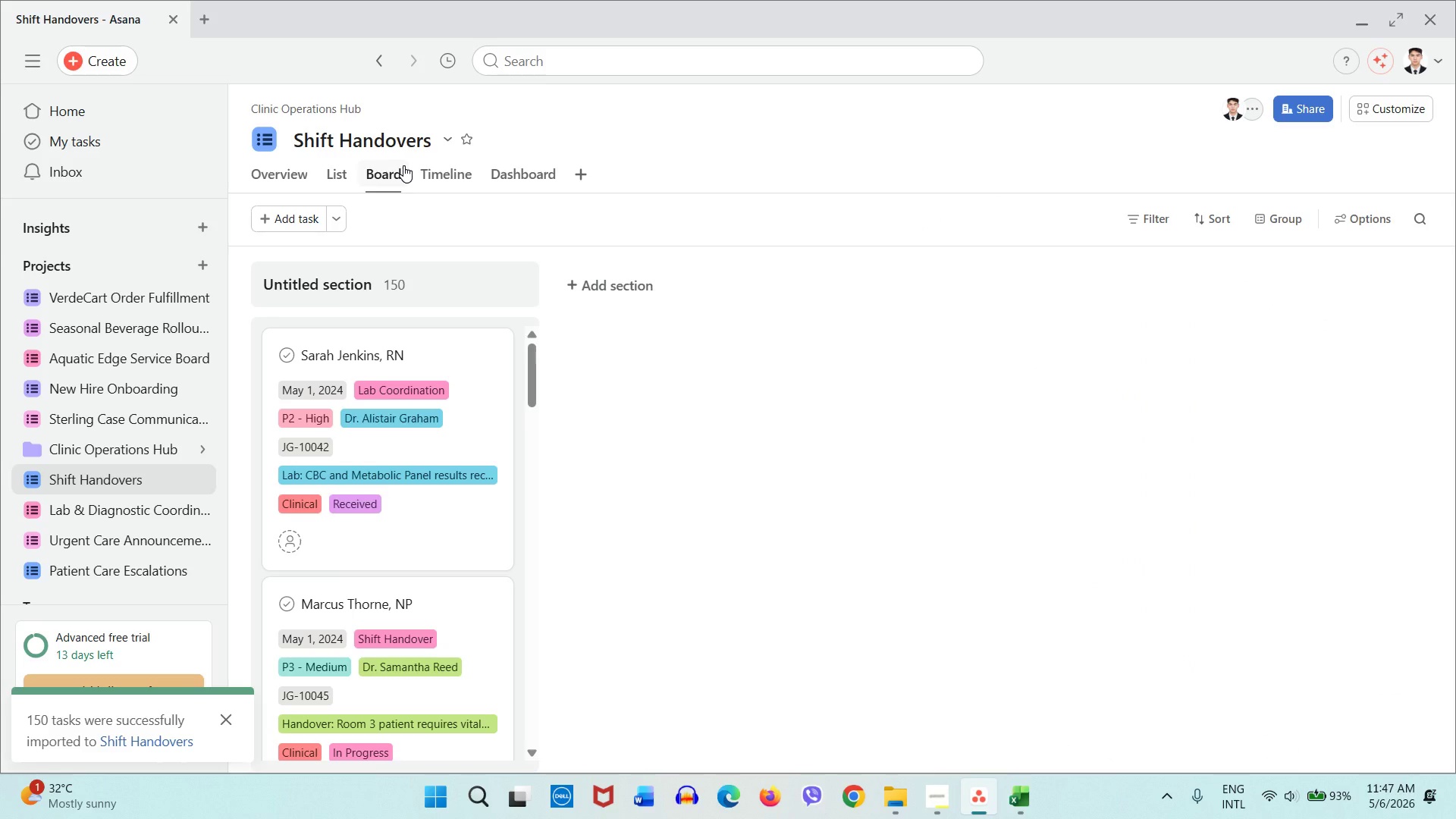 
scroll: coordinate [350, 319], scroll_direction: up, amount: 1.0
 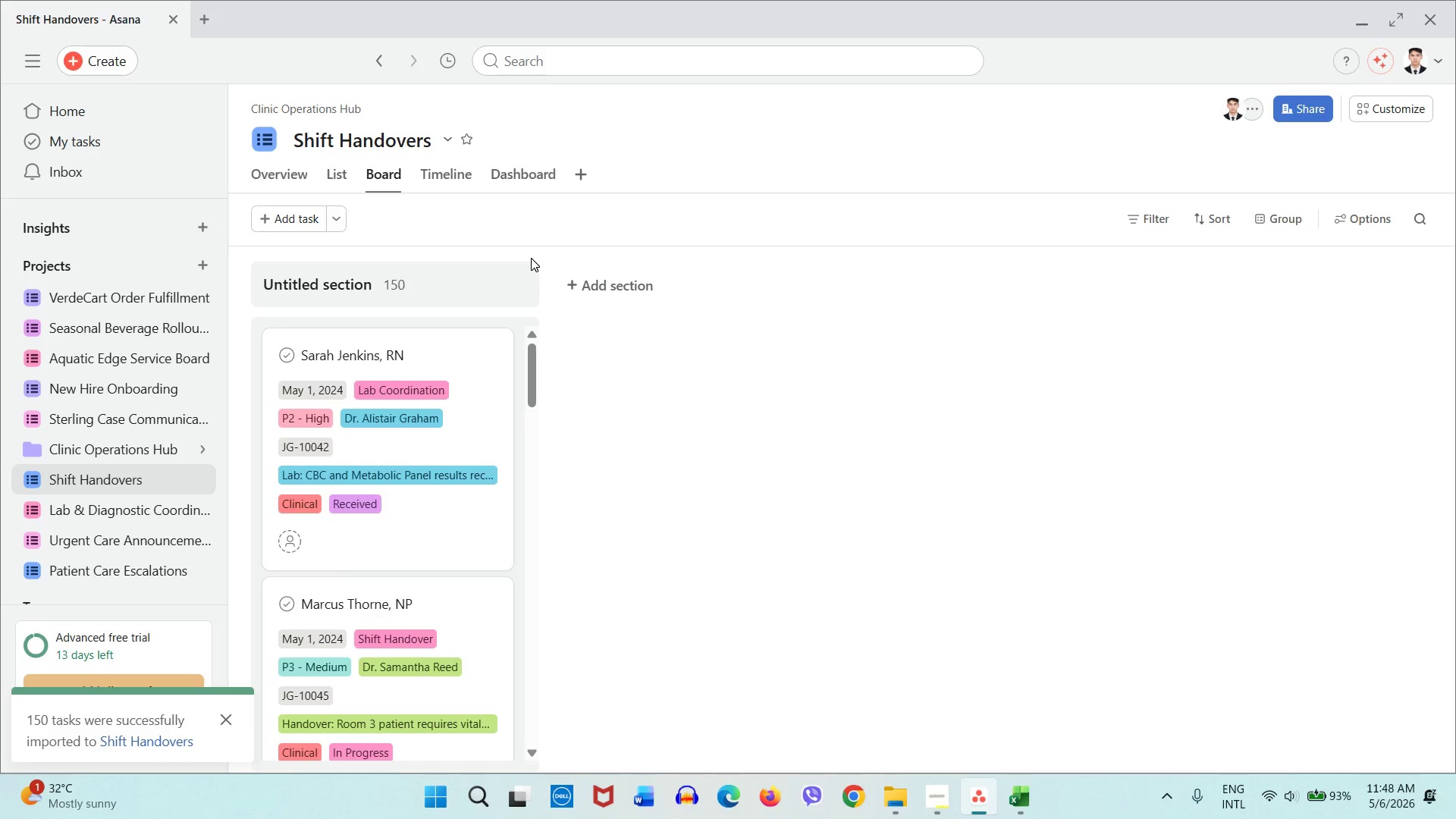 
wait(36.53)
 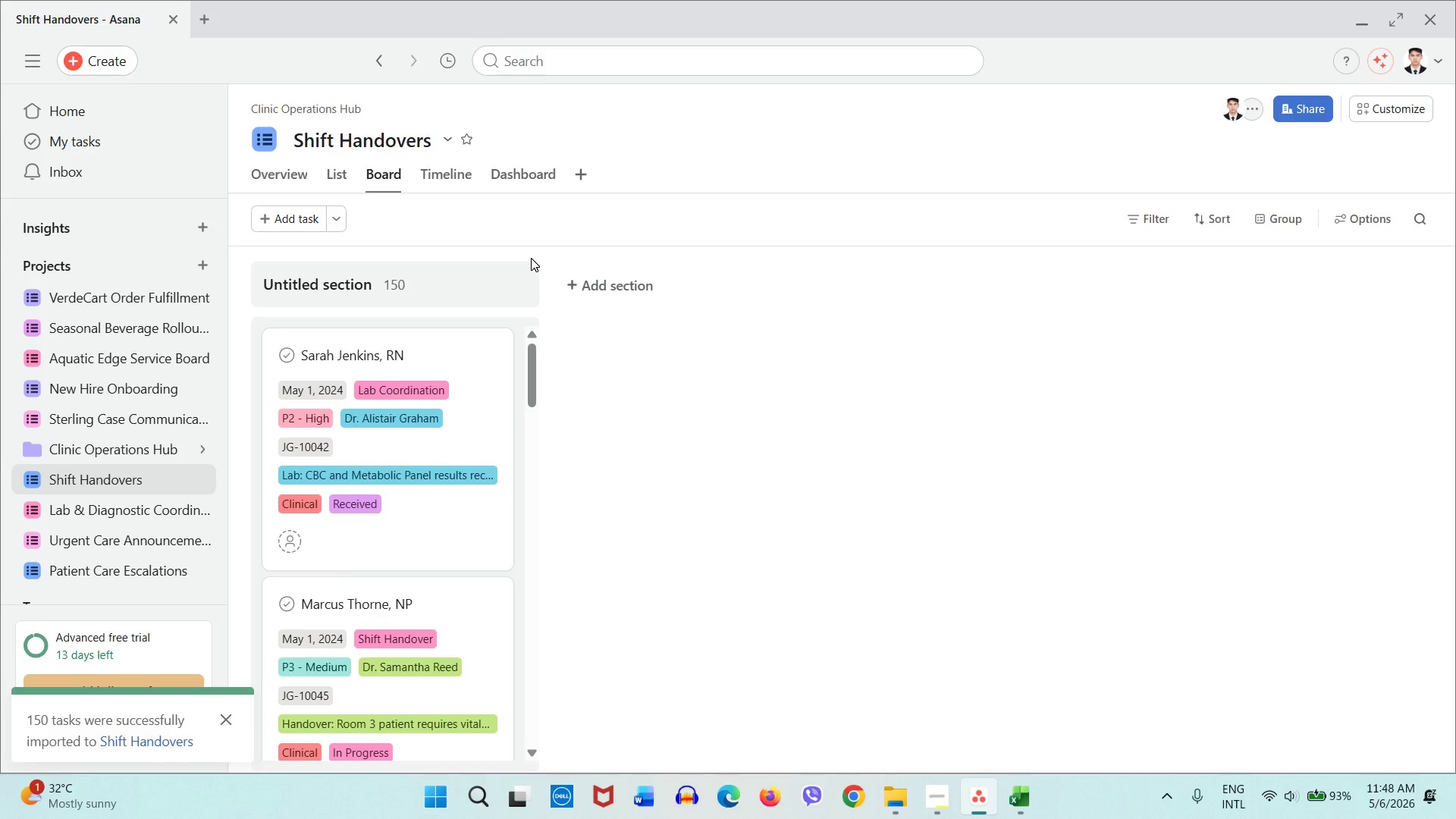 
left_click([444, 171])
 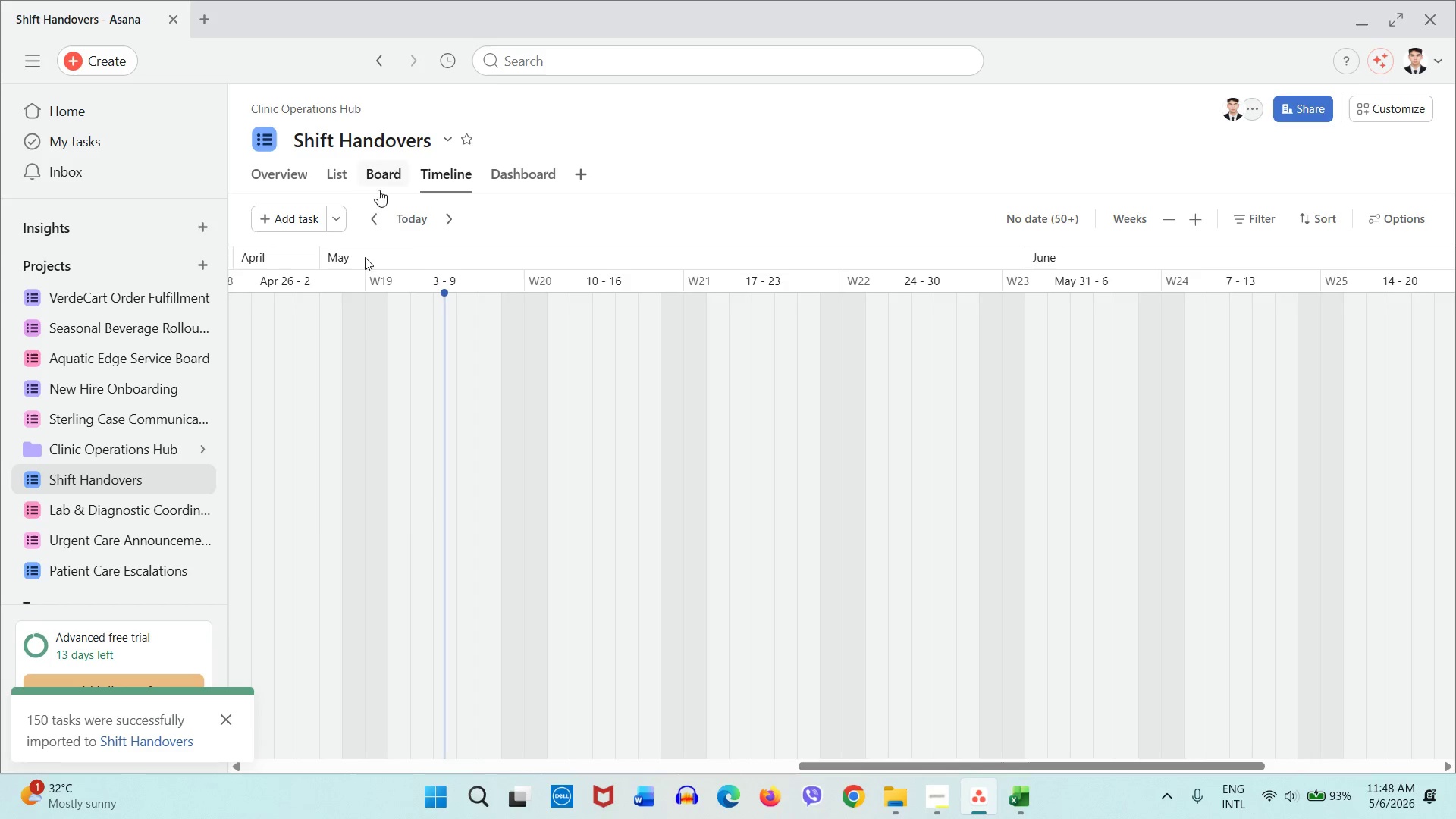 
left_click([222, 722])
 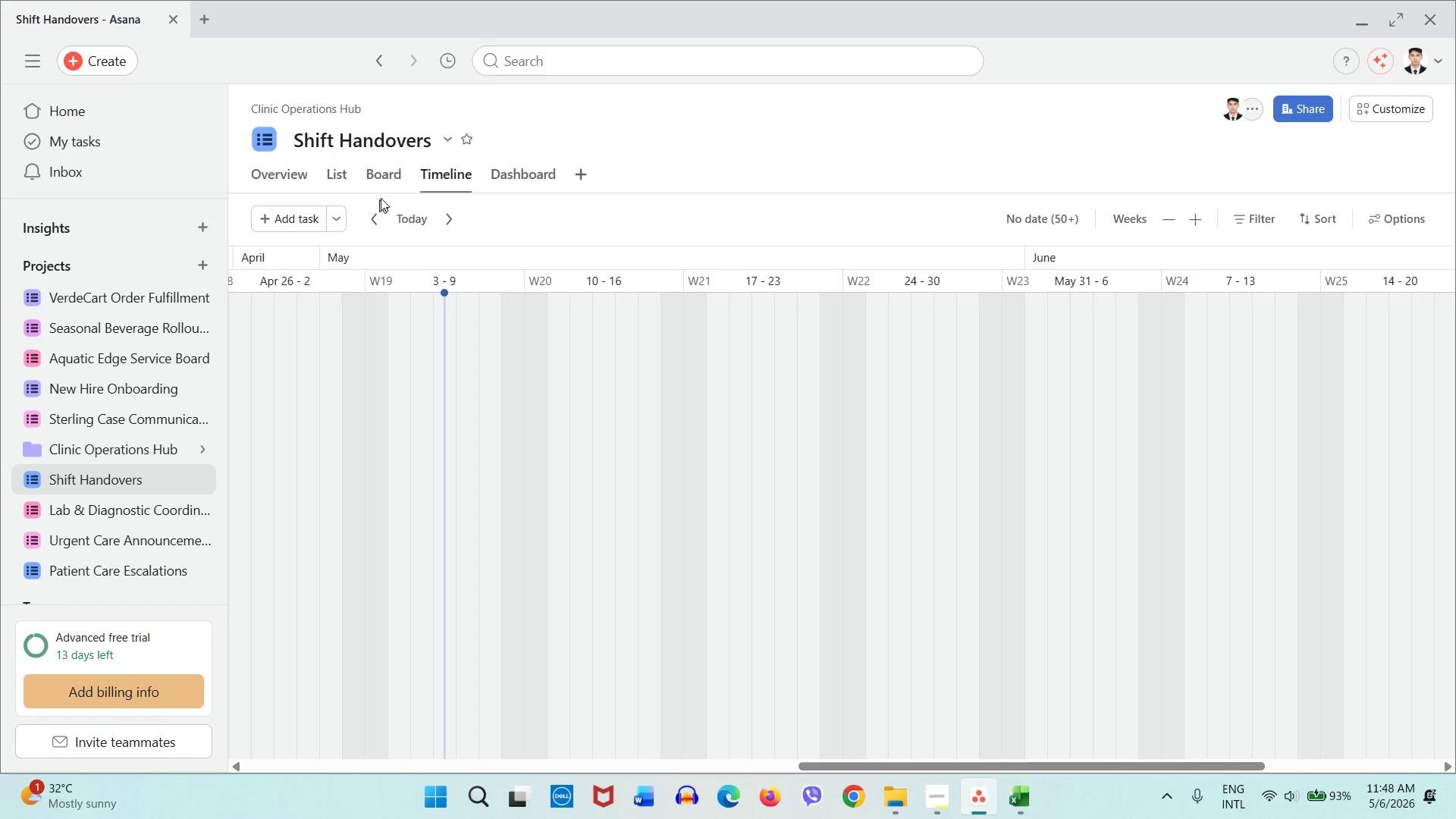 
left_click([386, 181])
 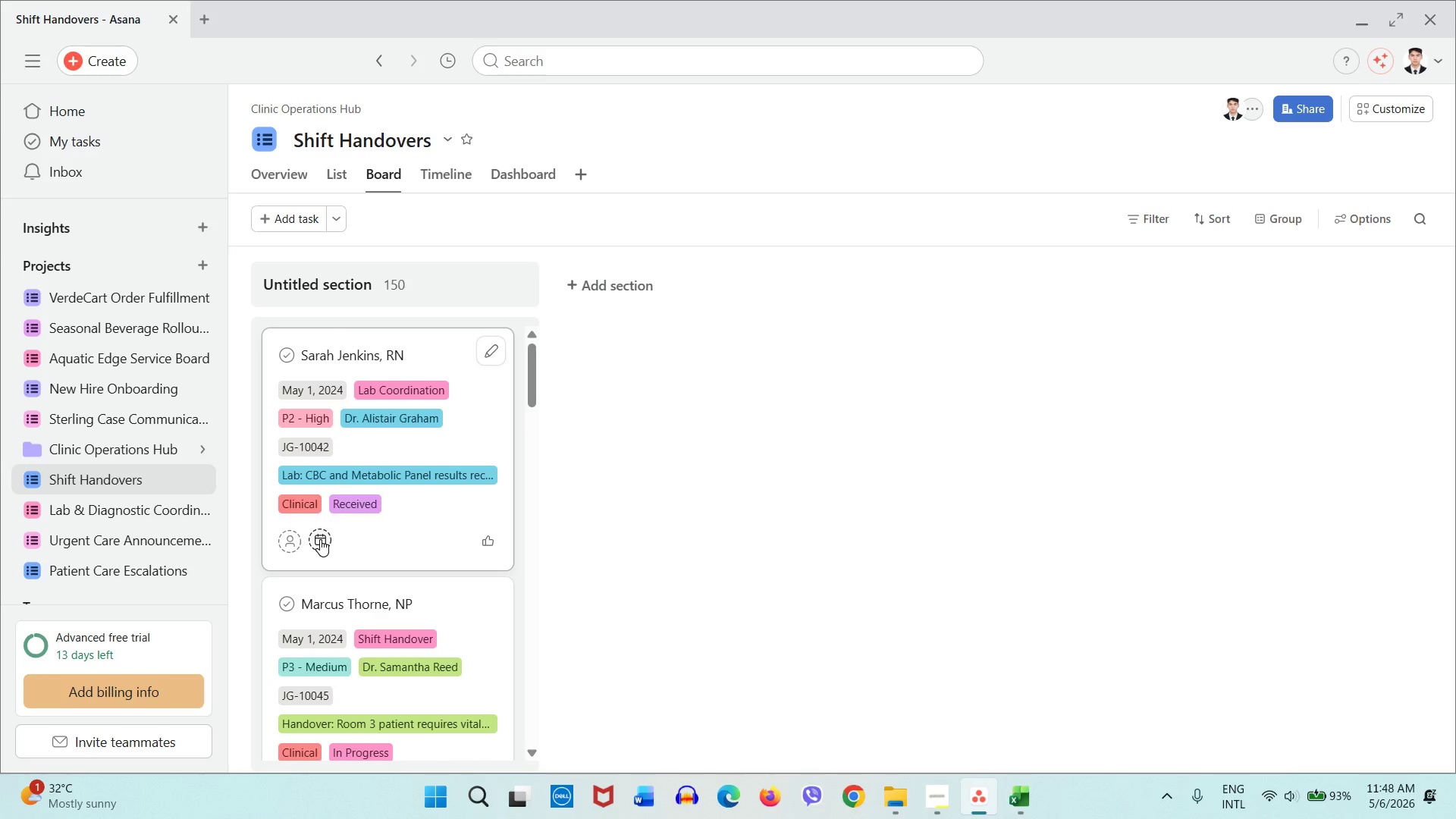 
wait(22.62)
 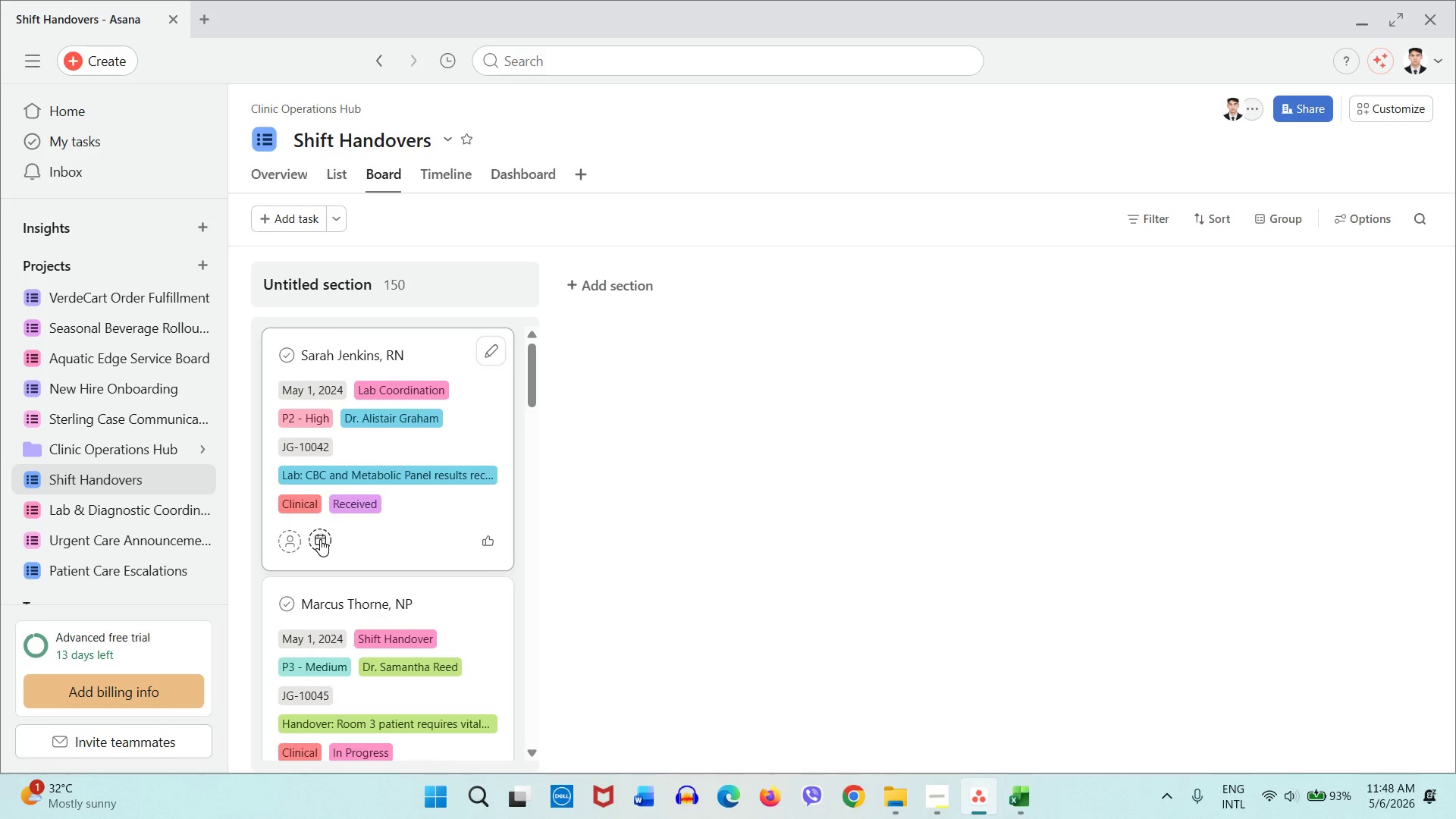 
left_click([320, 387])
 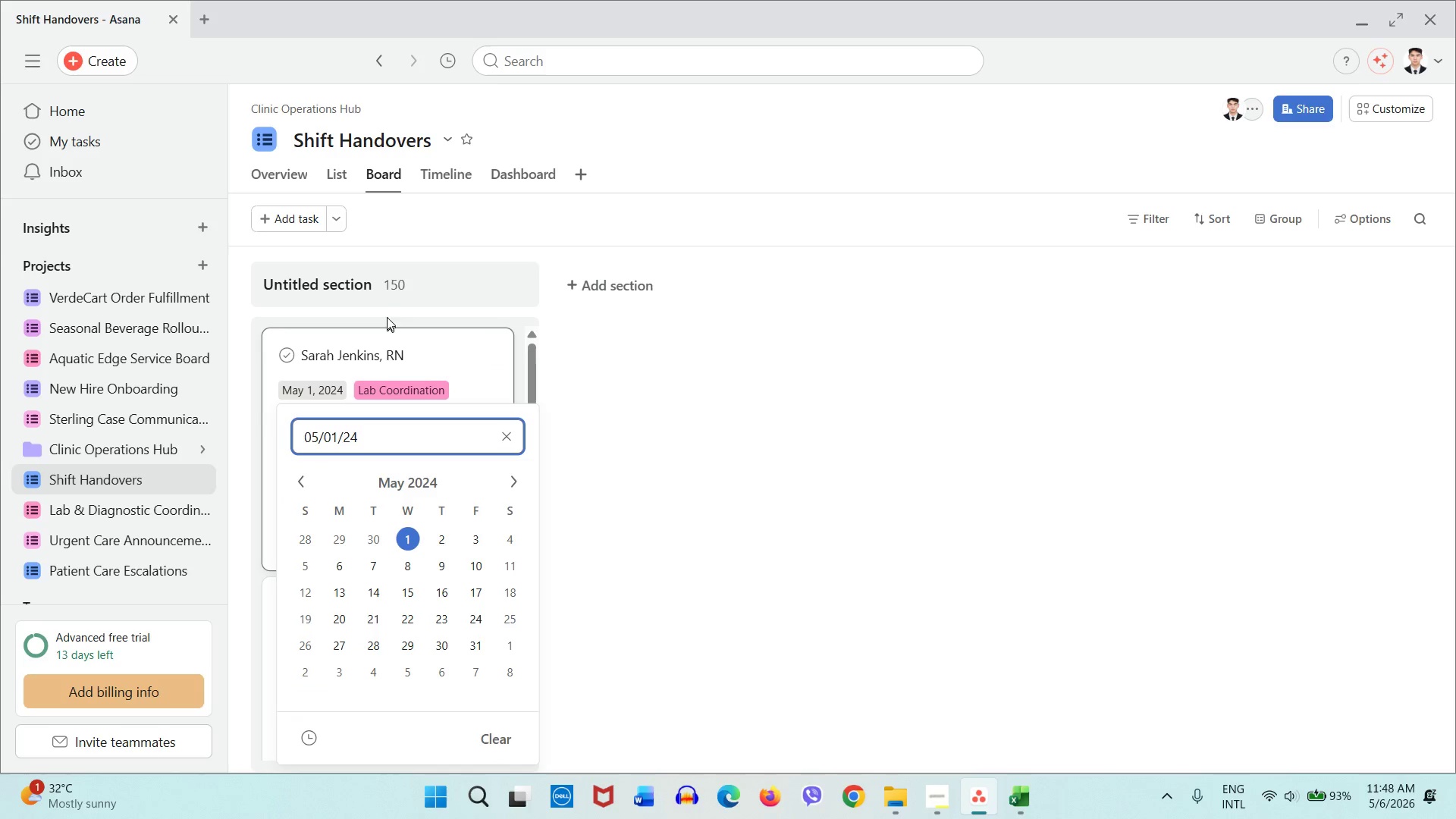 
left_click([403, 287])
 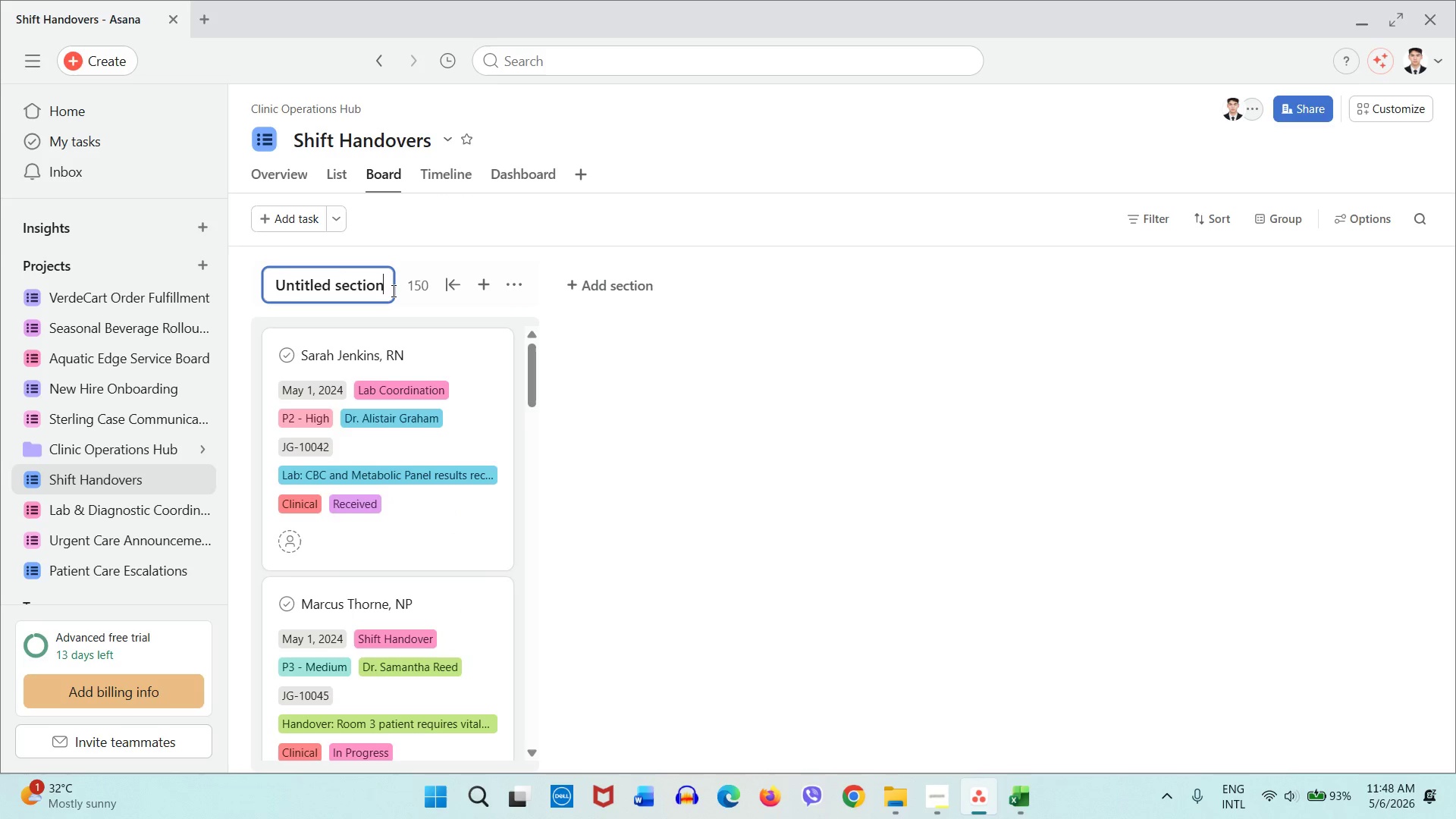 
double_click([340, 281])
 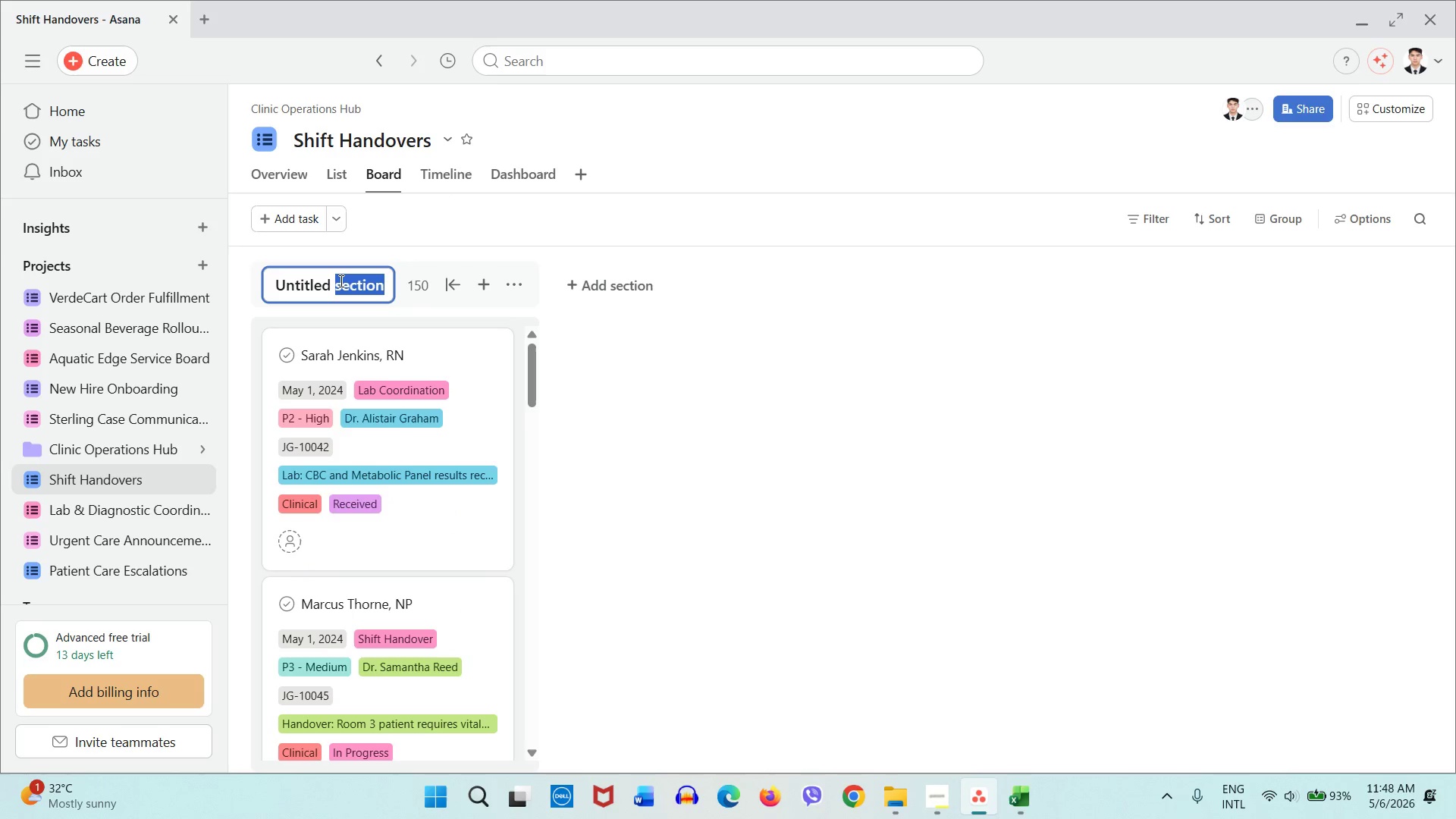 
triple_click([340, 281])
 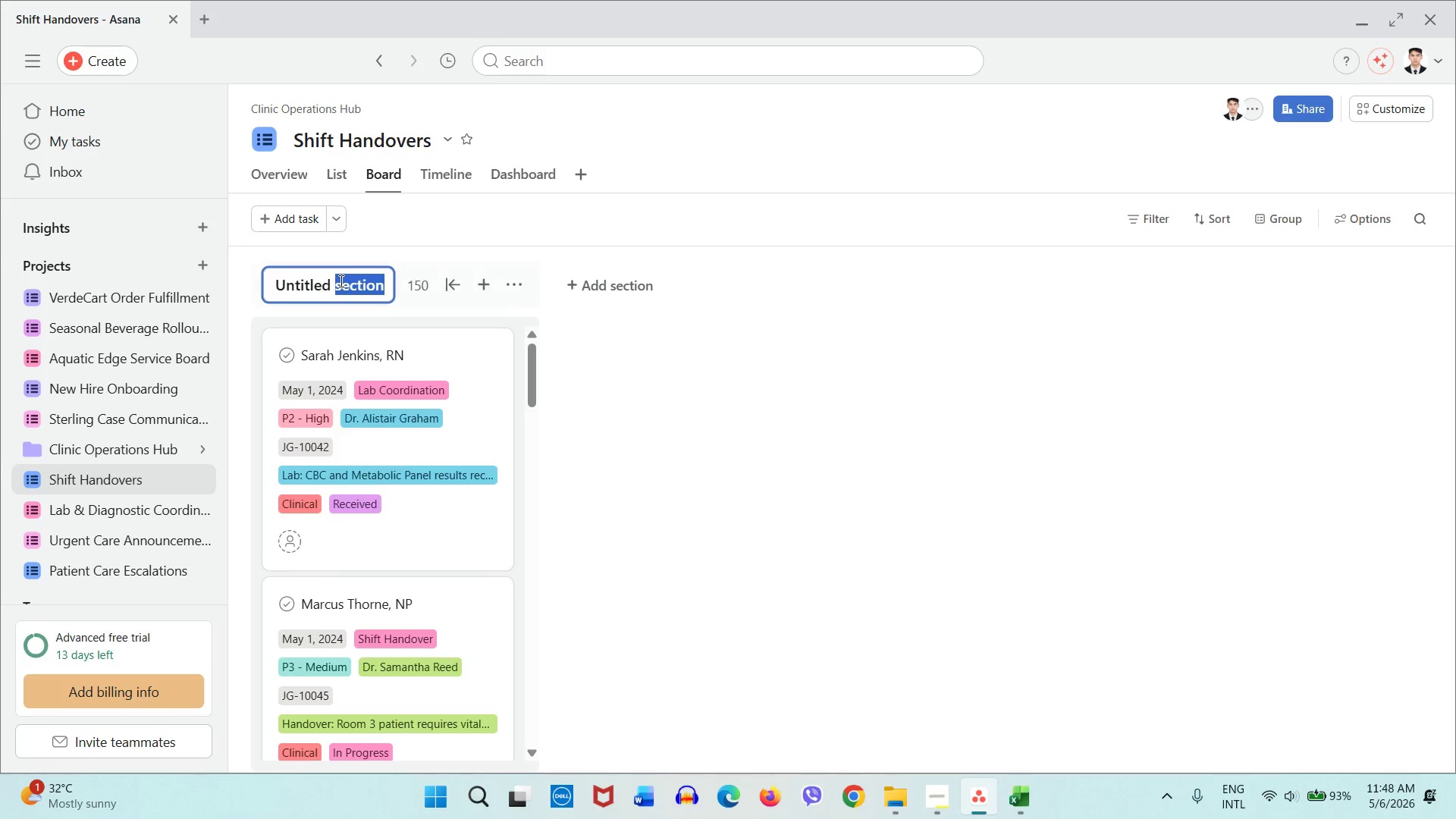 
triple_click([340, 281])
 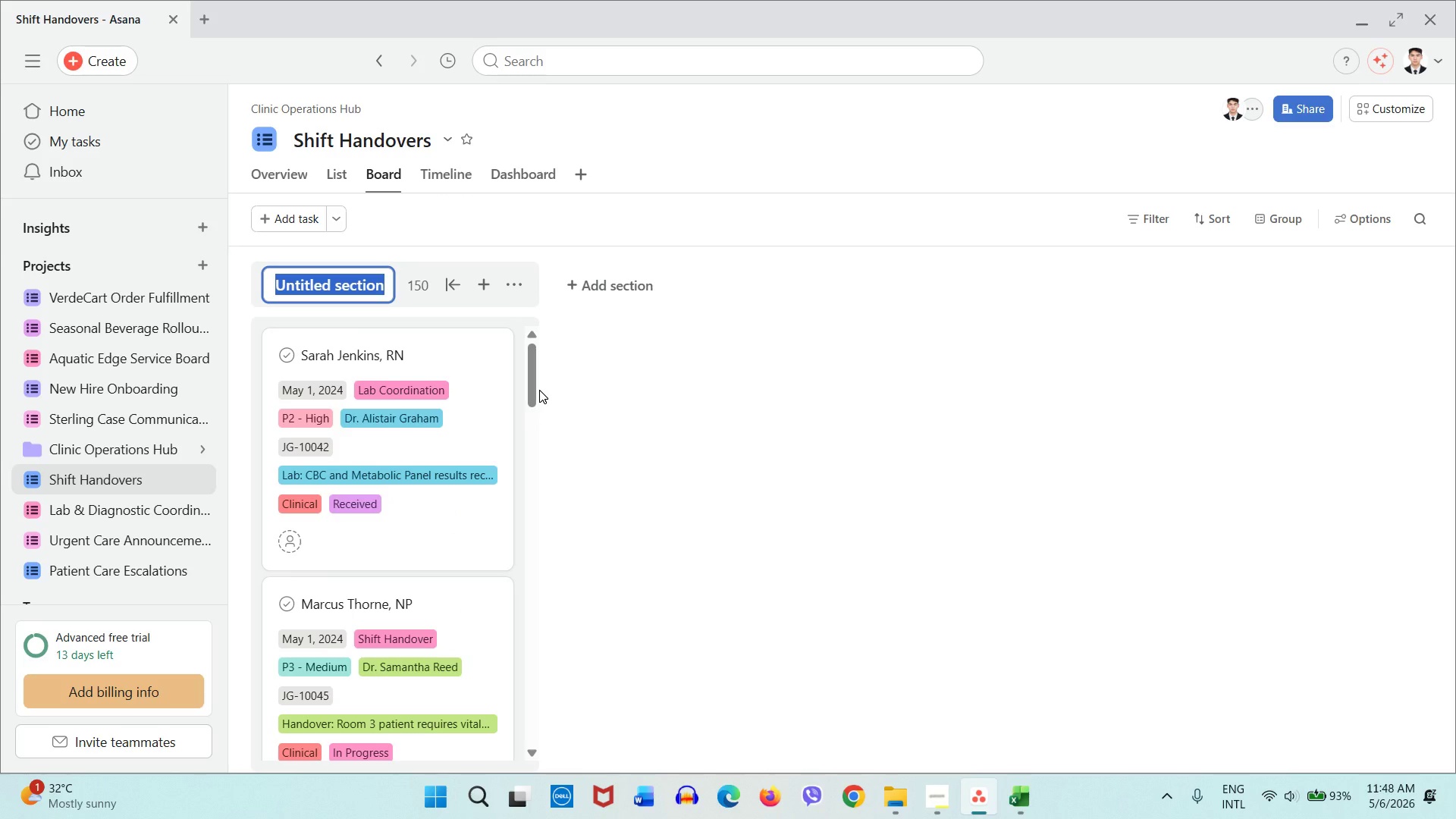 
type(Dat)
 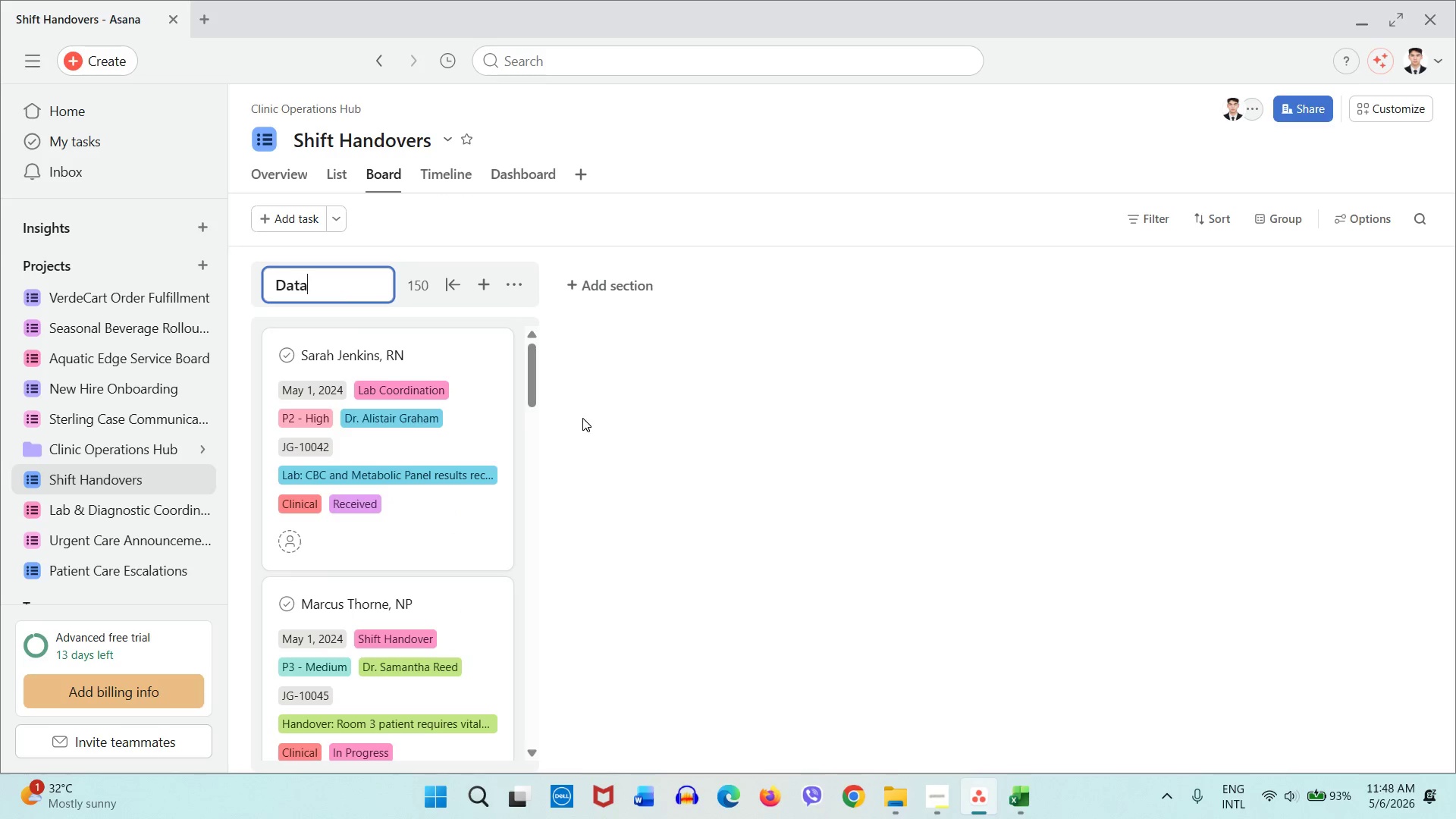 
key(A)
 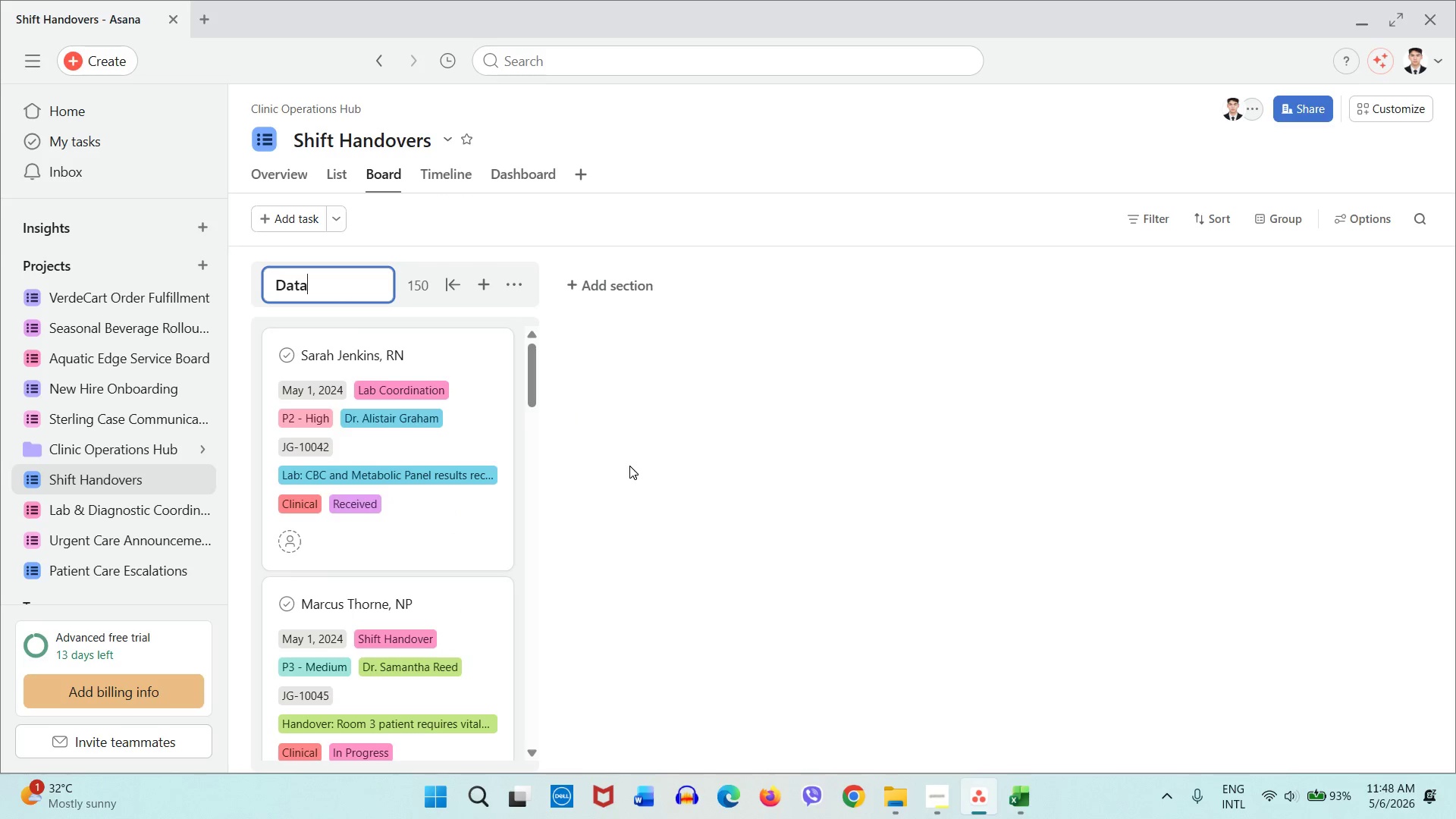 
left_click([629, 466])
 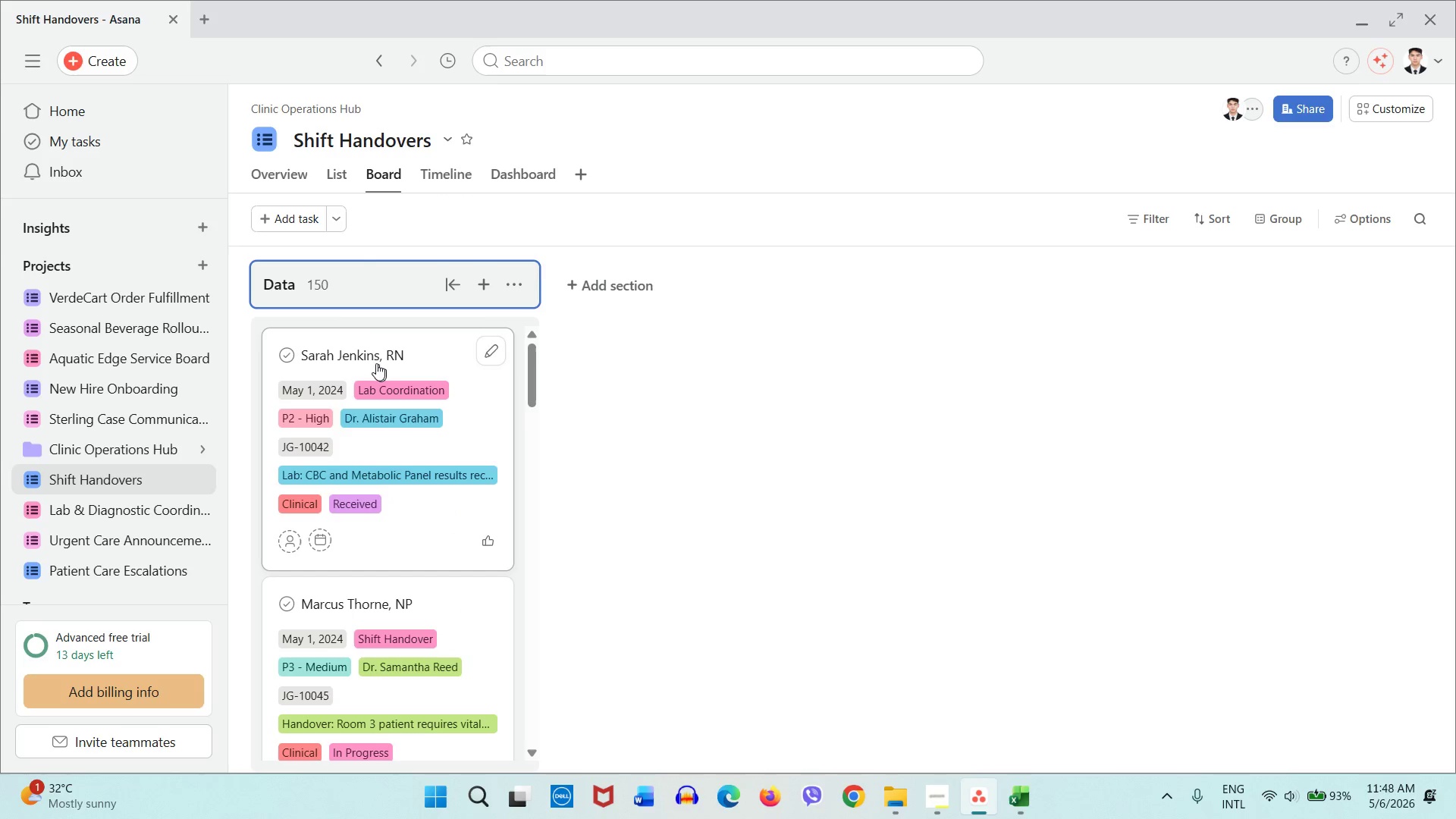 
left_click([366, 359])
 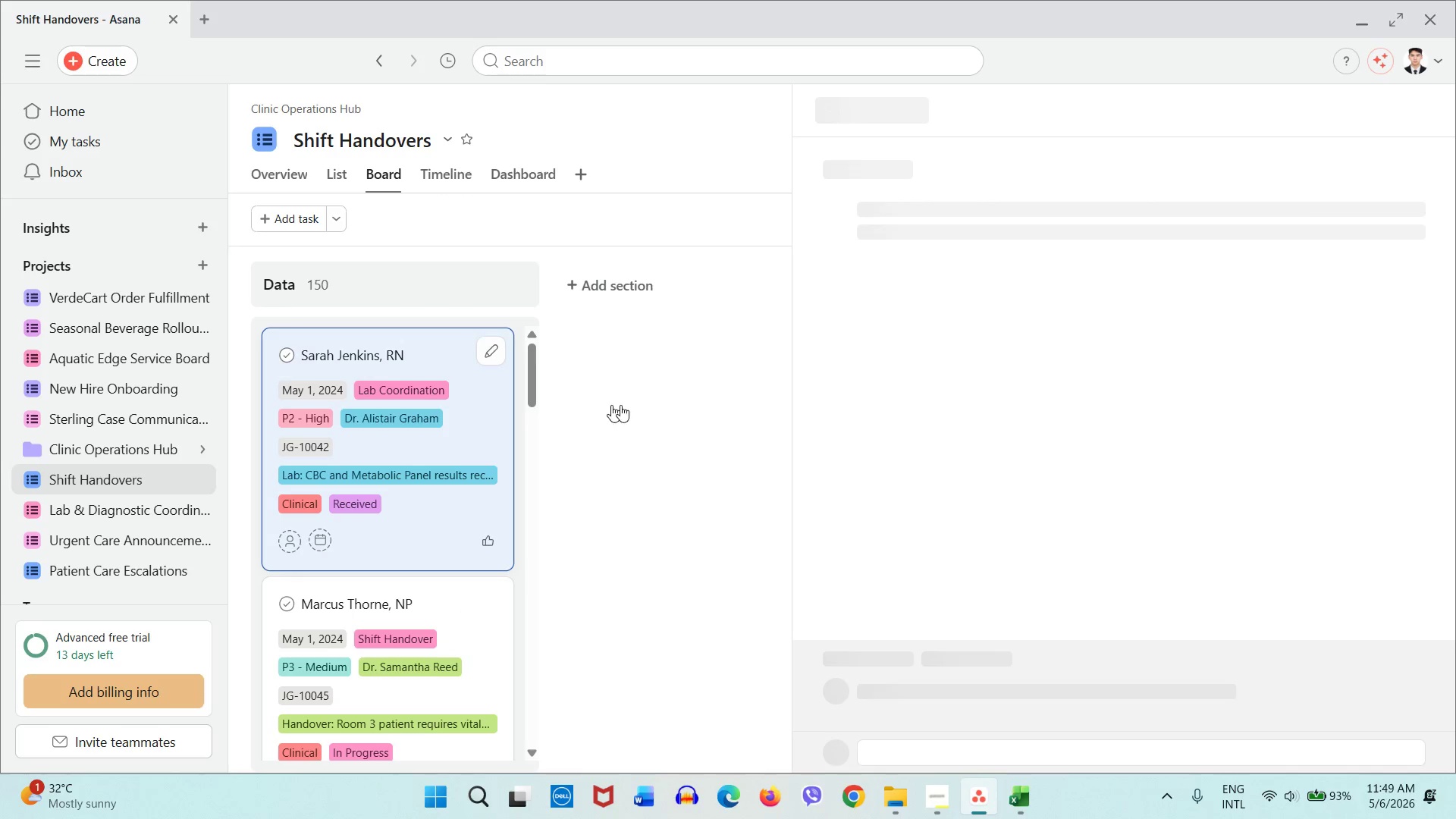 
left_click([613, 512])
 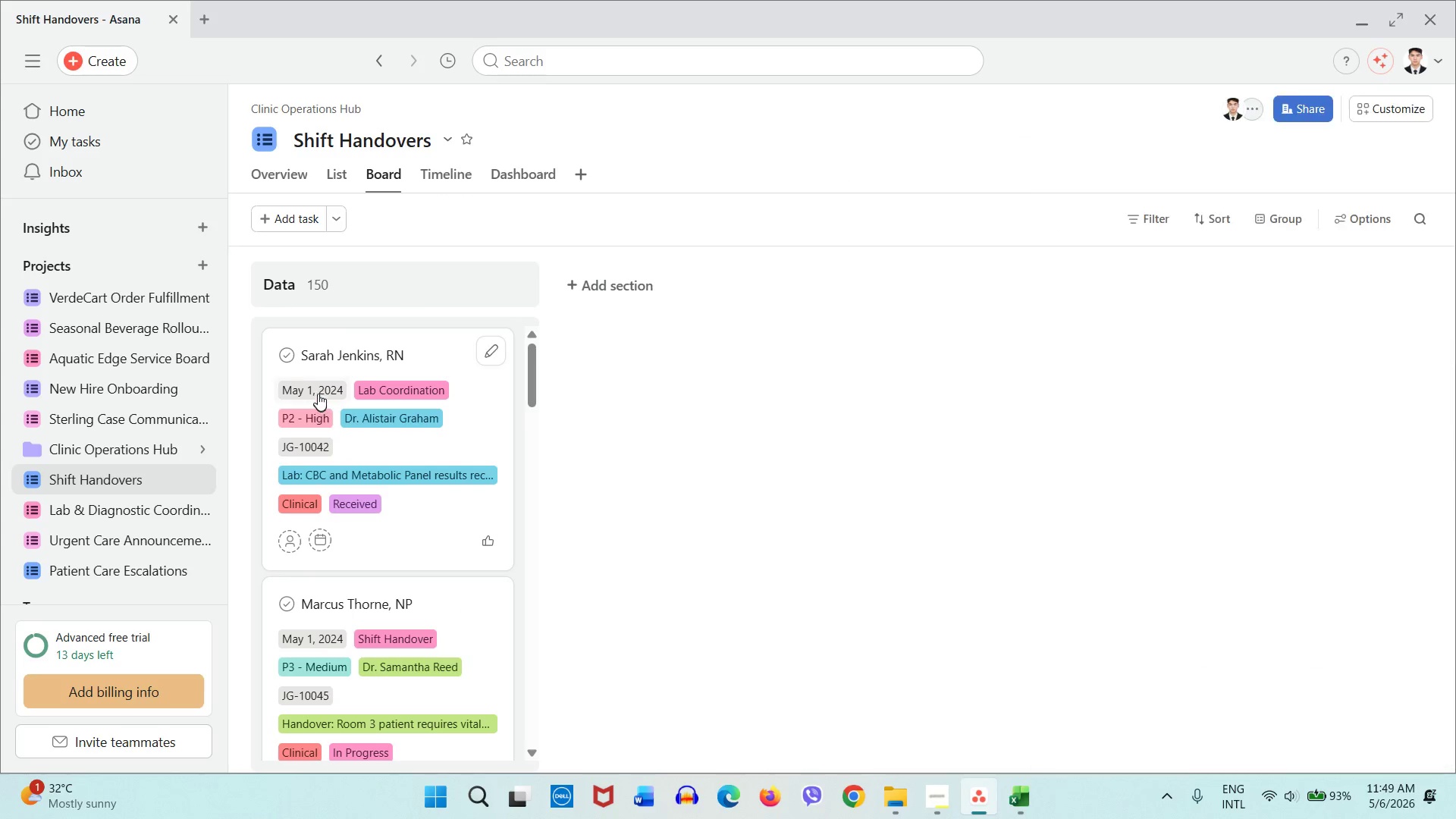 
left_click([318, 391])
 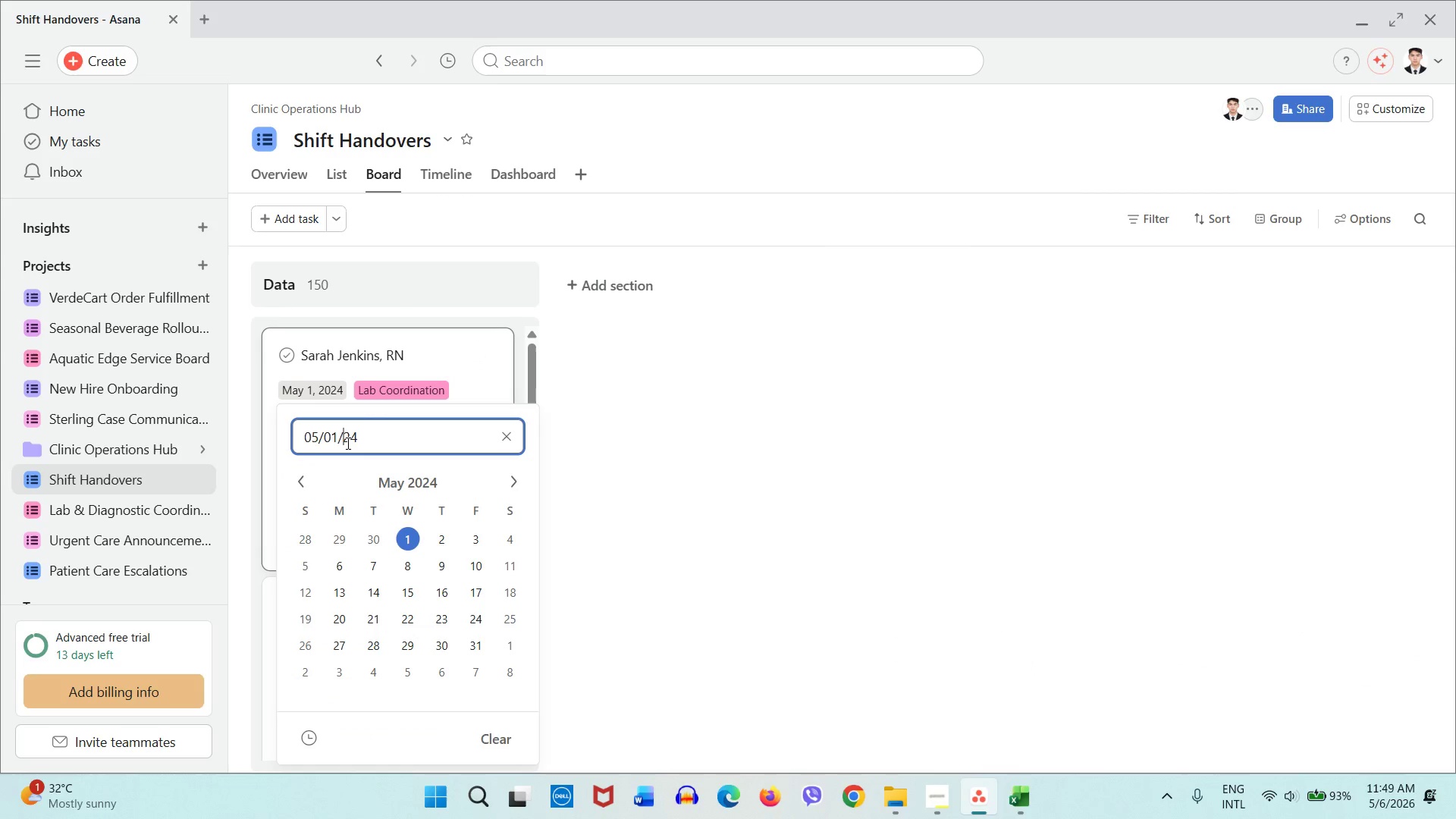 
double_click([347, 443])
 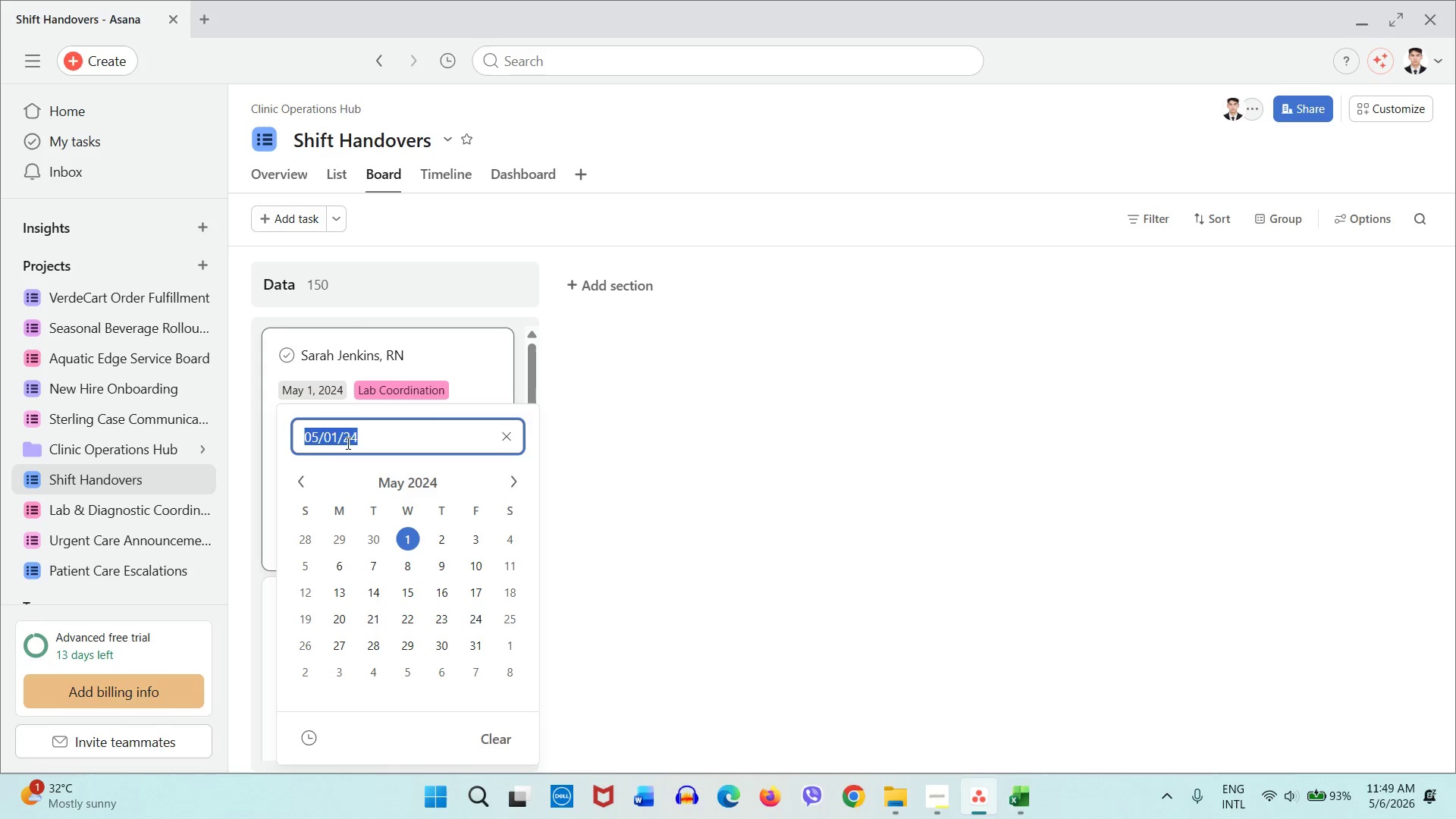 
triple_click([347, 443])
 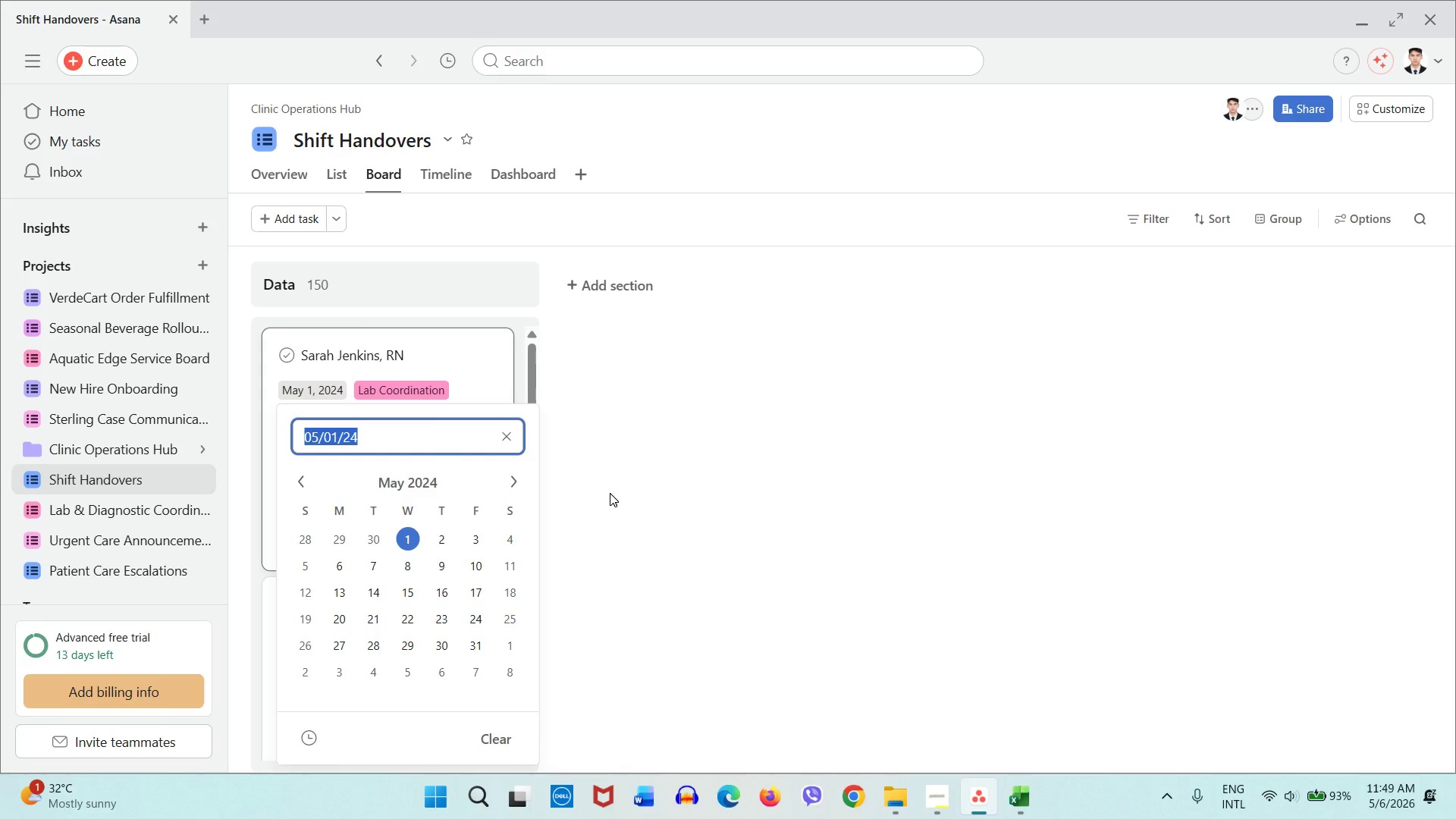 
key(Control+ControlLeft)
 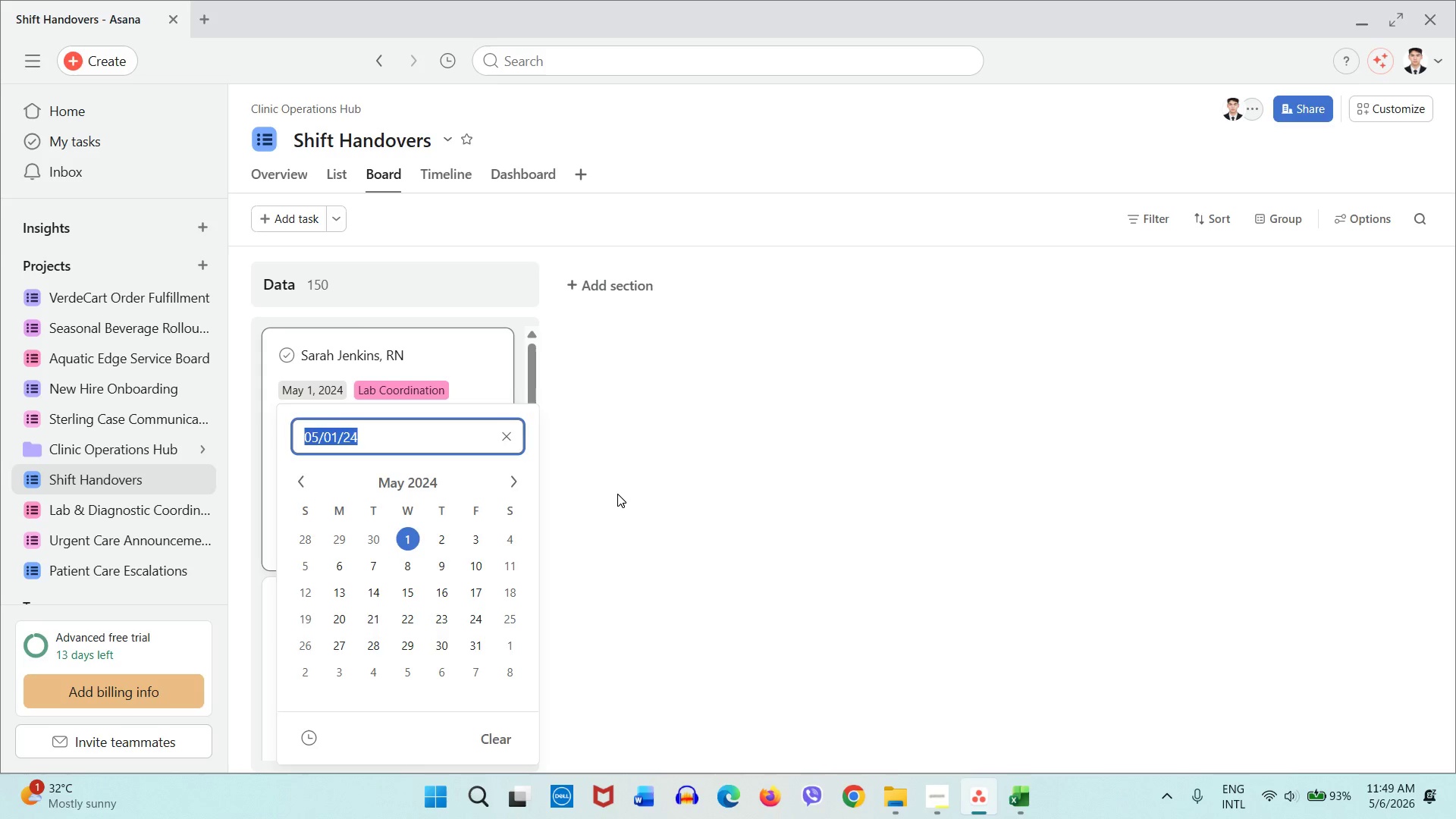 
key(Control+C)
 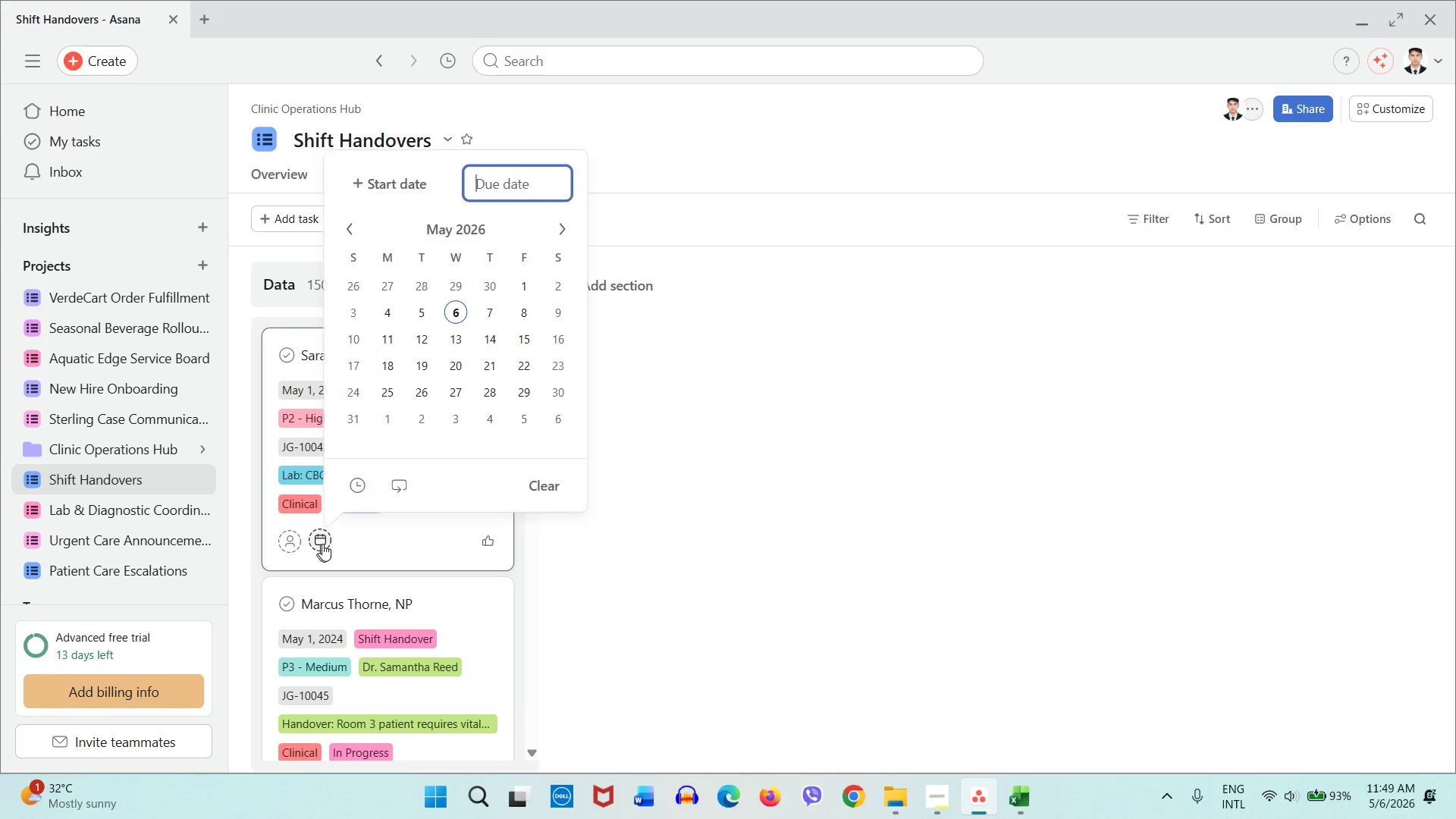 
key(Control+V)
 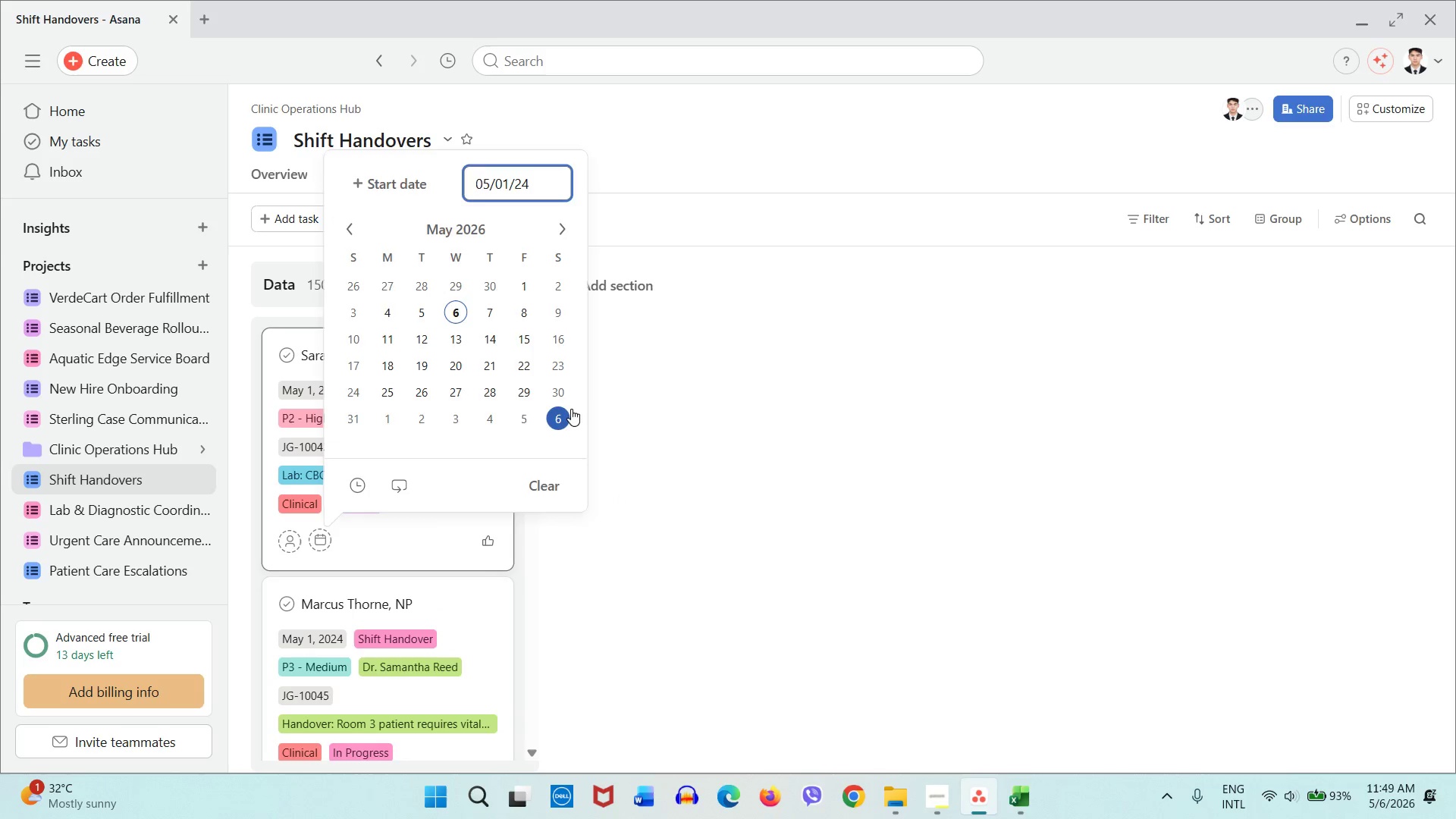 
key(Enter)
 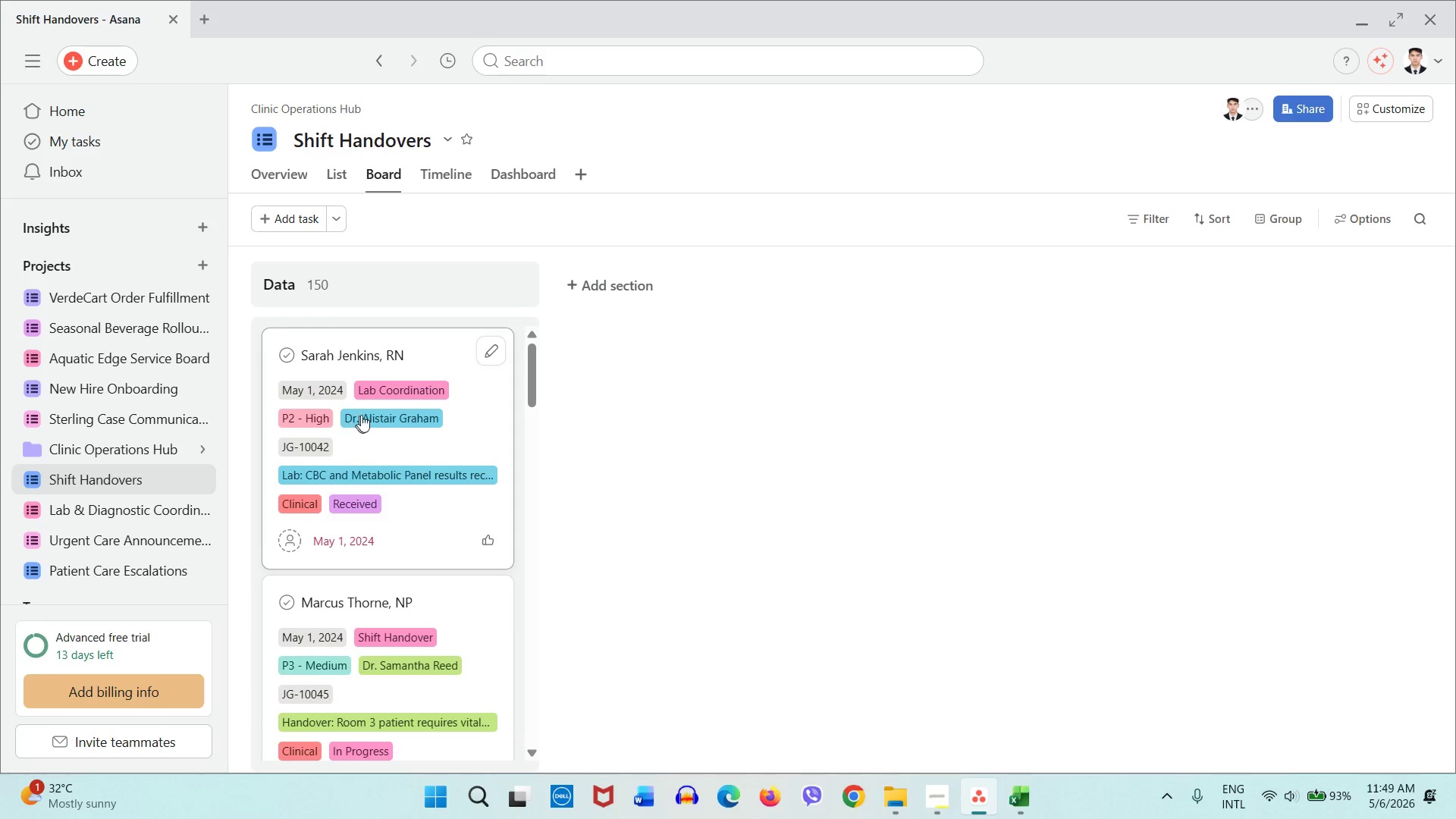 
scroll: coordinate [442, 485], scroll_direction: down, amount: 2.0
 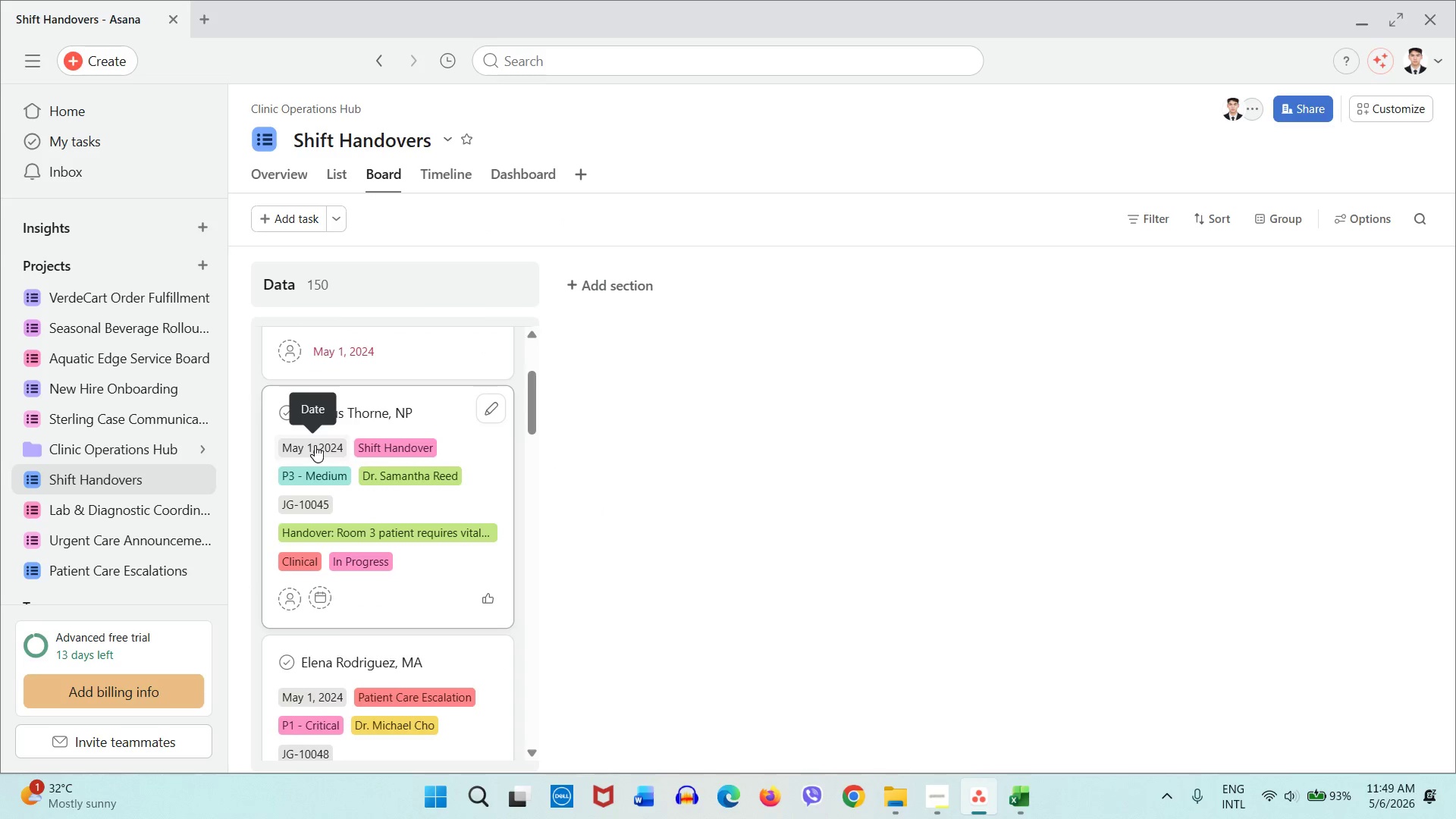 
left_click([316, 445])
 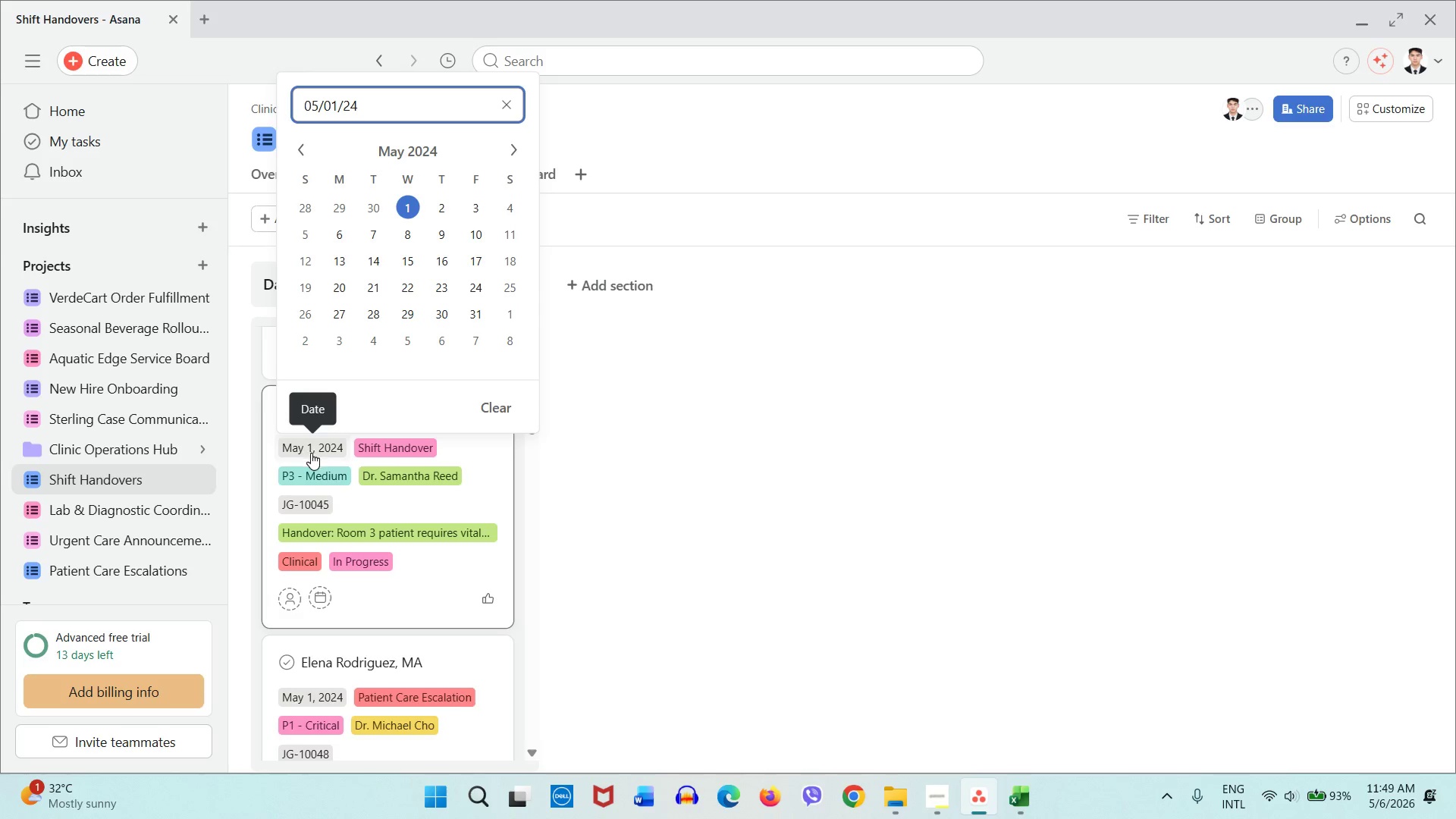 
wait(5.48)
 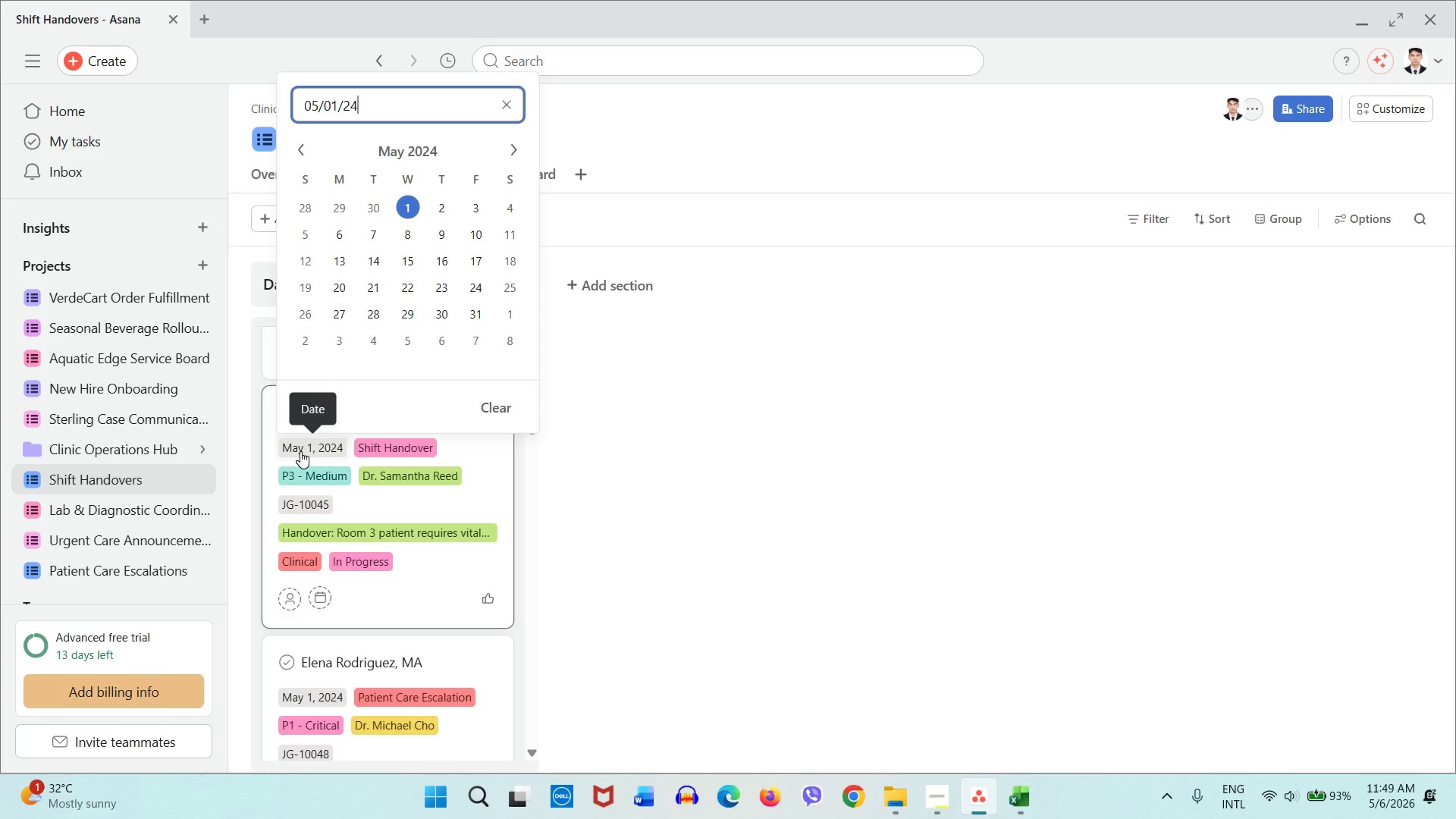 
double_click([388, 108])
 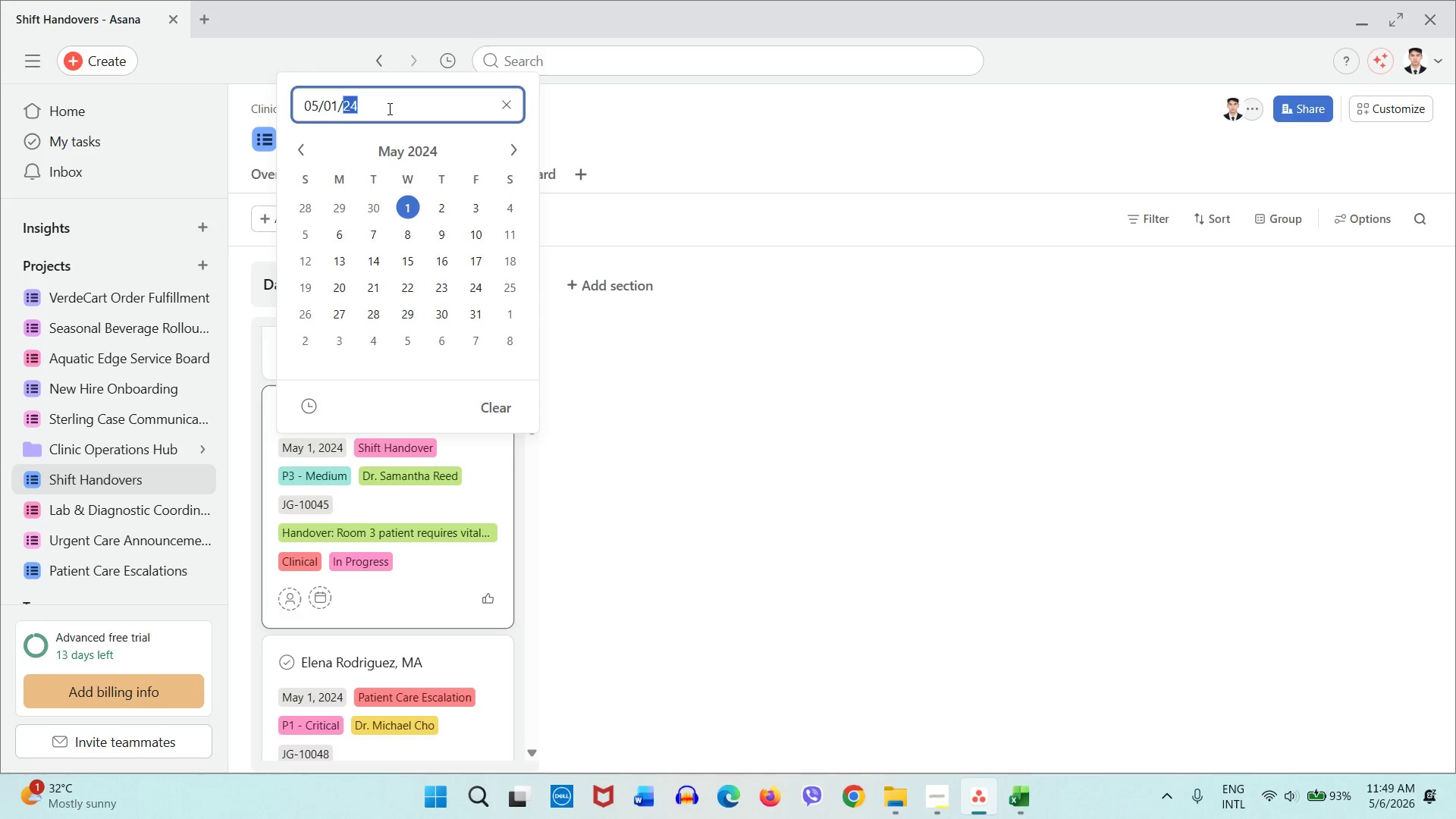 
triple_click([388, 108])
 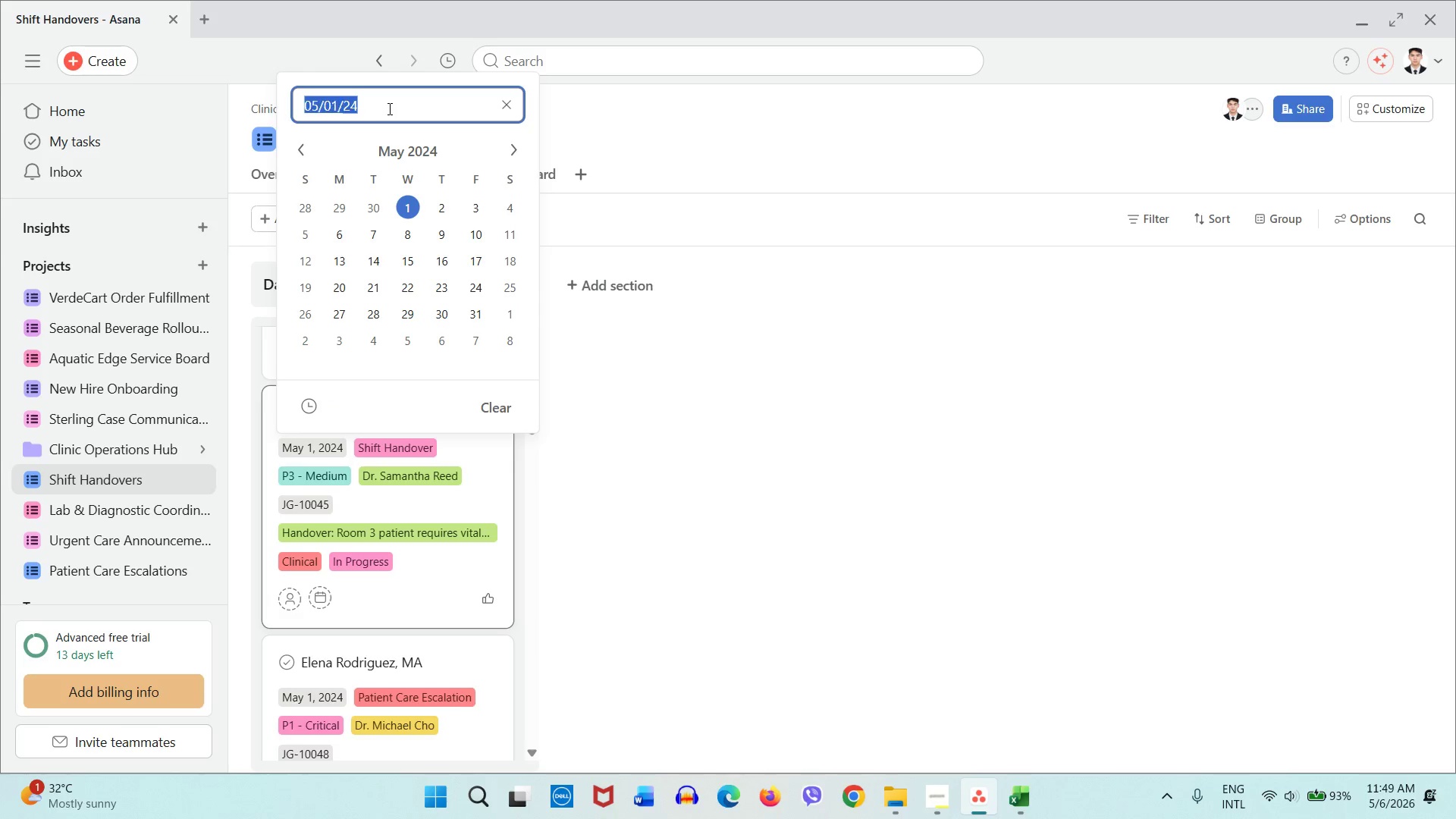 
triple_click([388, 108])
 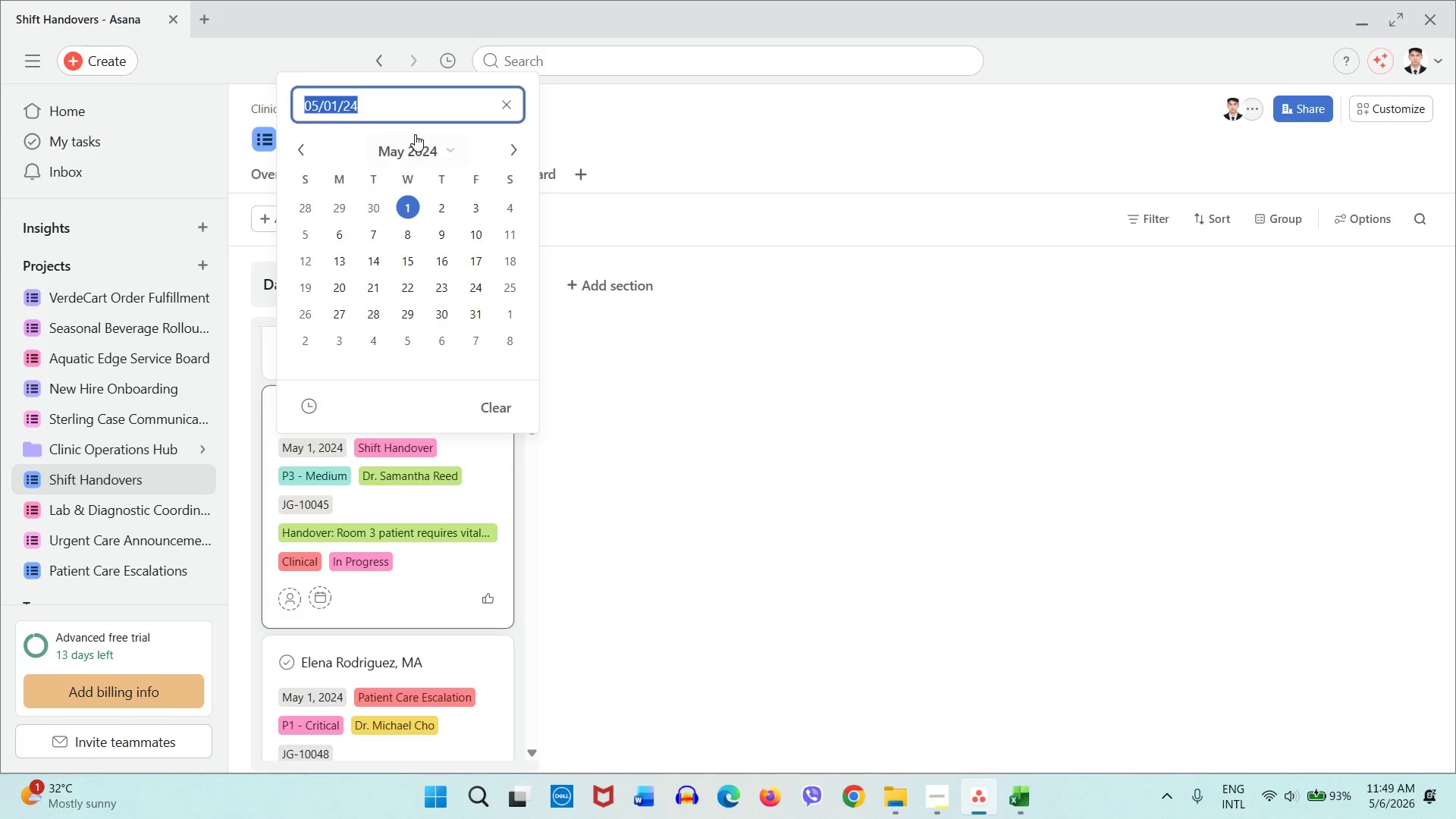 
key(Control+C)
 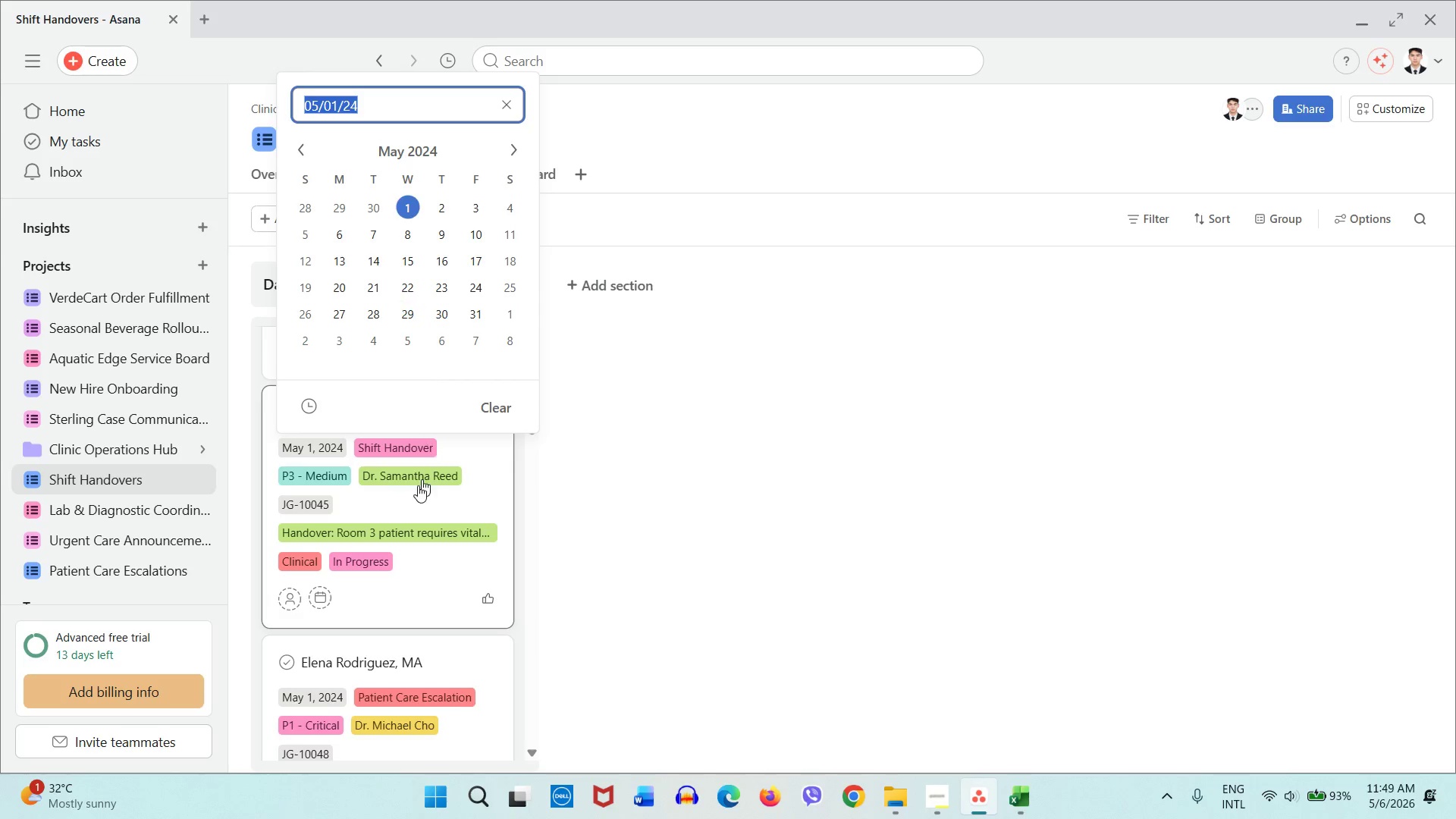 
key(Control+C)
 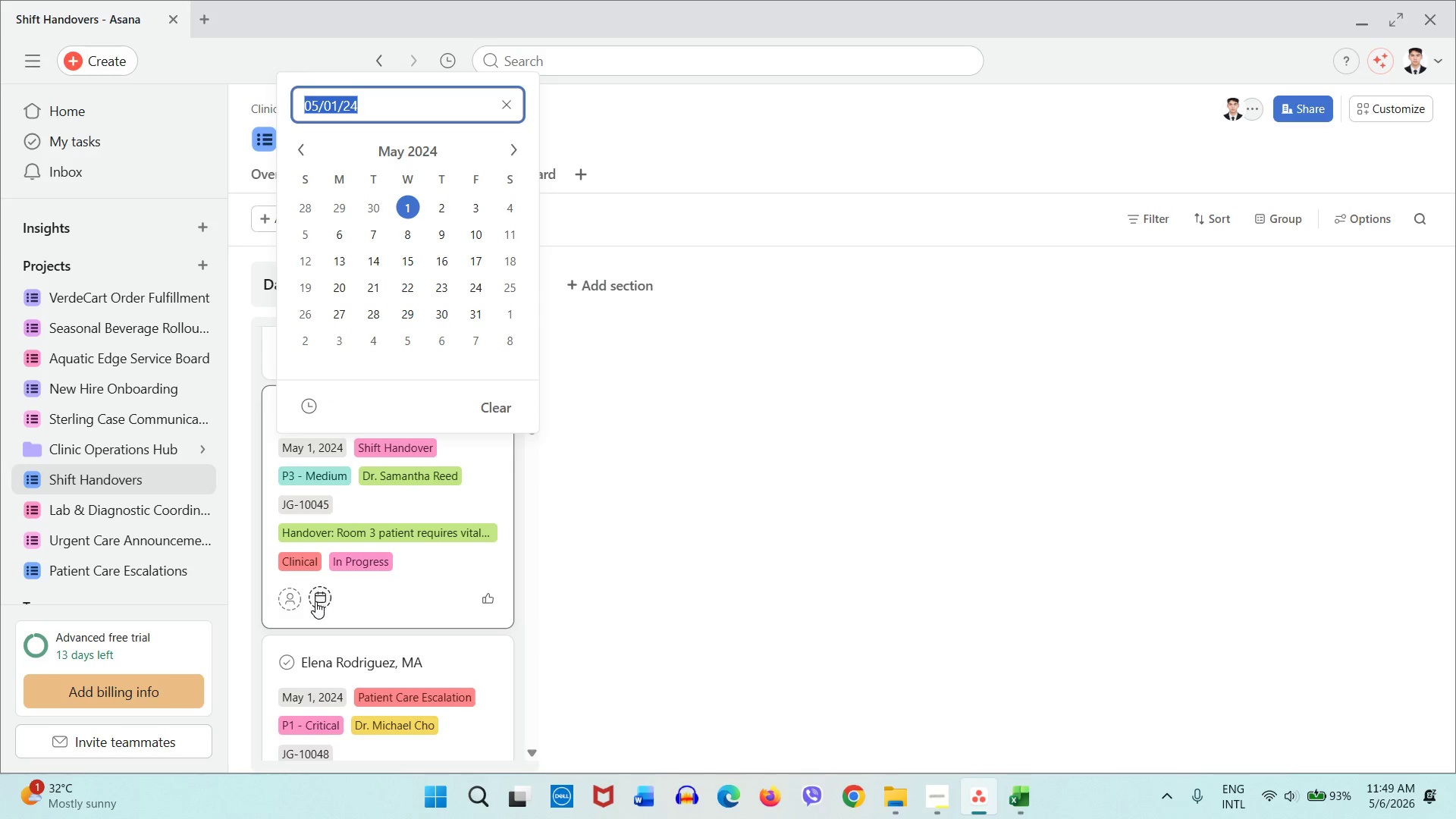 
left_click([315, 601])
 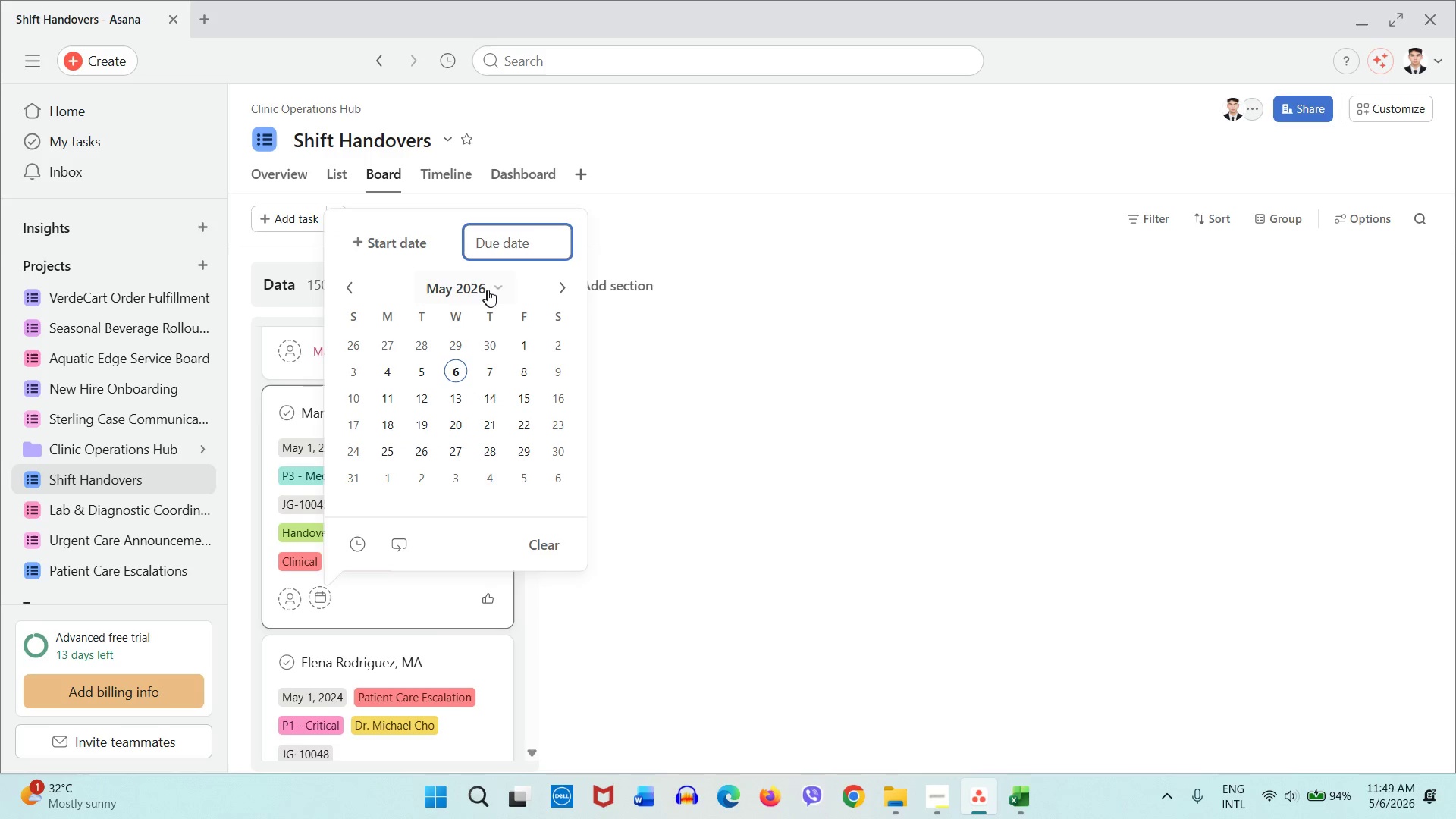 
key(Control+V)
 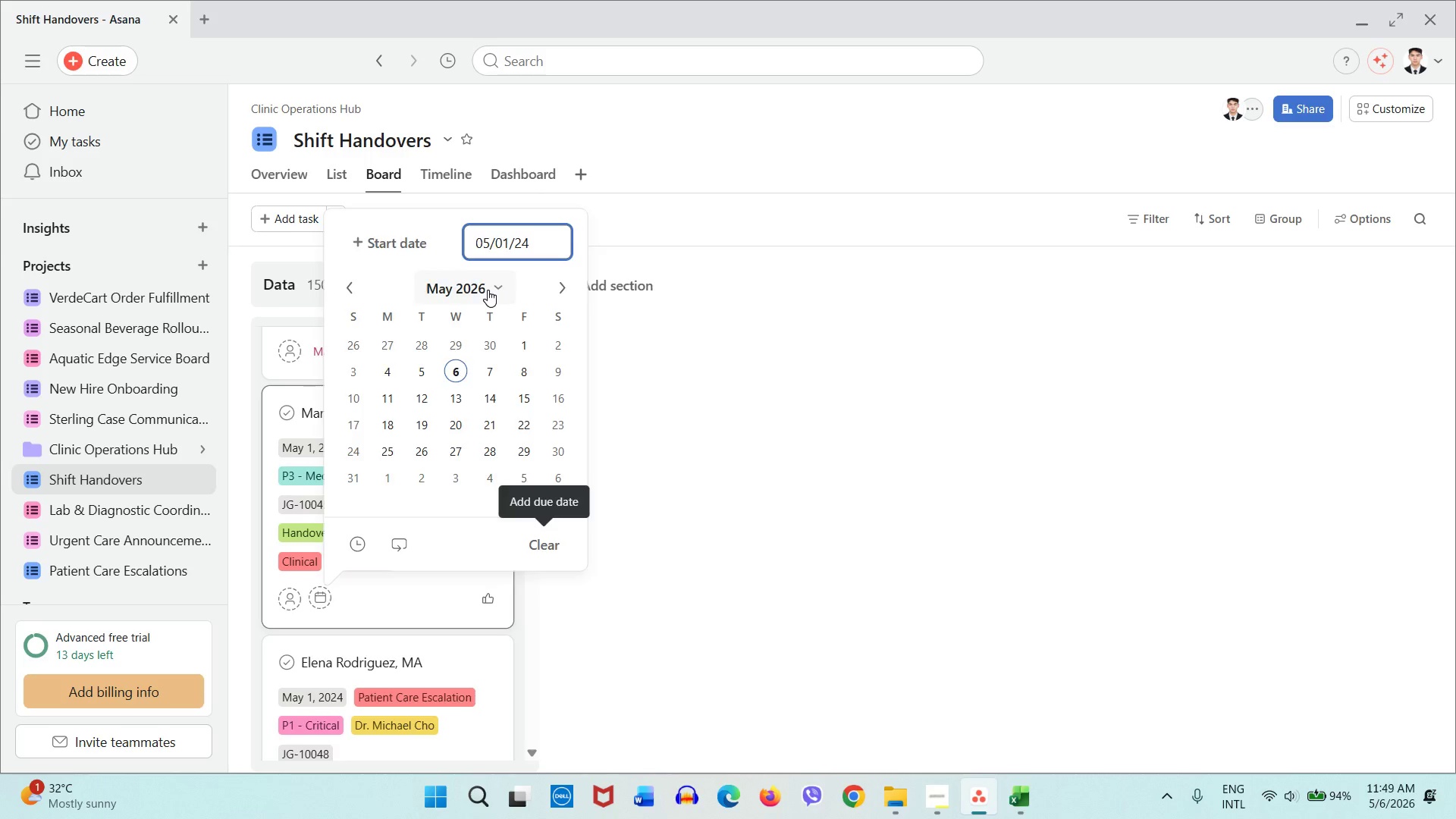 
key(Enter)
 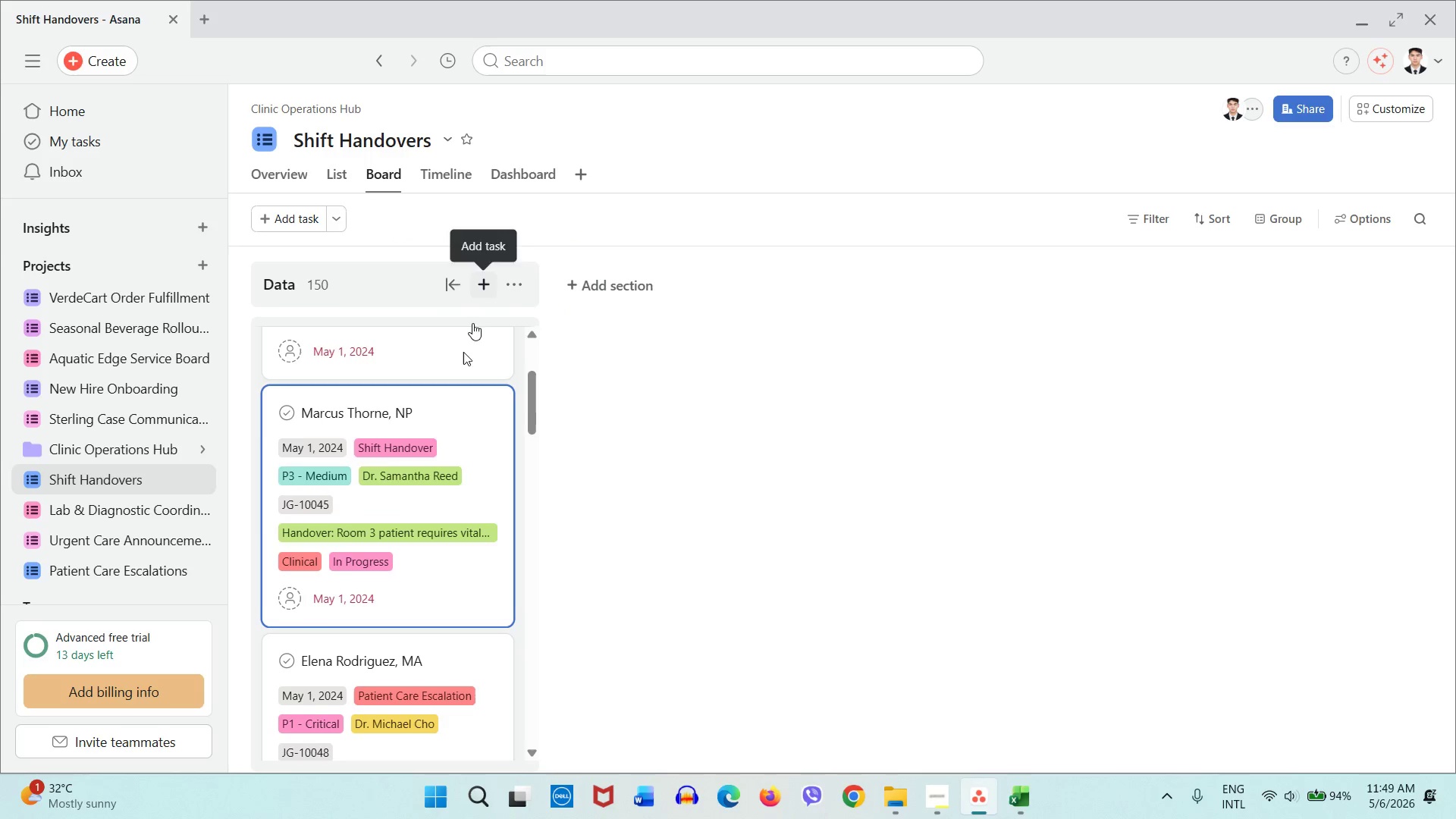 
scroll: coordinate [450, 402], scroll_direction: up, amount: 3.0
 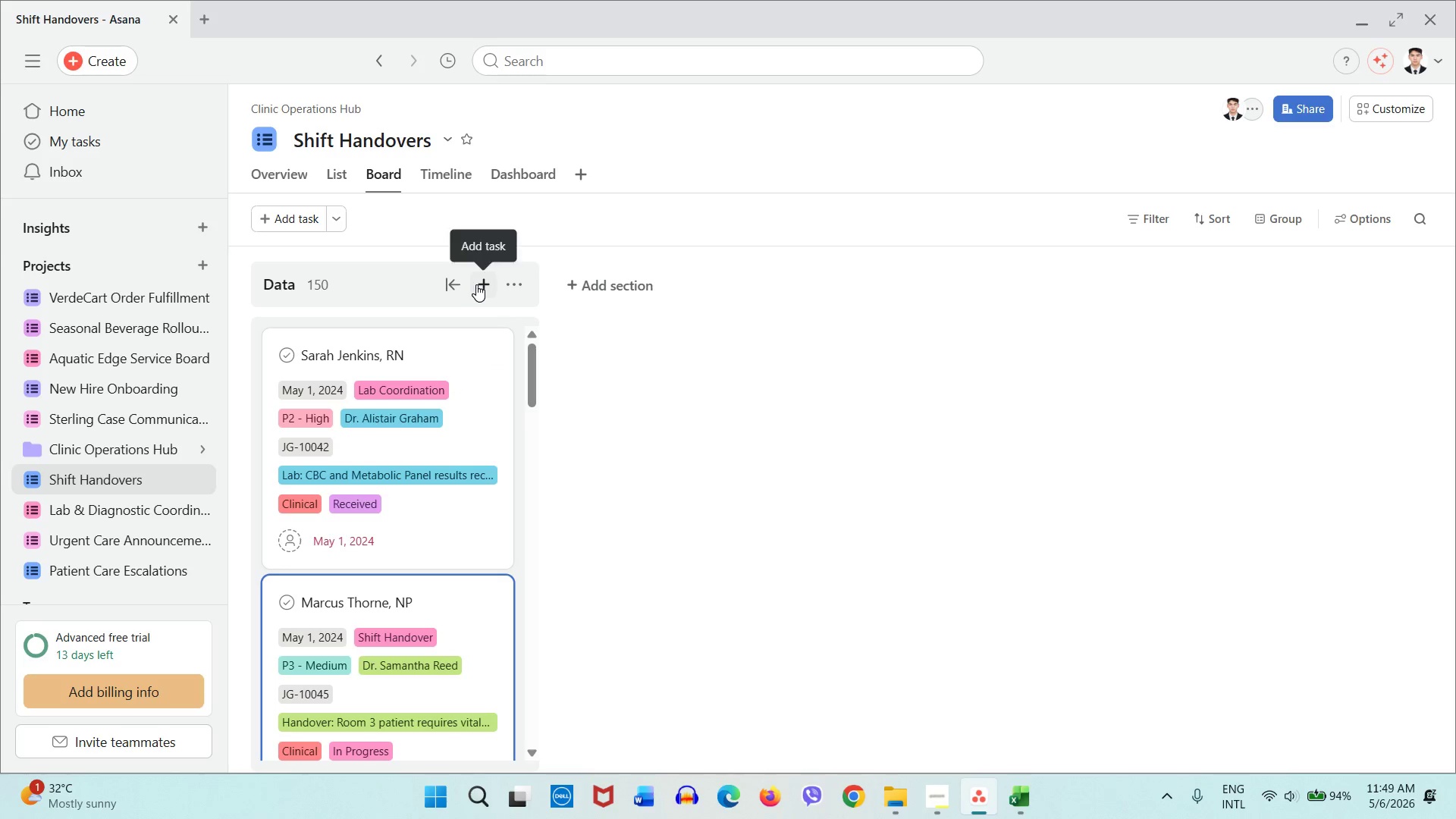 
wait(5.63)
 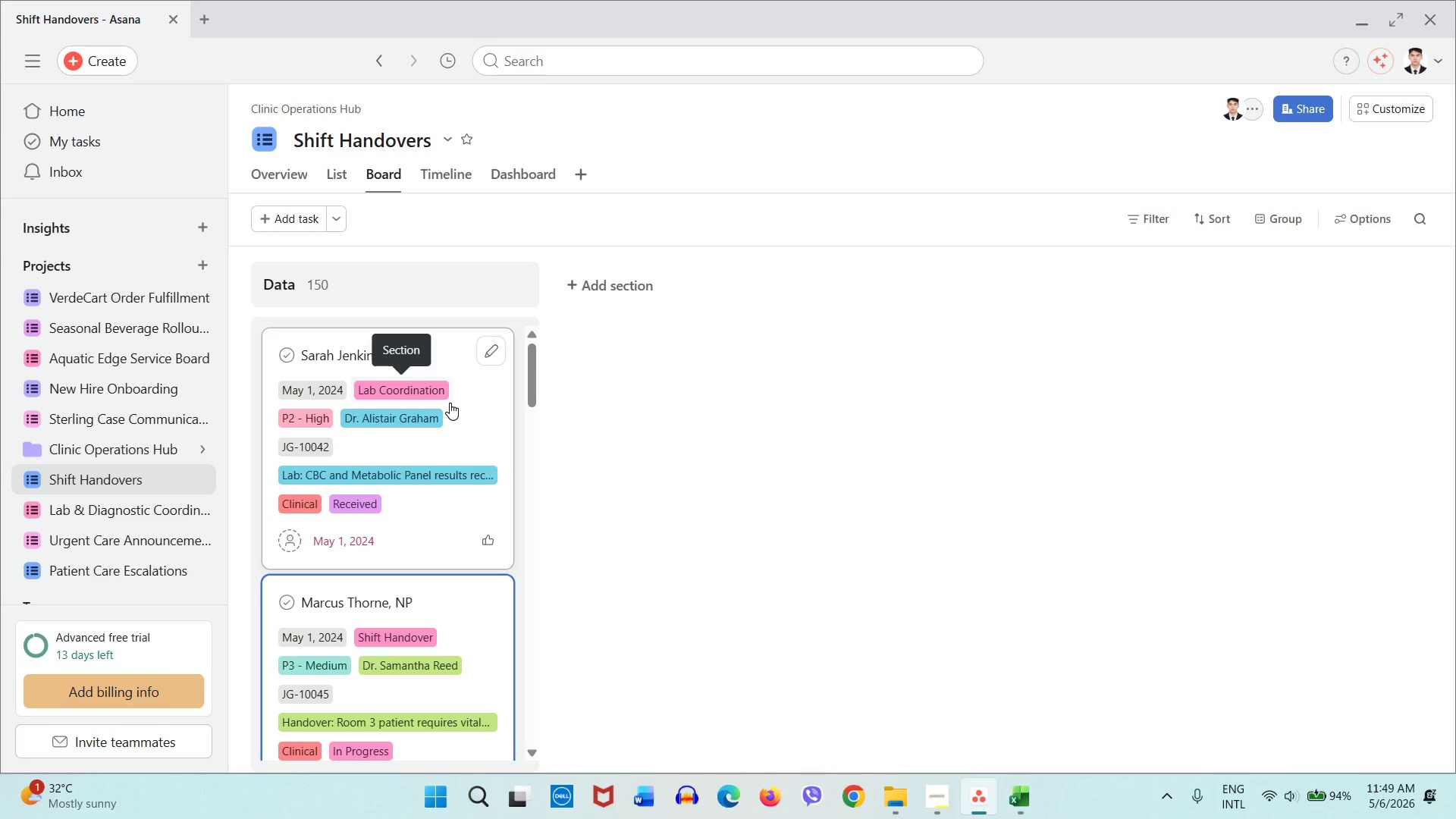 
scroll: coordinate [445, 384], scroll_direction: down, amount: 3.0
 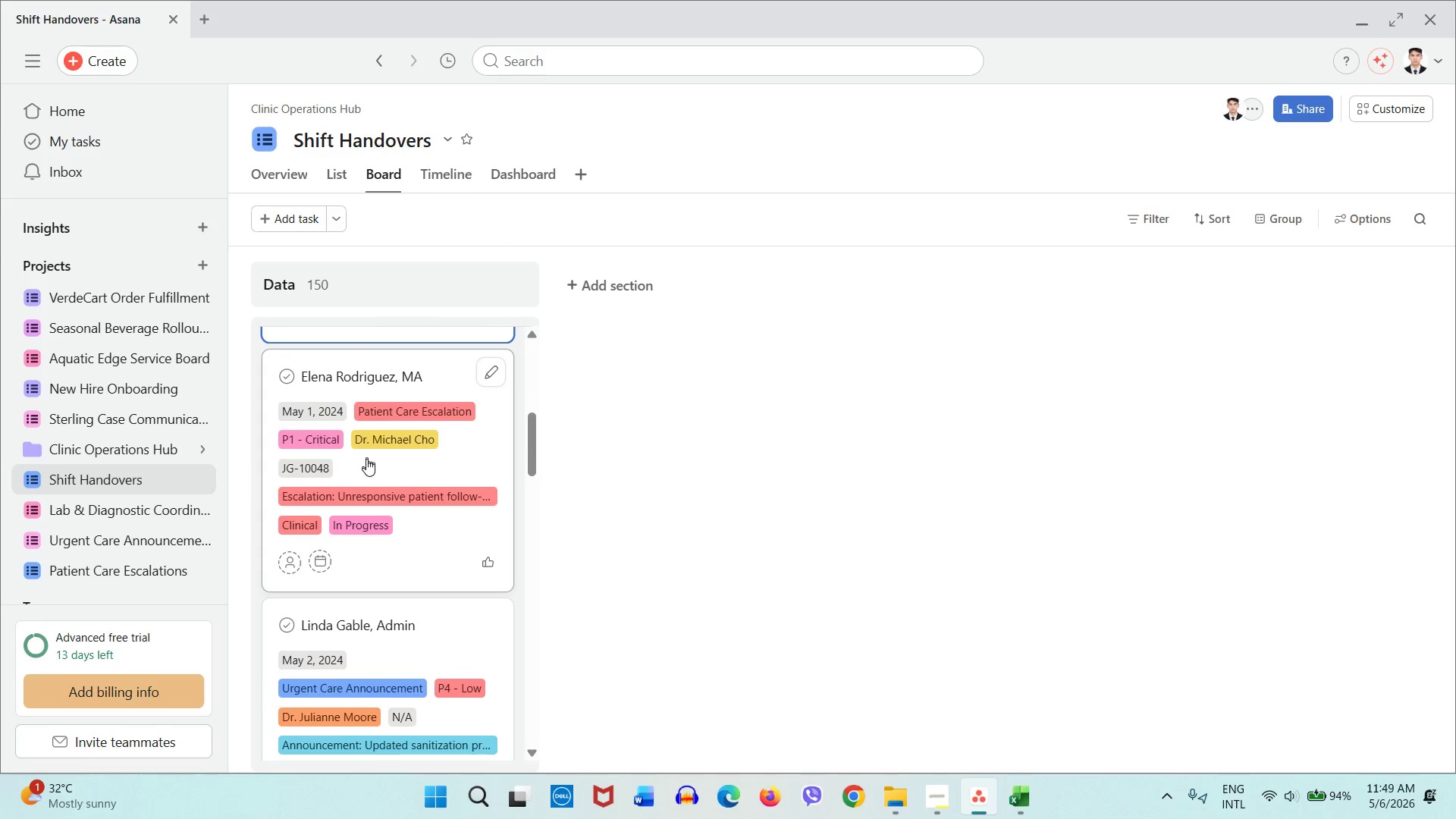 
scroll: coordinate [373, 458], scroll_direction: up, amount: 1.0
 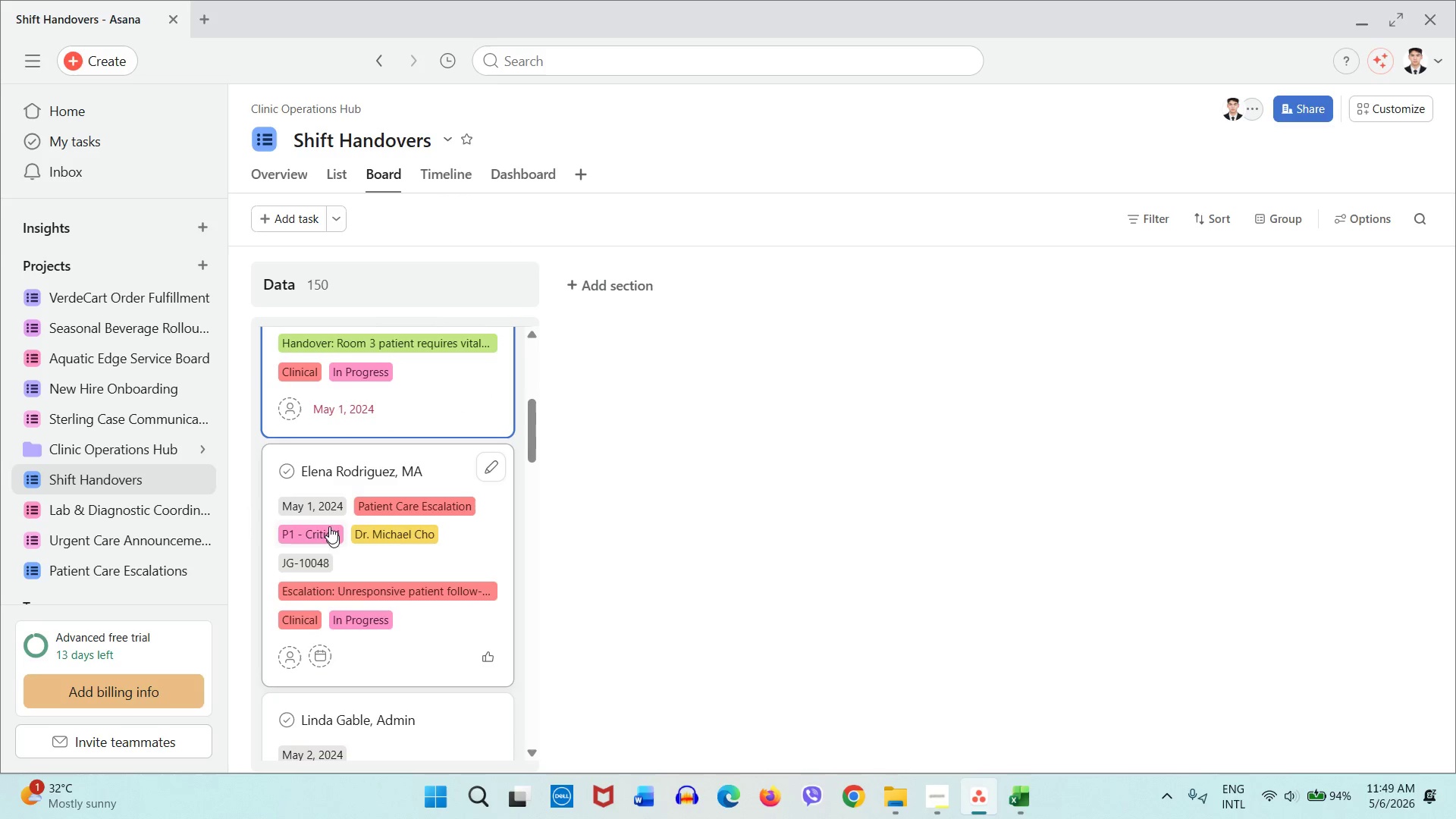 
left_click([322, 508])
 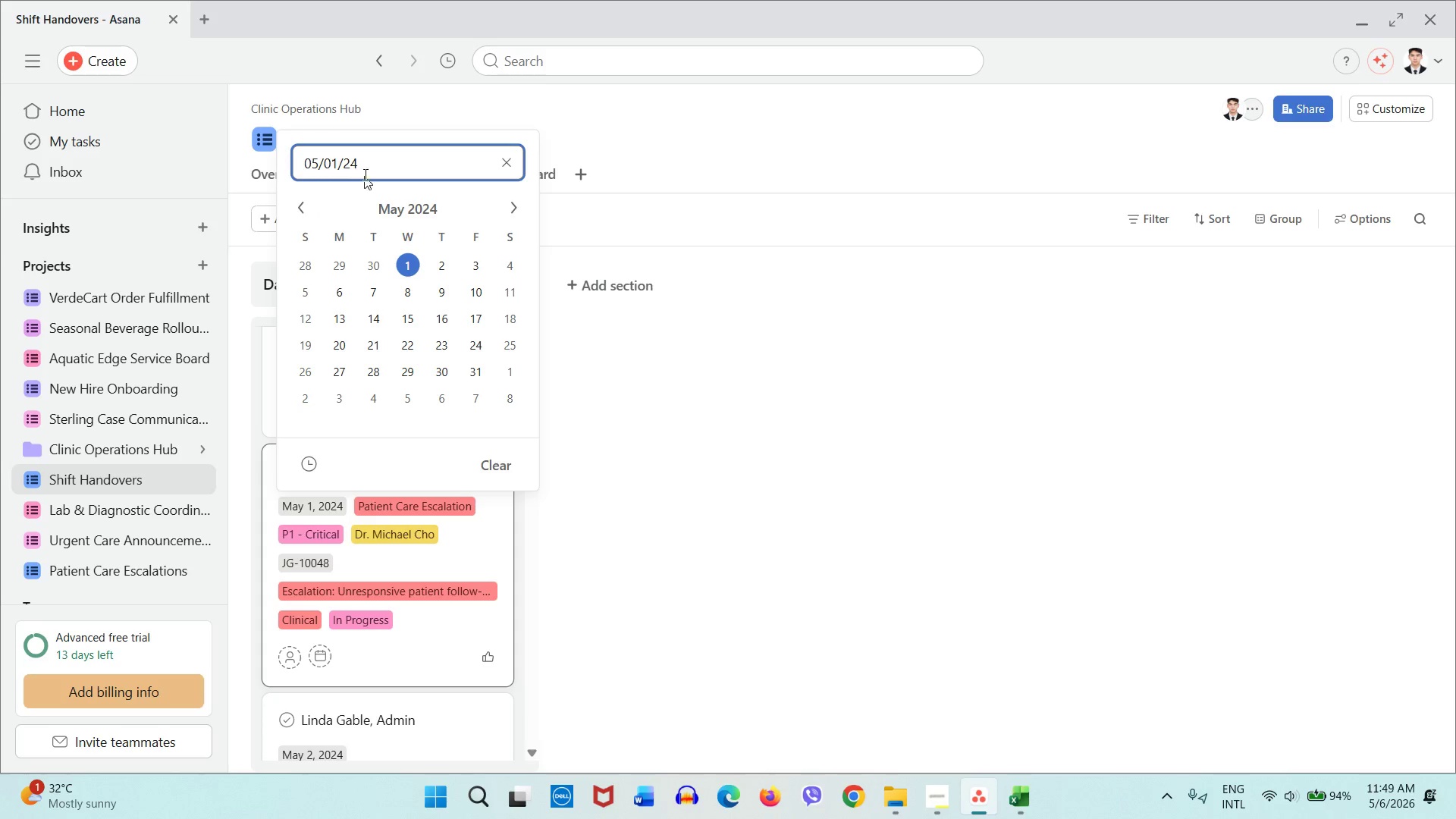 
double_click([366, 164])
 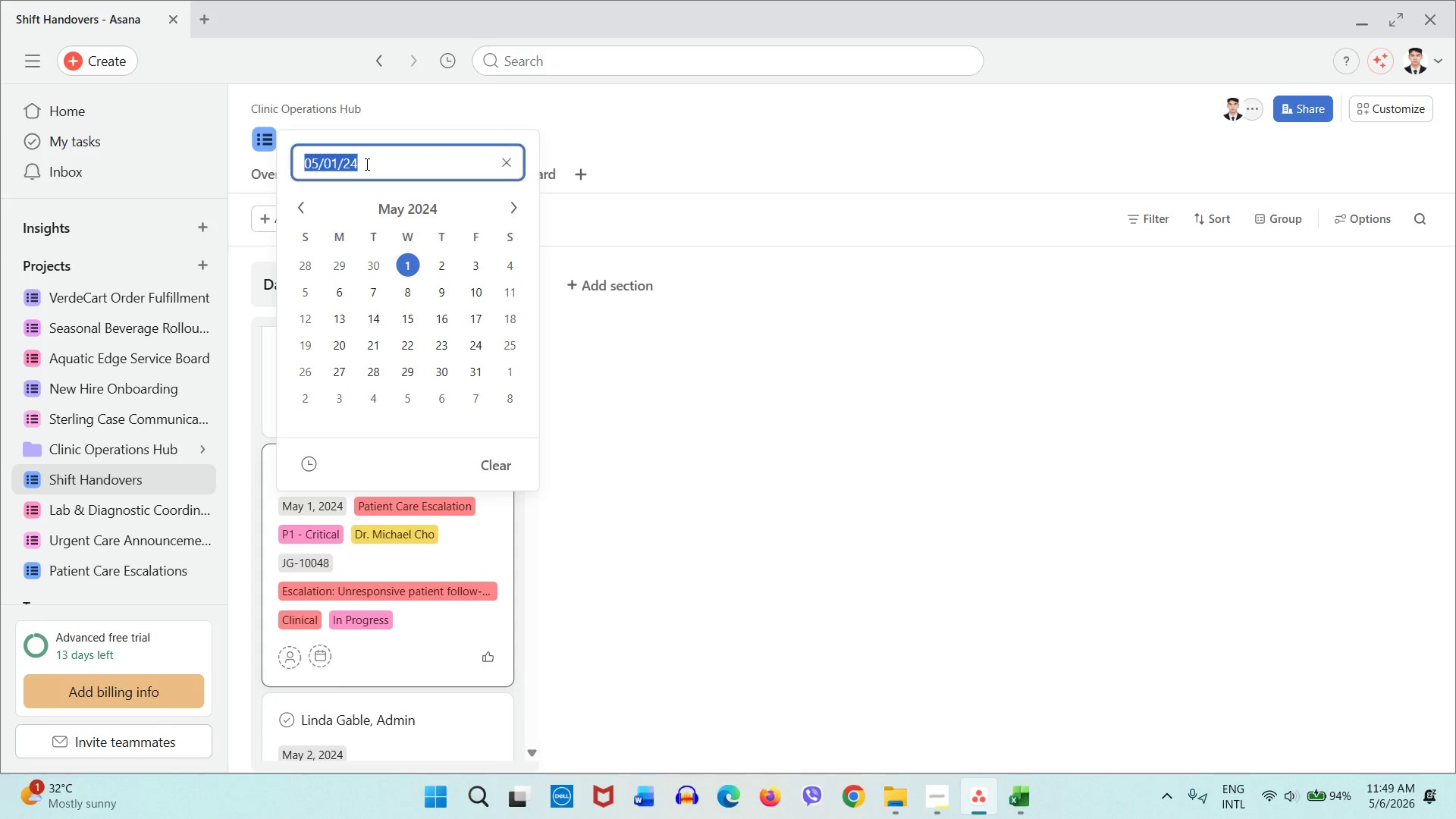 
triple_click([366, 164])
 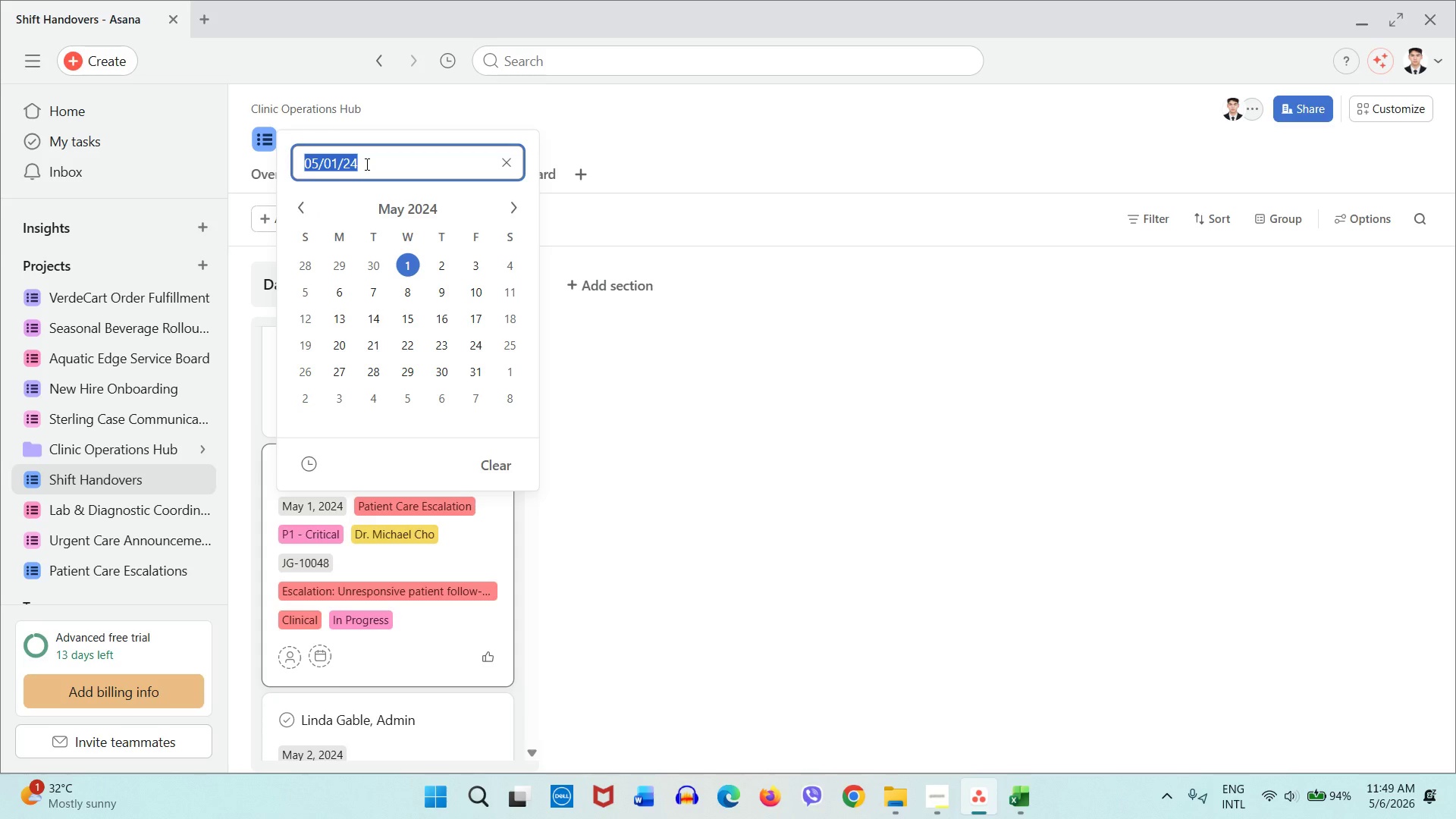 
key(Control+C)
 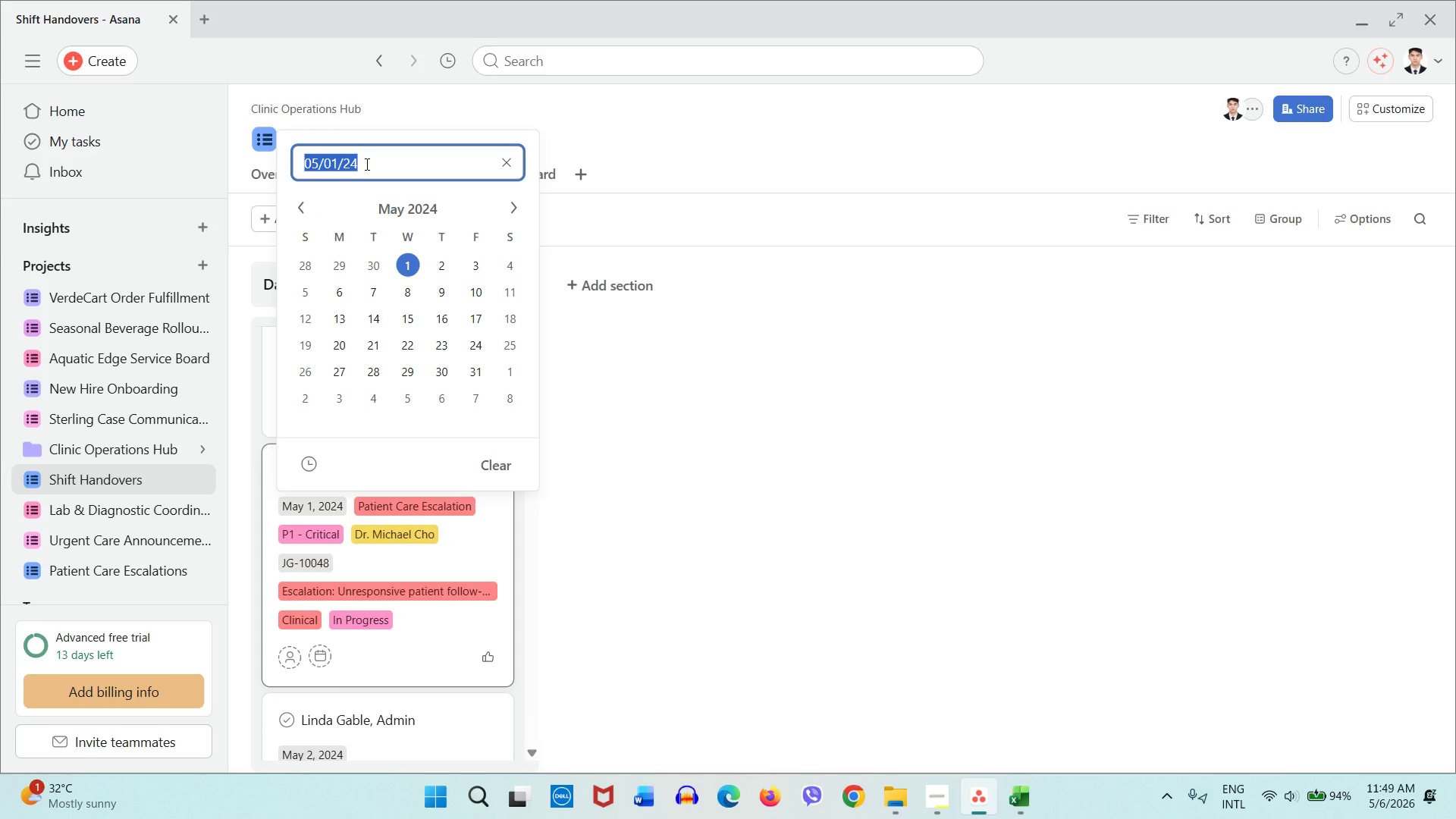 
key(Control+C)
 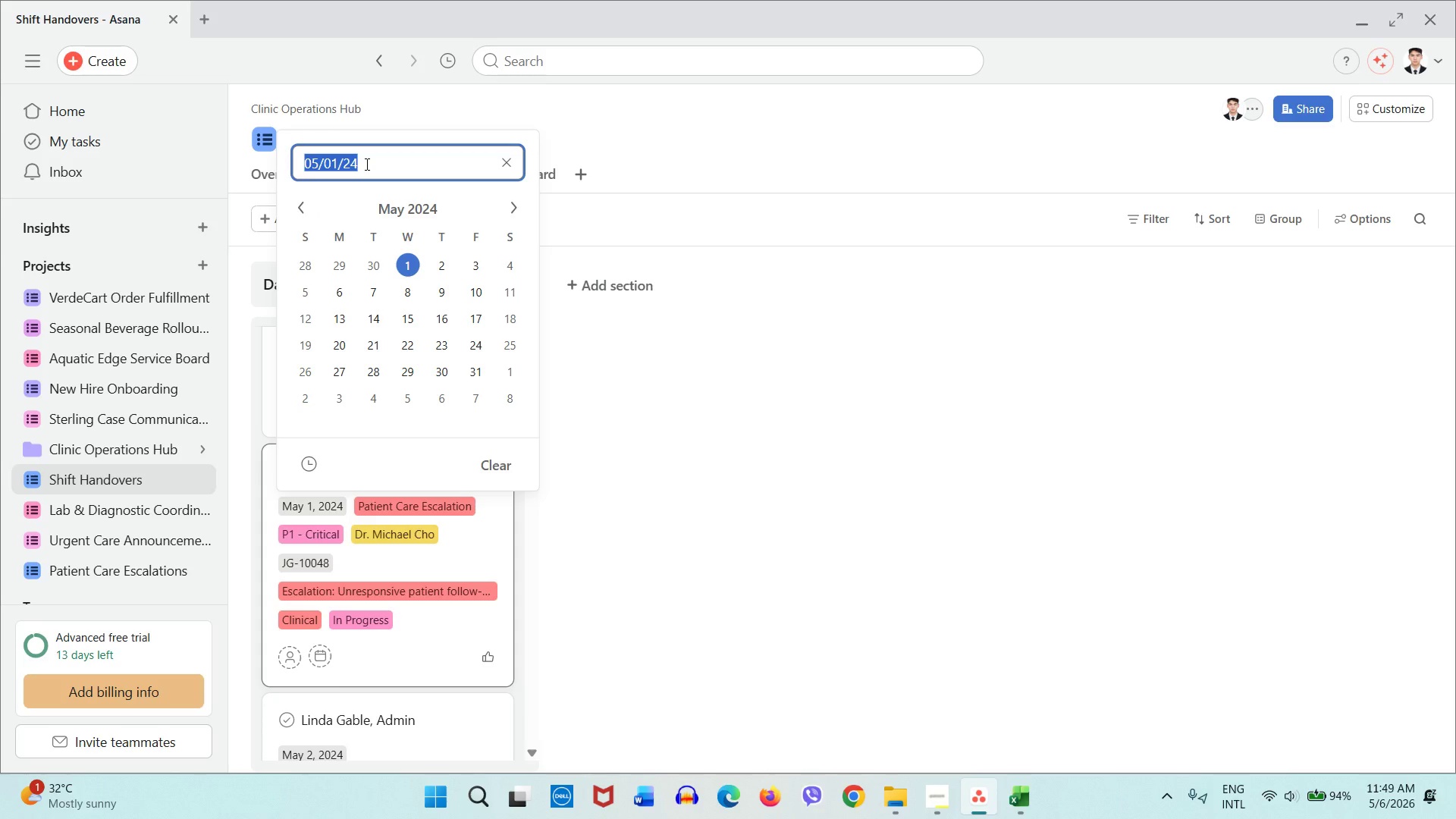 
wait(7.97)
 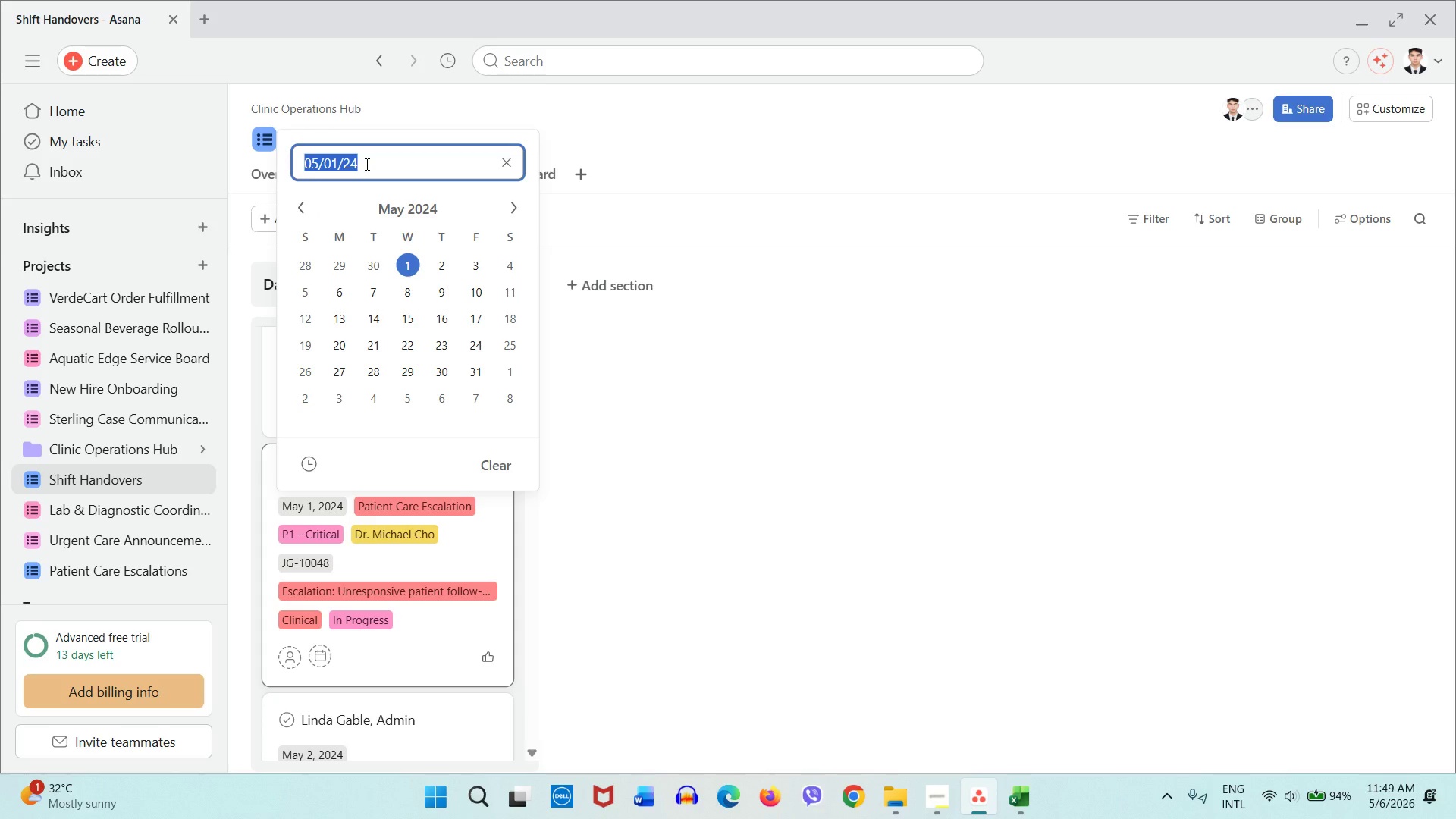 
key(Control+C)
 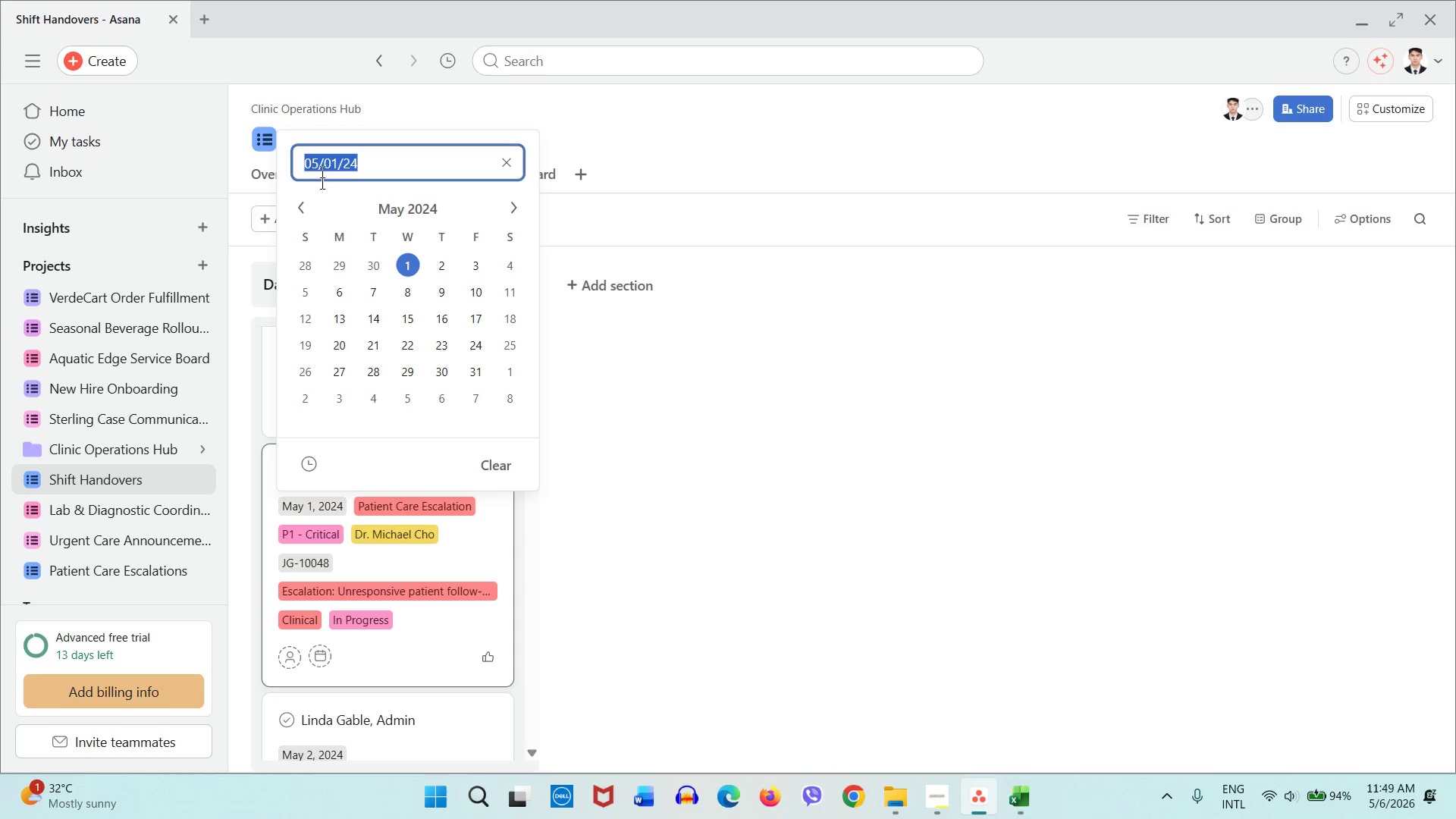 
key(Control+C)
 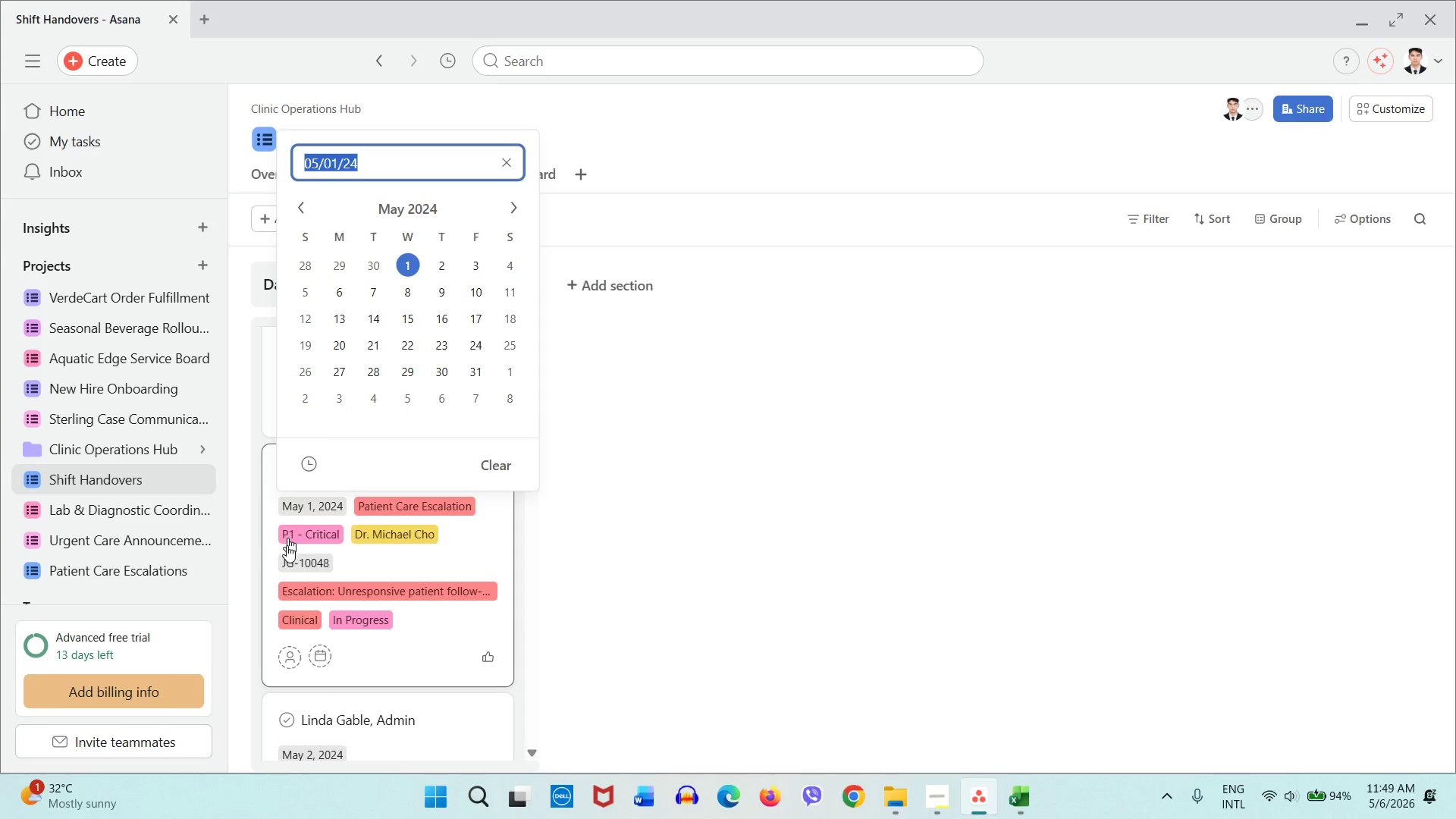 
left_click([315, 659])
 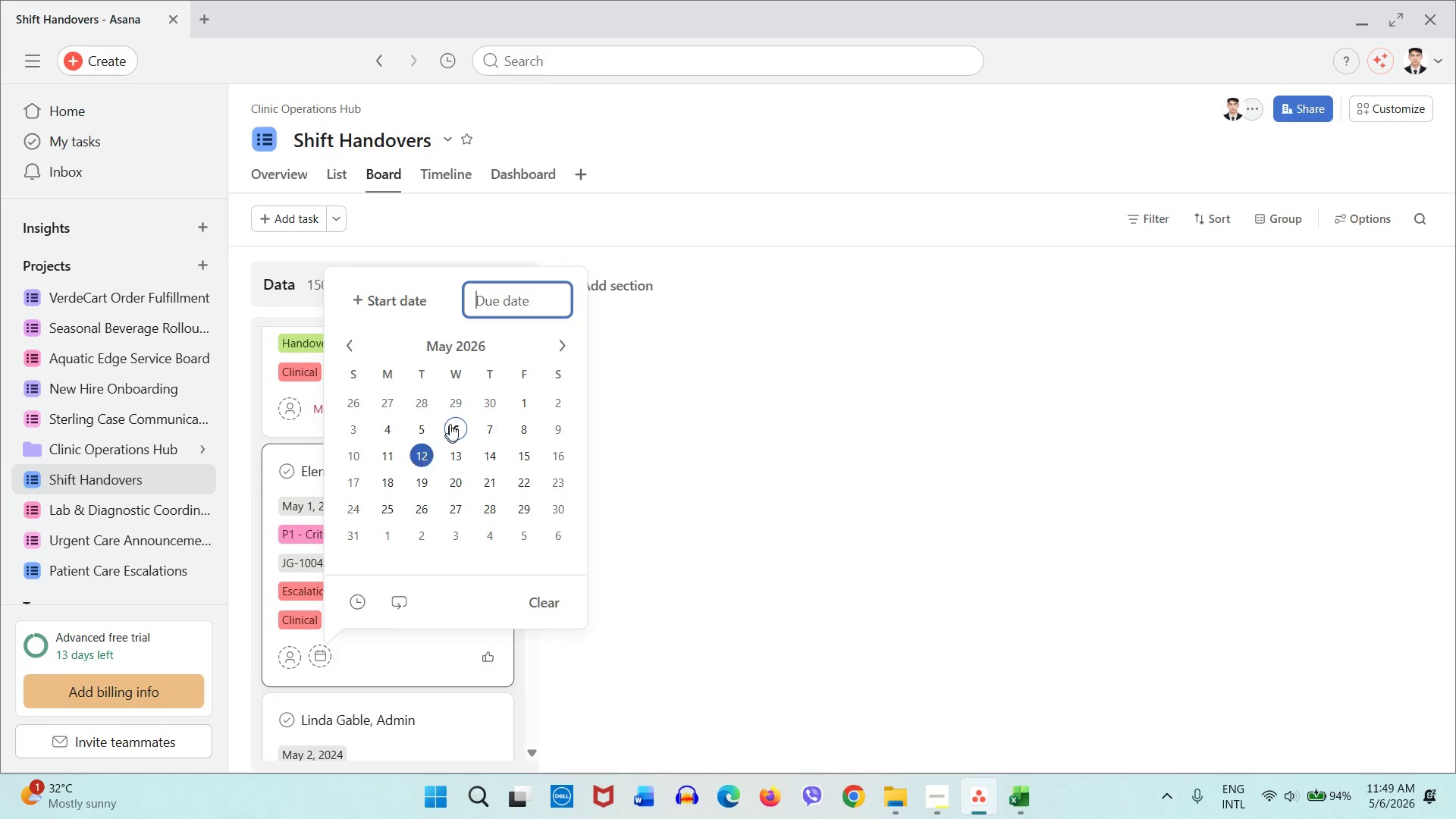 
key(Control+V)
 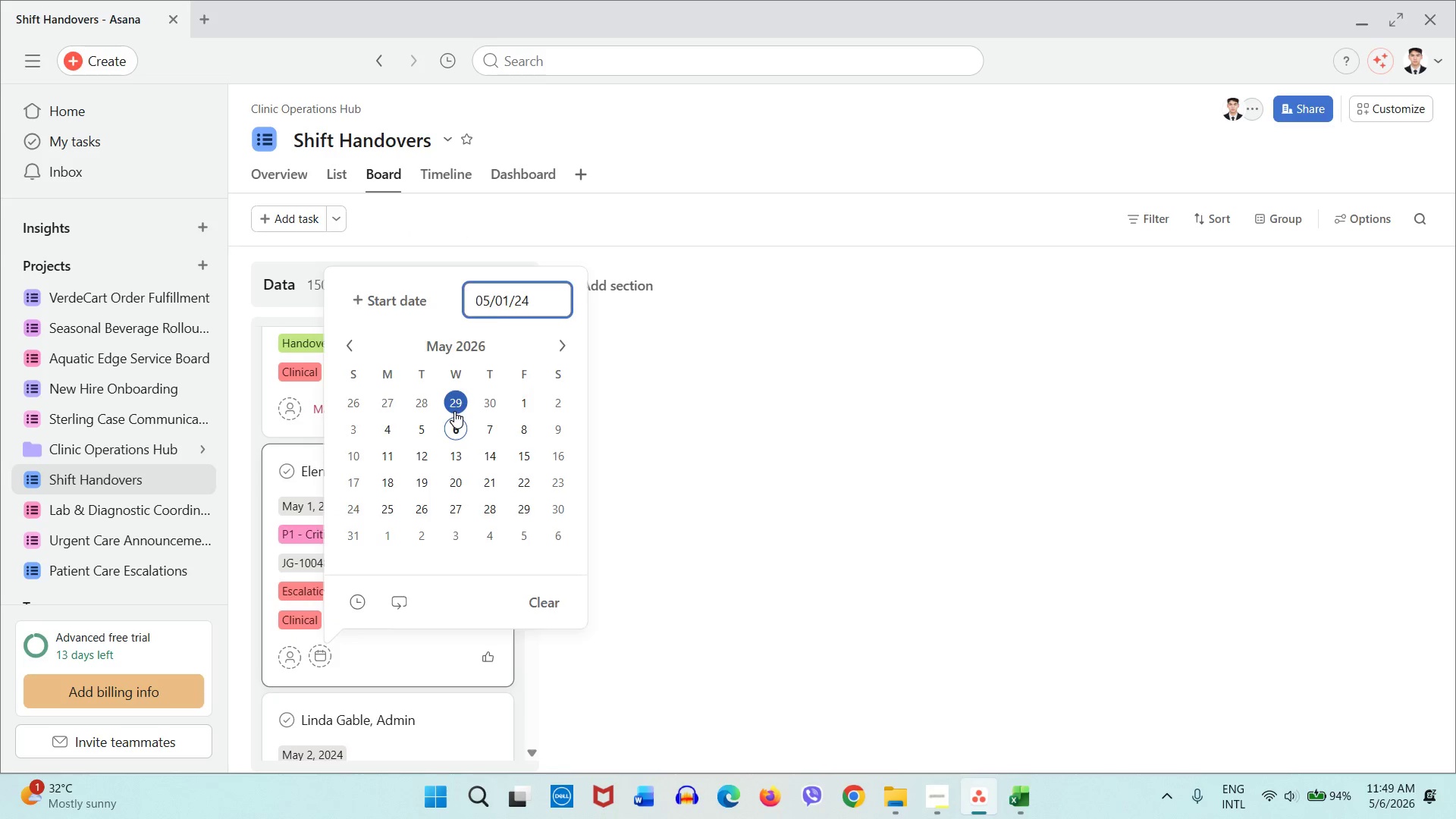 
key(Enter)
 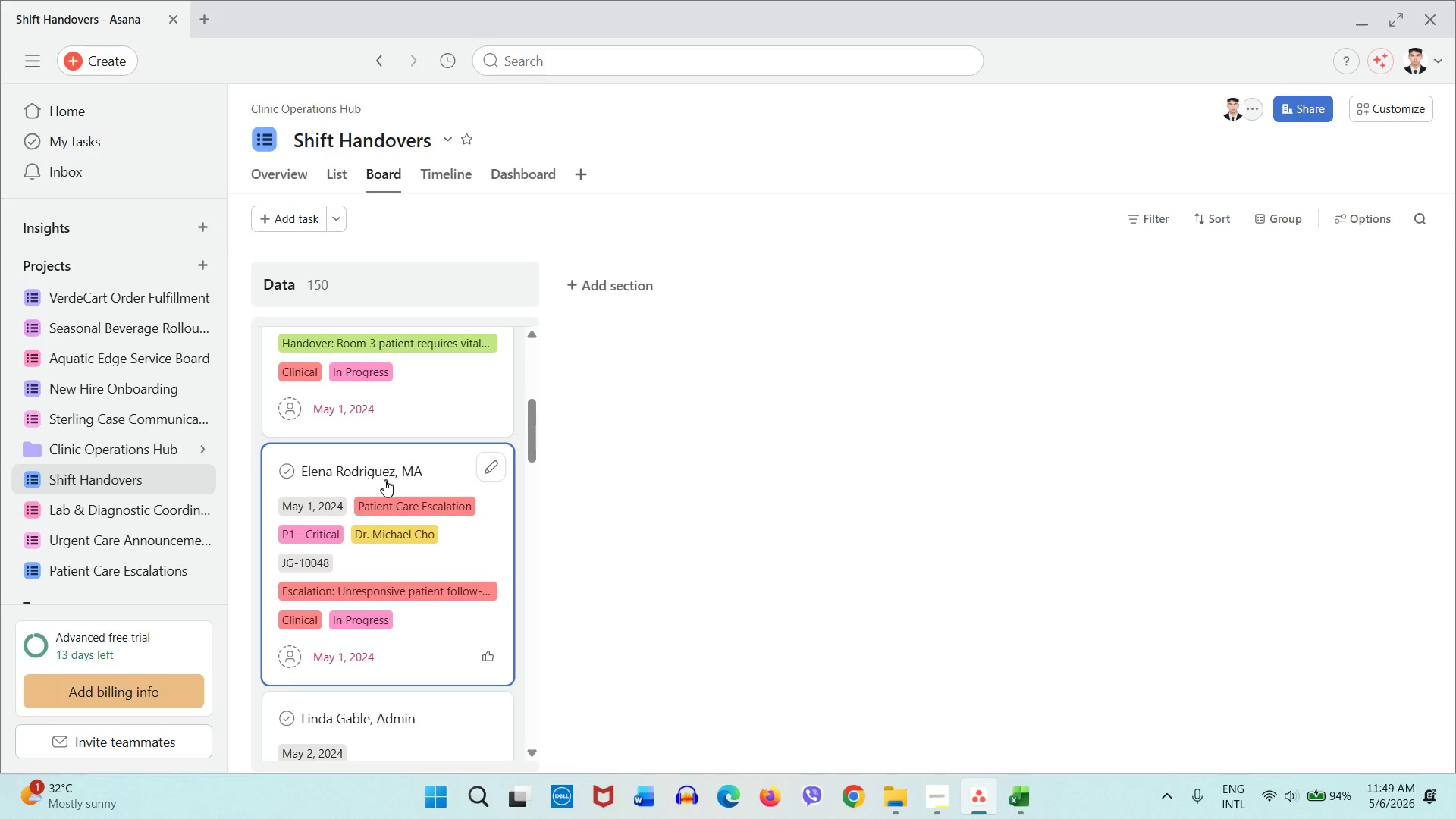 
scroll: coordinate [378, 494], scroll_direction: down, amount: 3.0
 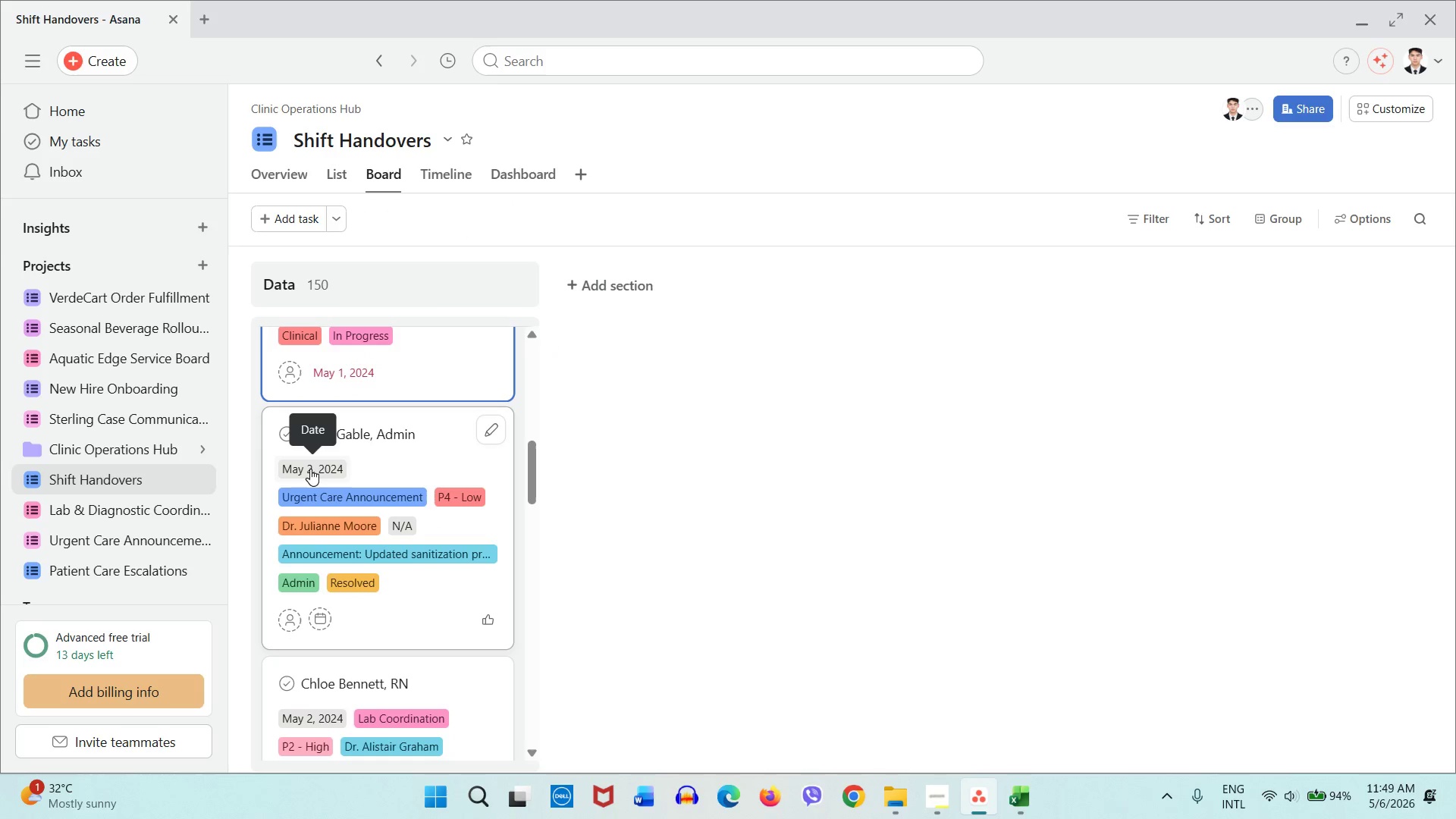 
left_click([311, 471])
 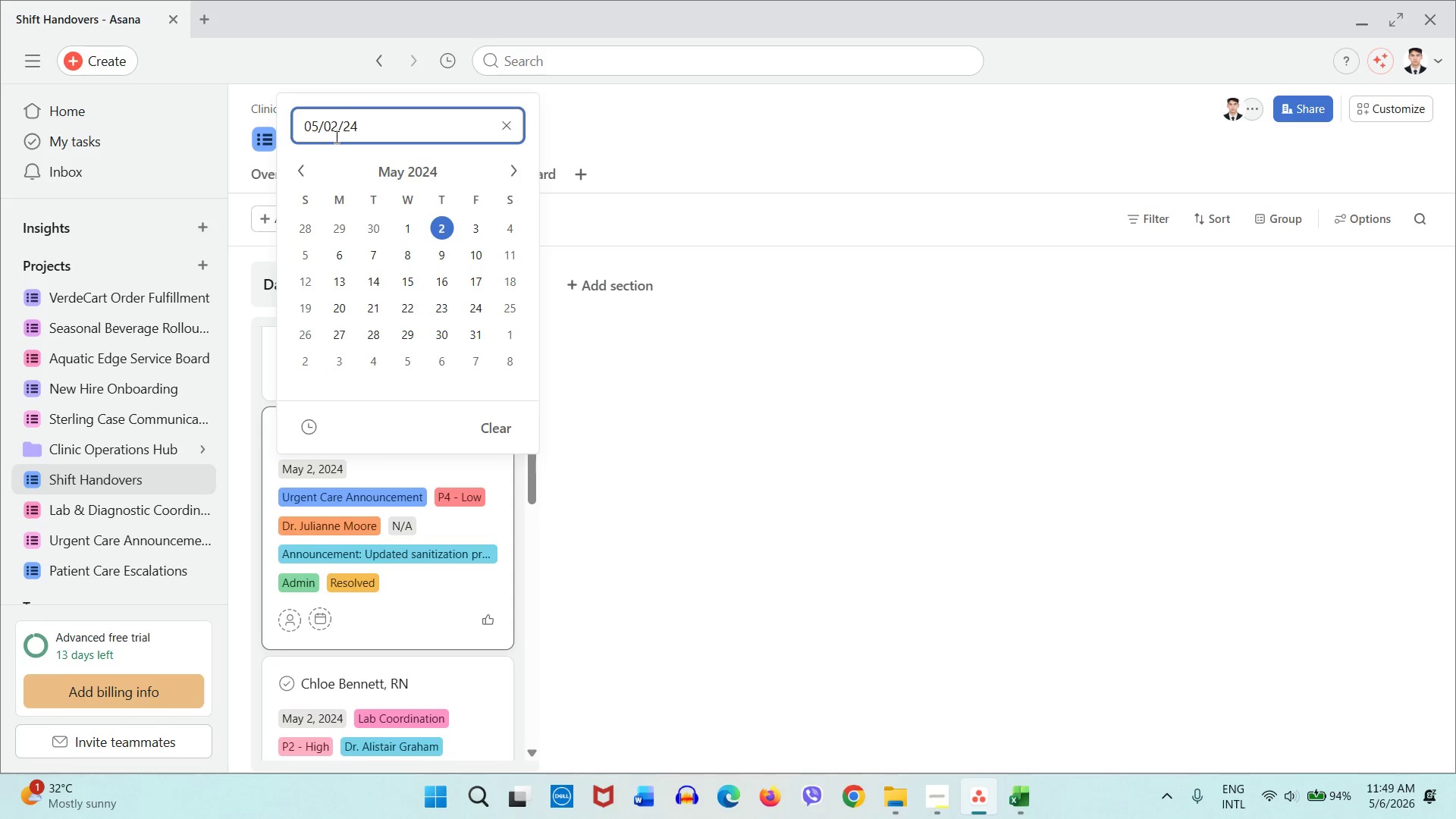 
double_click([335, 136])
 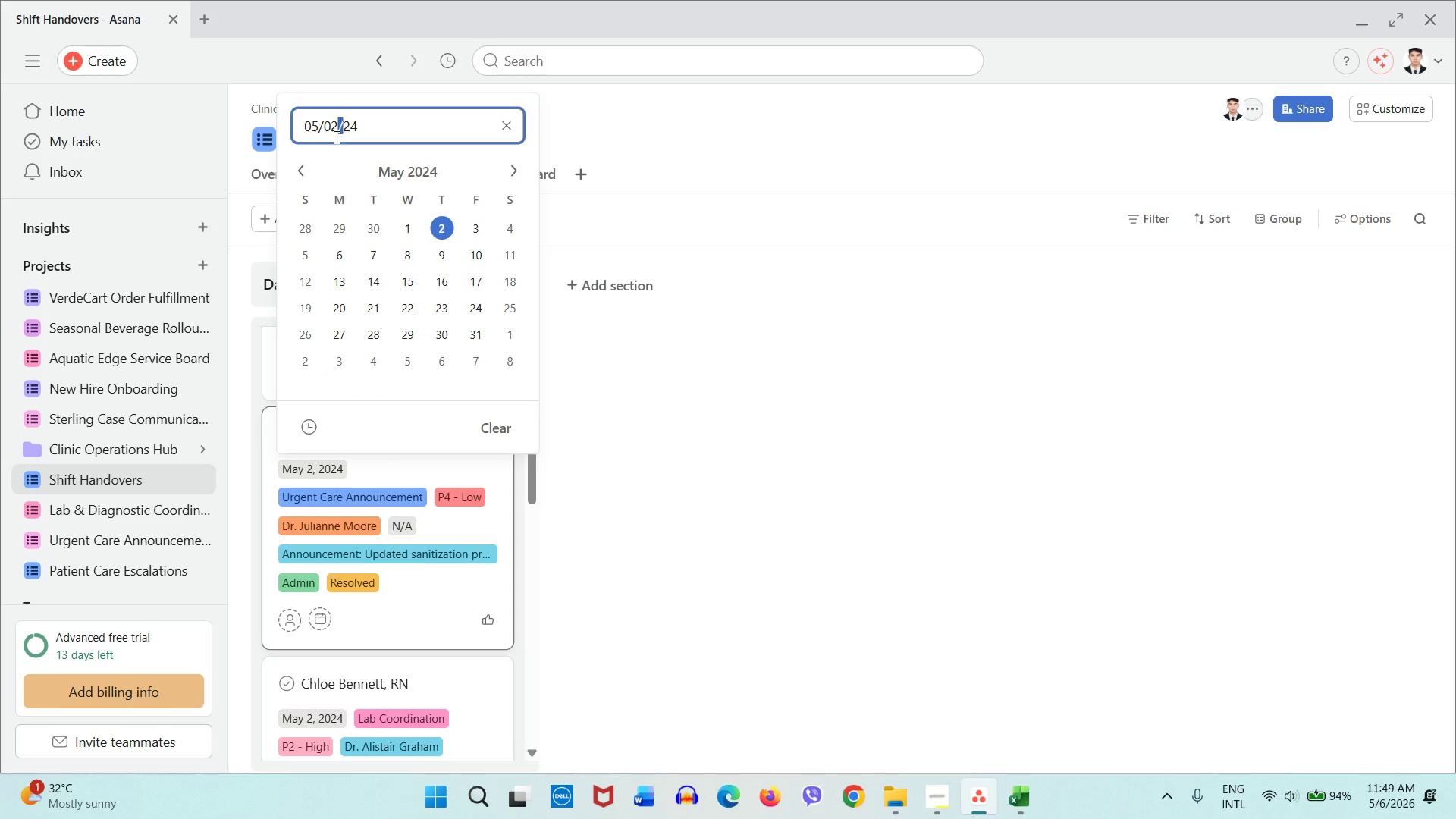 
triple_click([335, 136])
 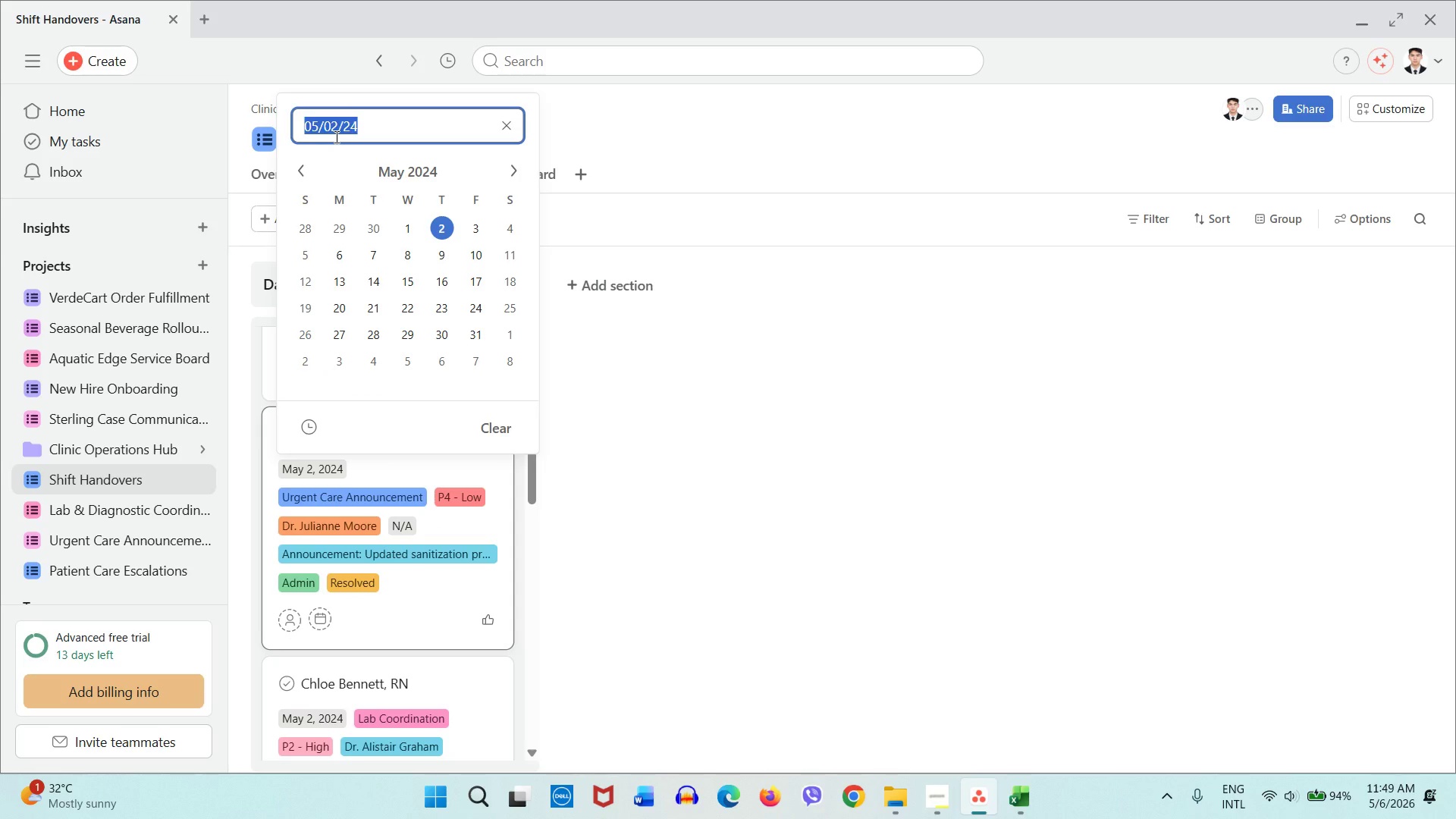 
key(Control+C)
 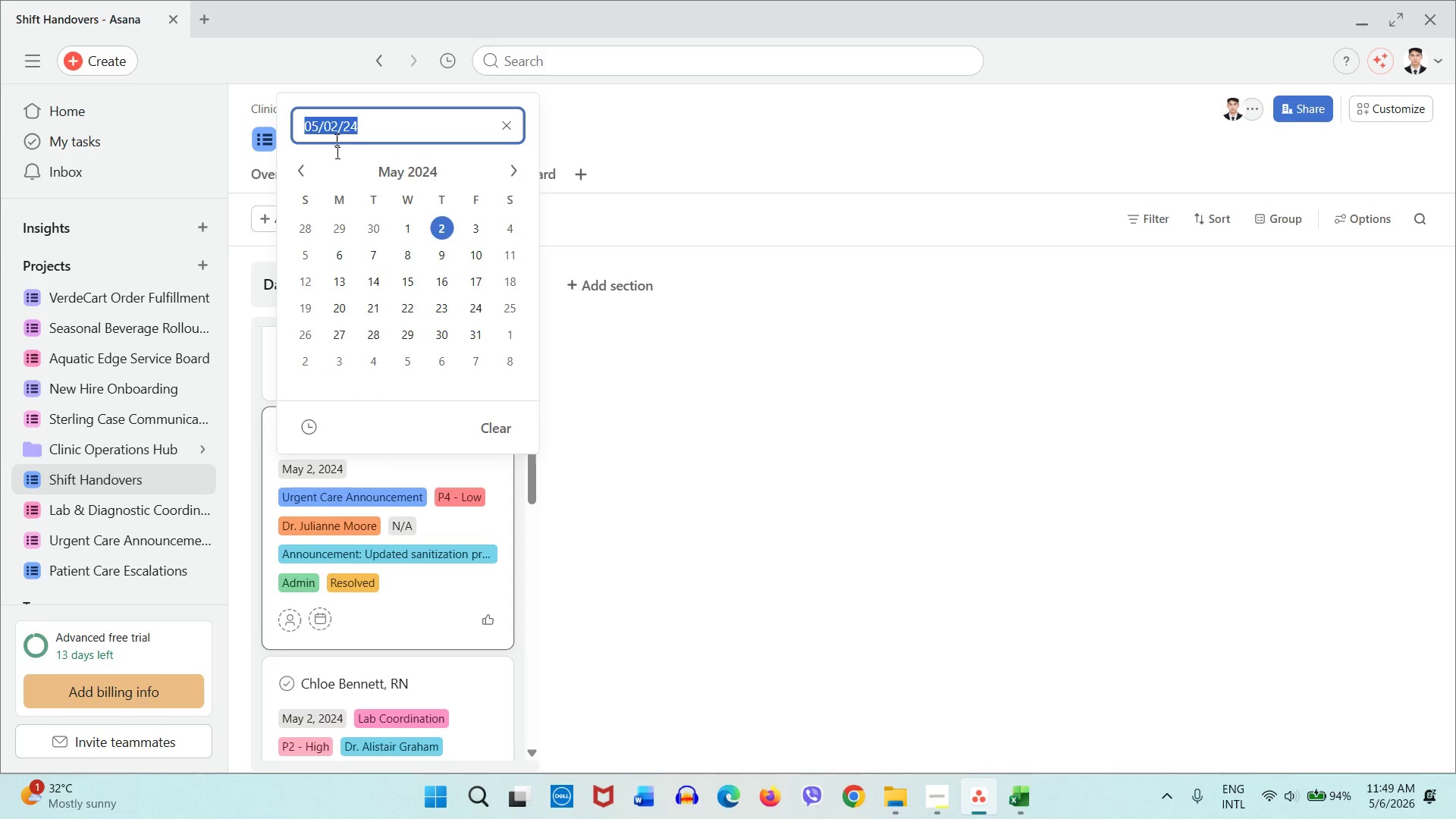 
key(Control+C)
 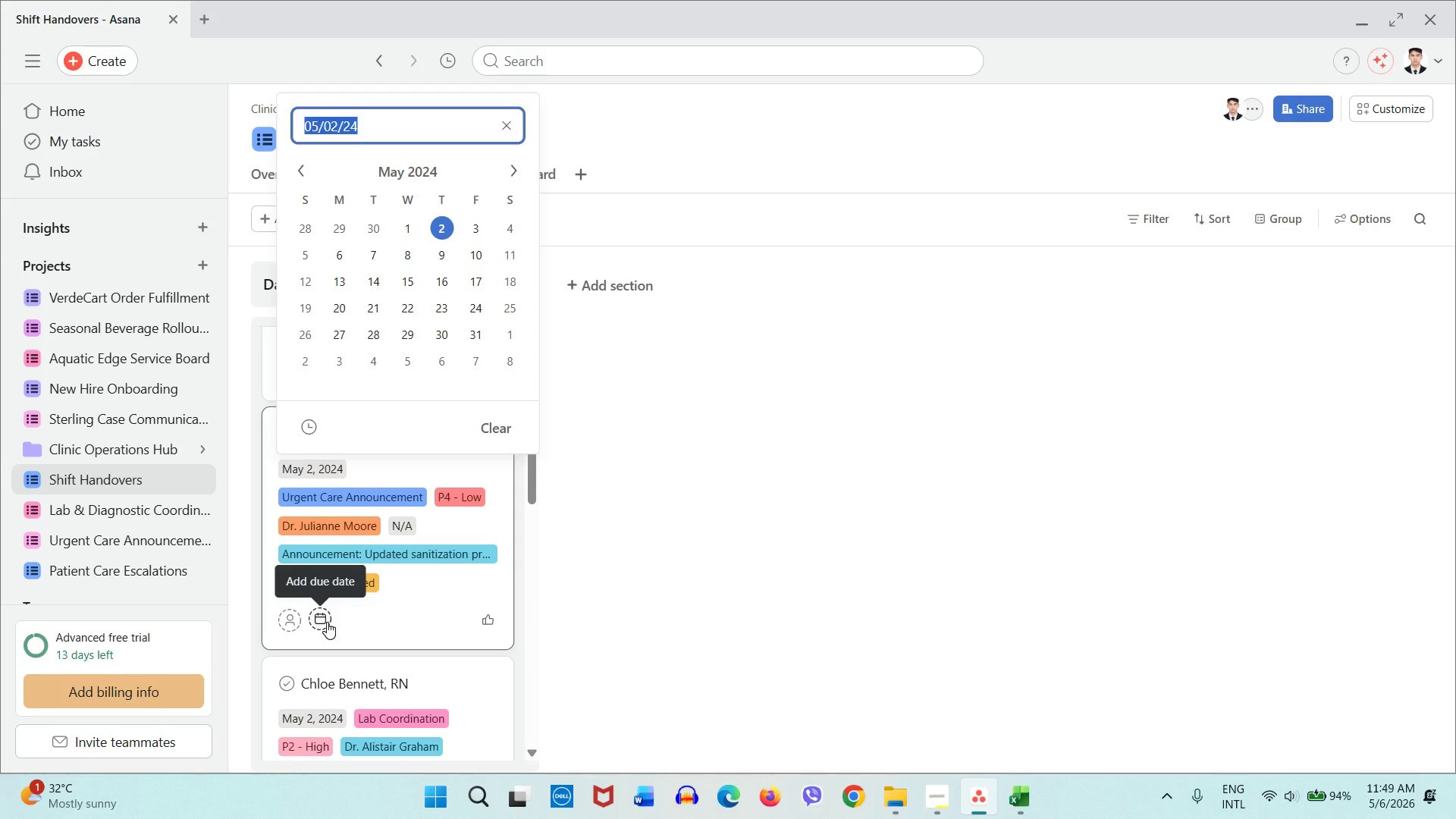 
left_click([327, 622])
 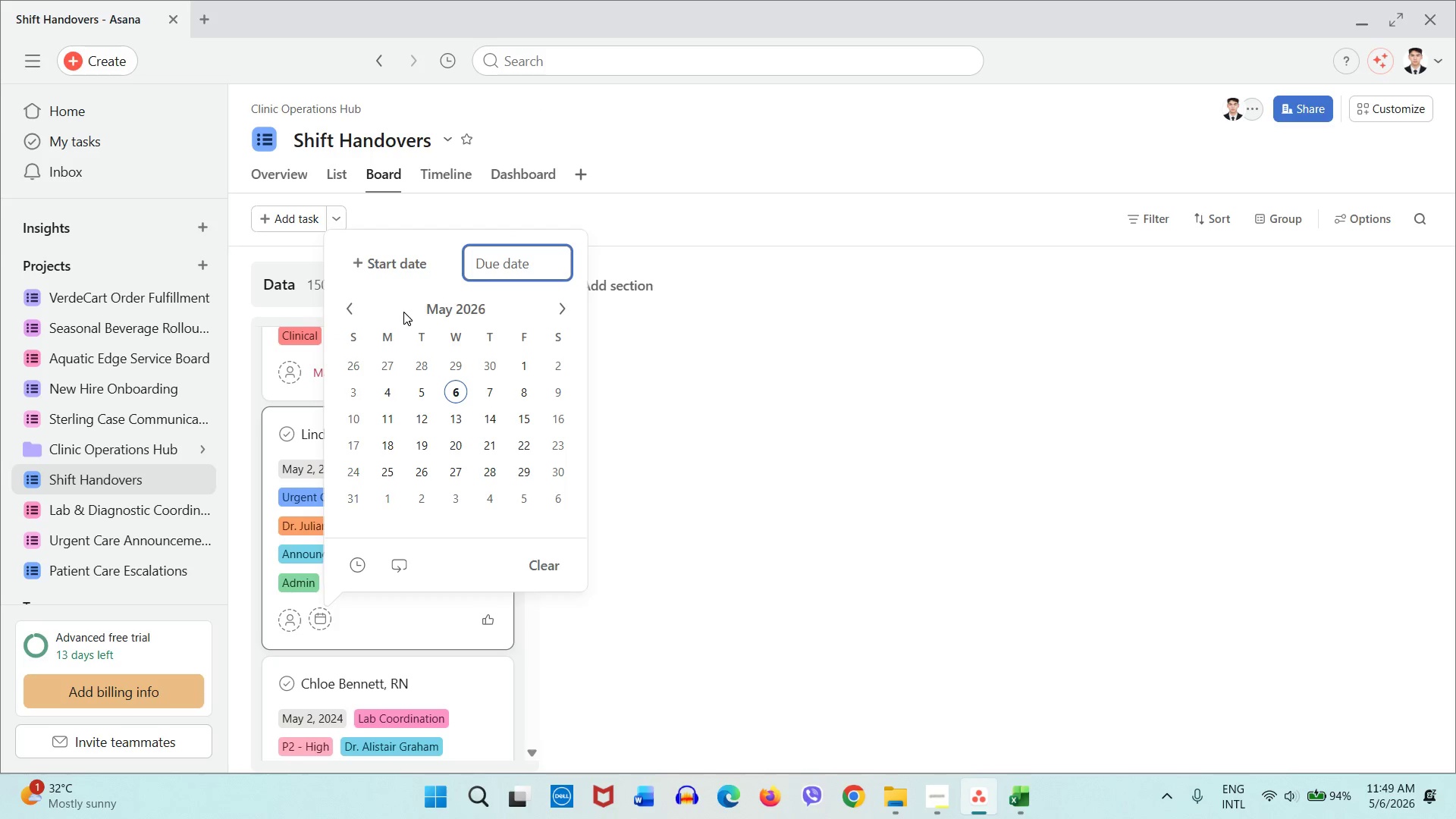 
key(Control+ControlLeft)
 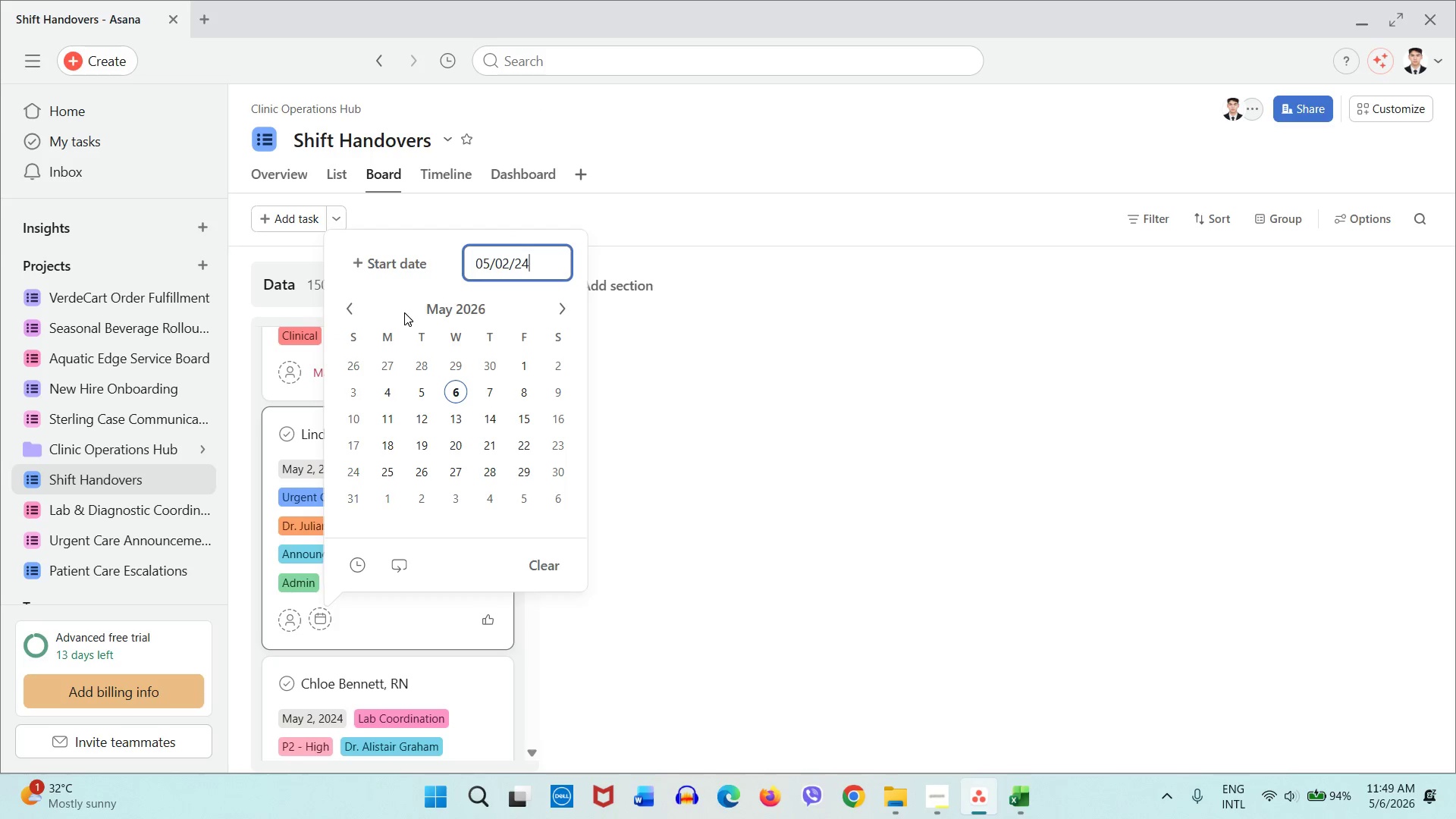 
key(Control+V)
 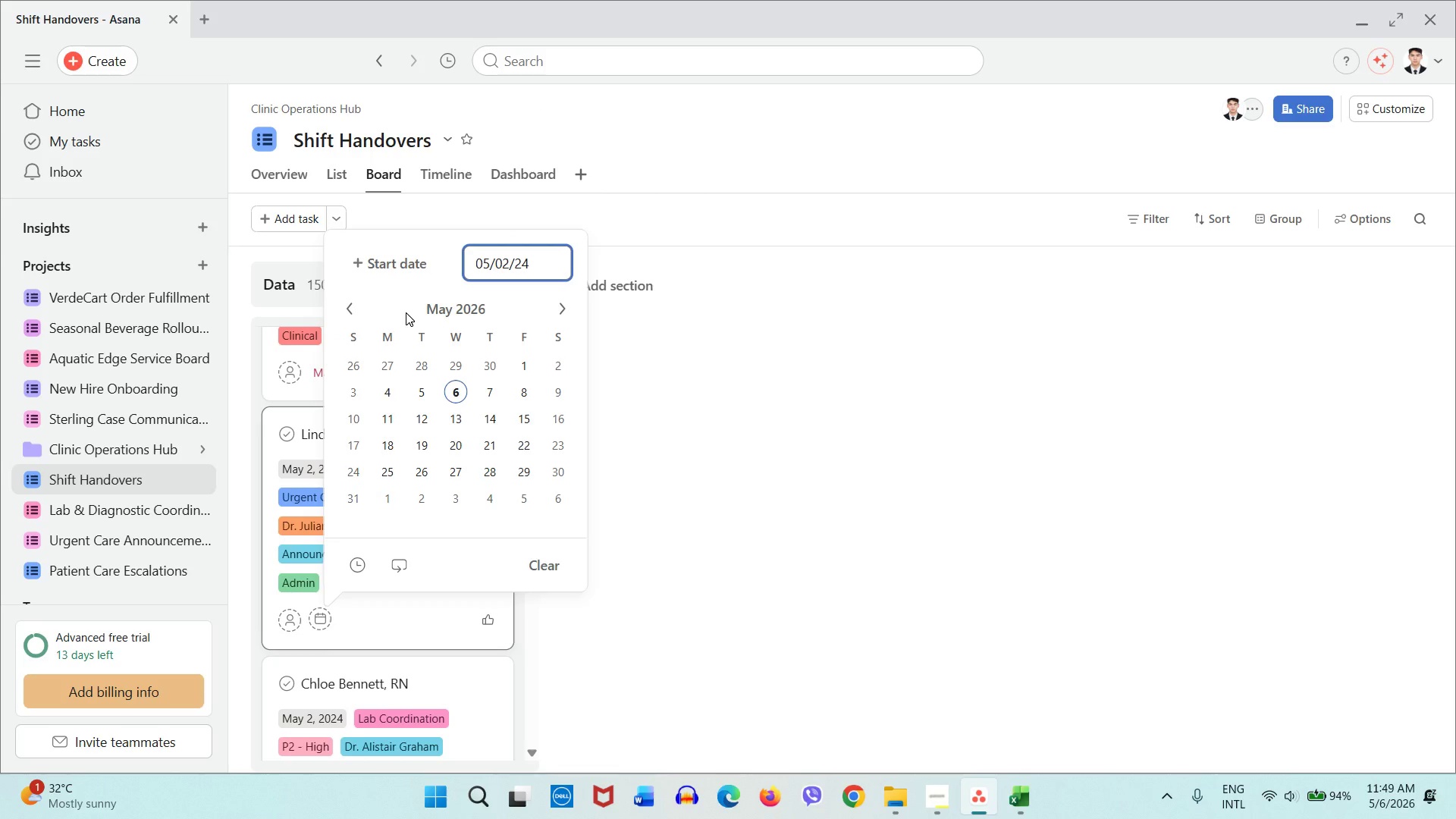 
key(Enter)
 